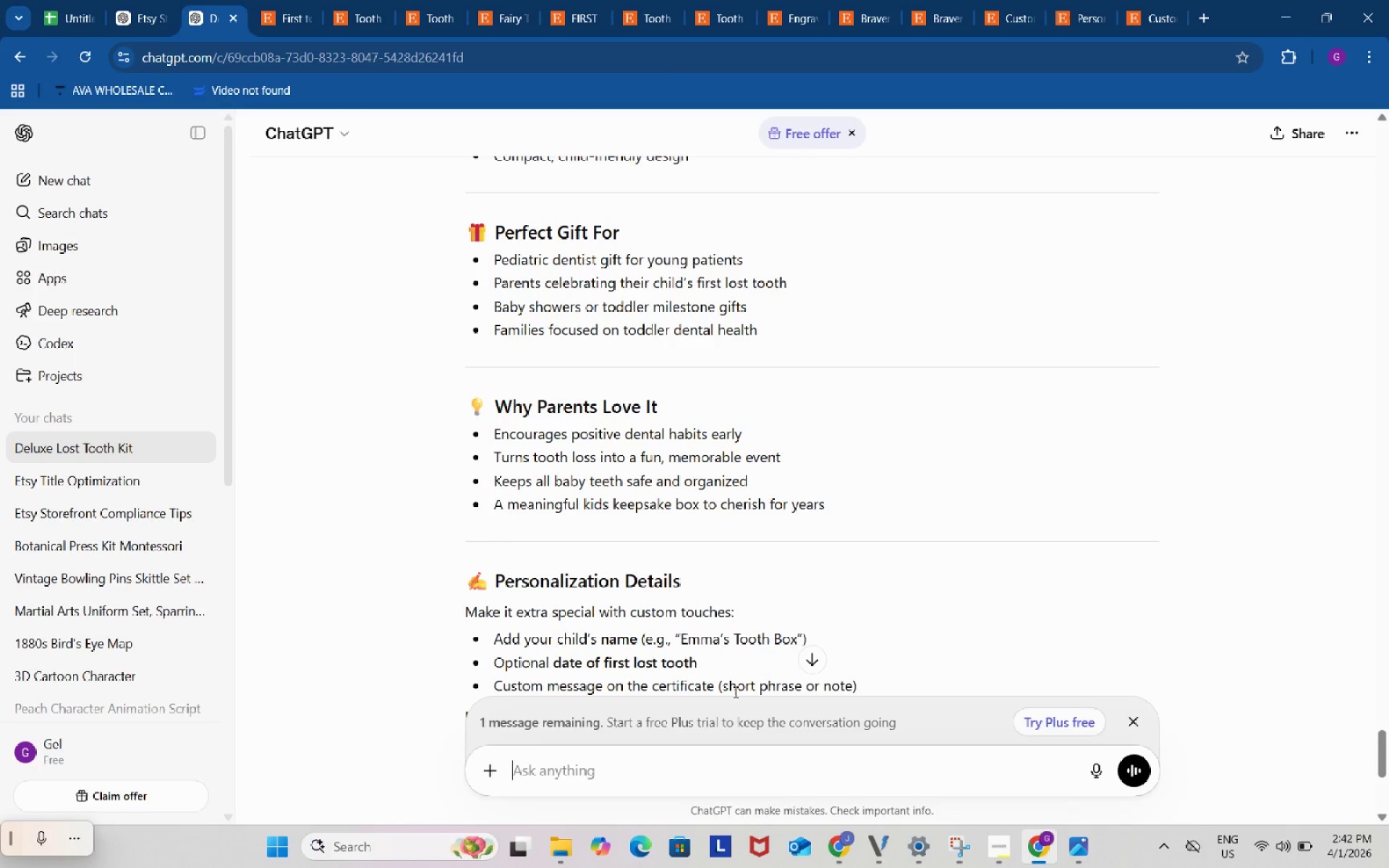 
key(Control+V)
 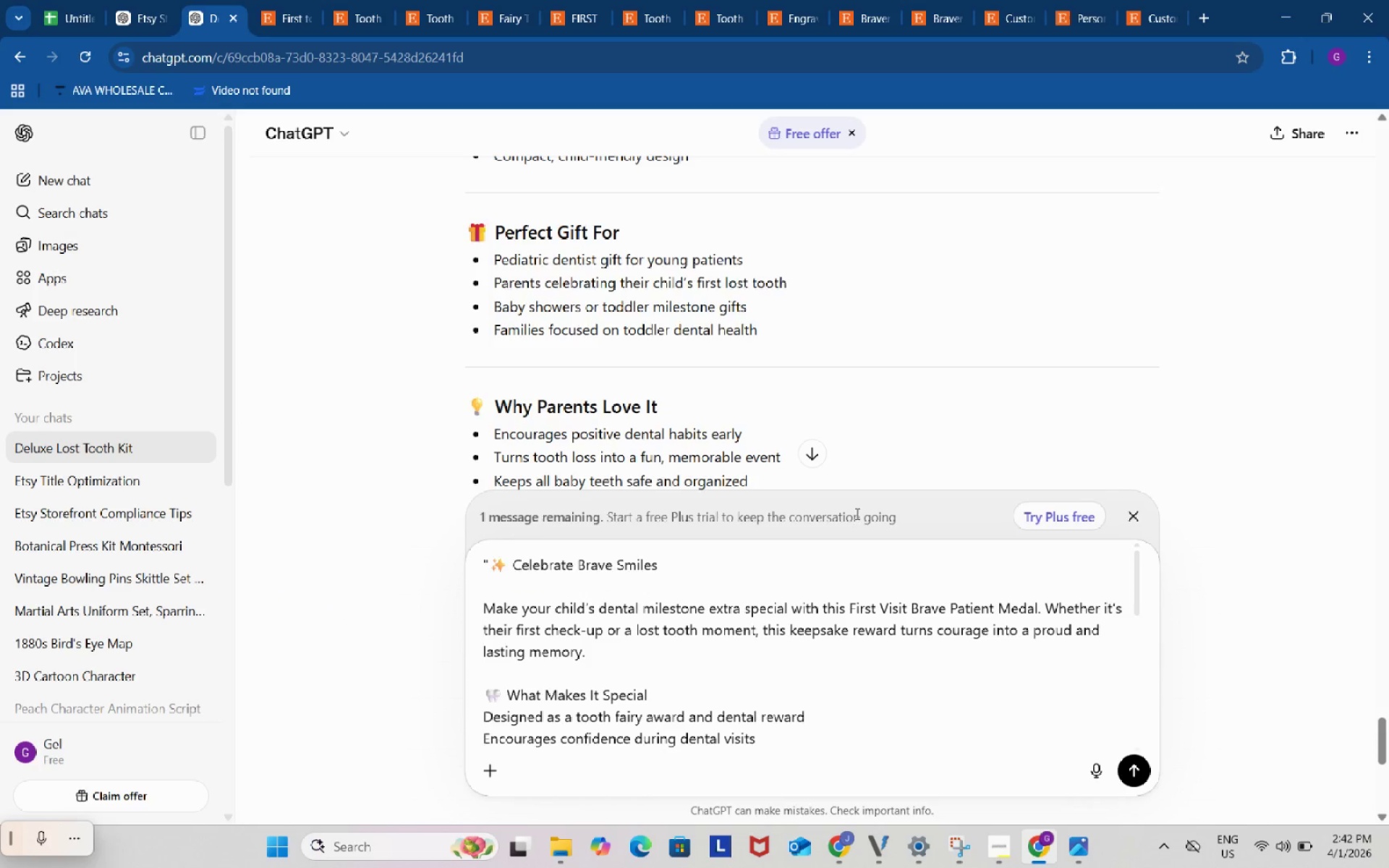 
scroll: coordinate [913, 340], scroll_direction: up, amount: 8.0
 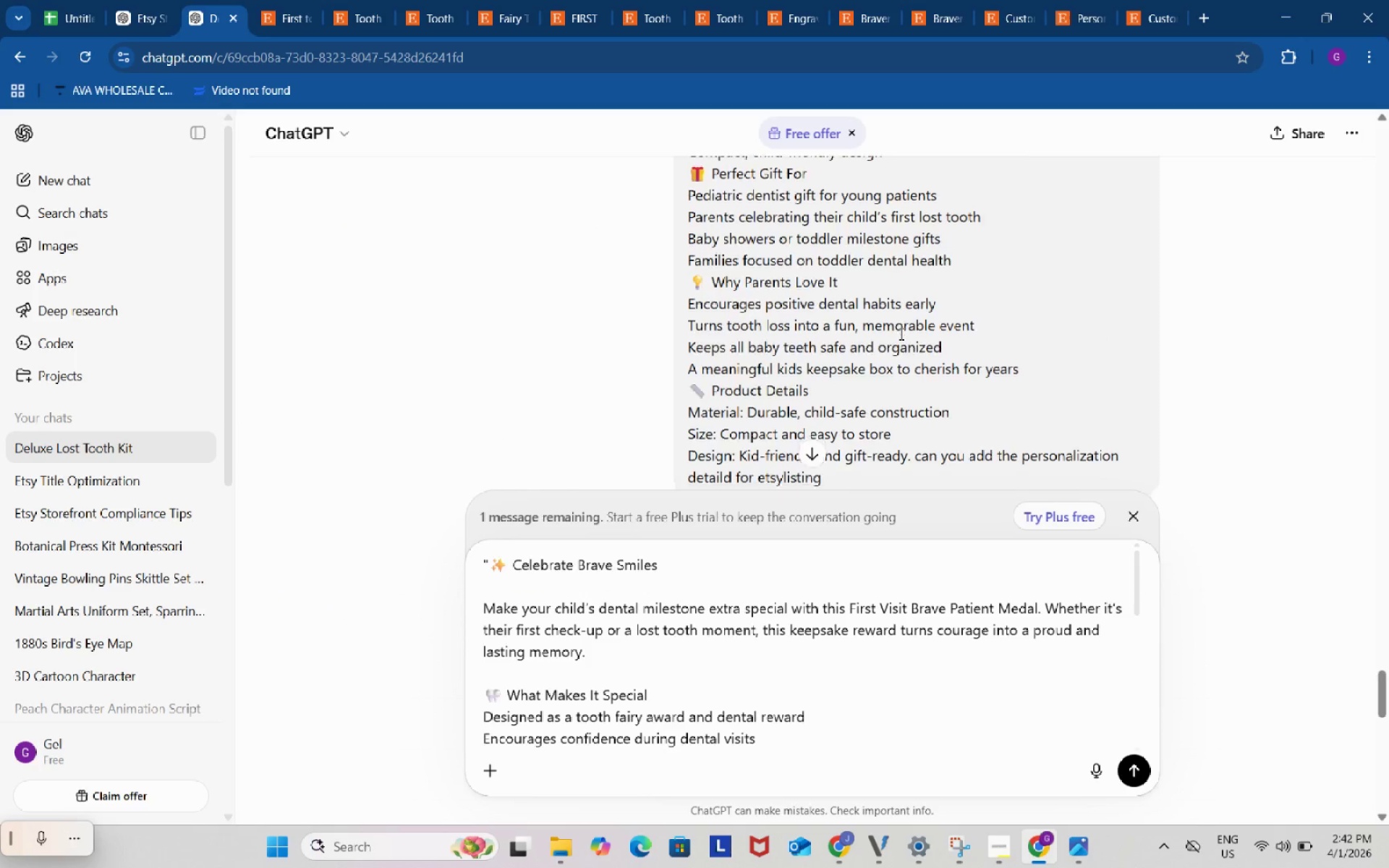 
scroll: coordinate [900, 333], scroll_direction: down, amount: 2.0
 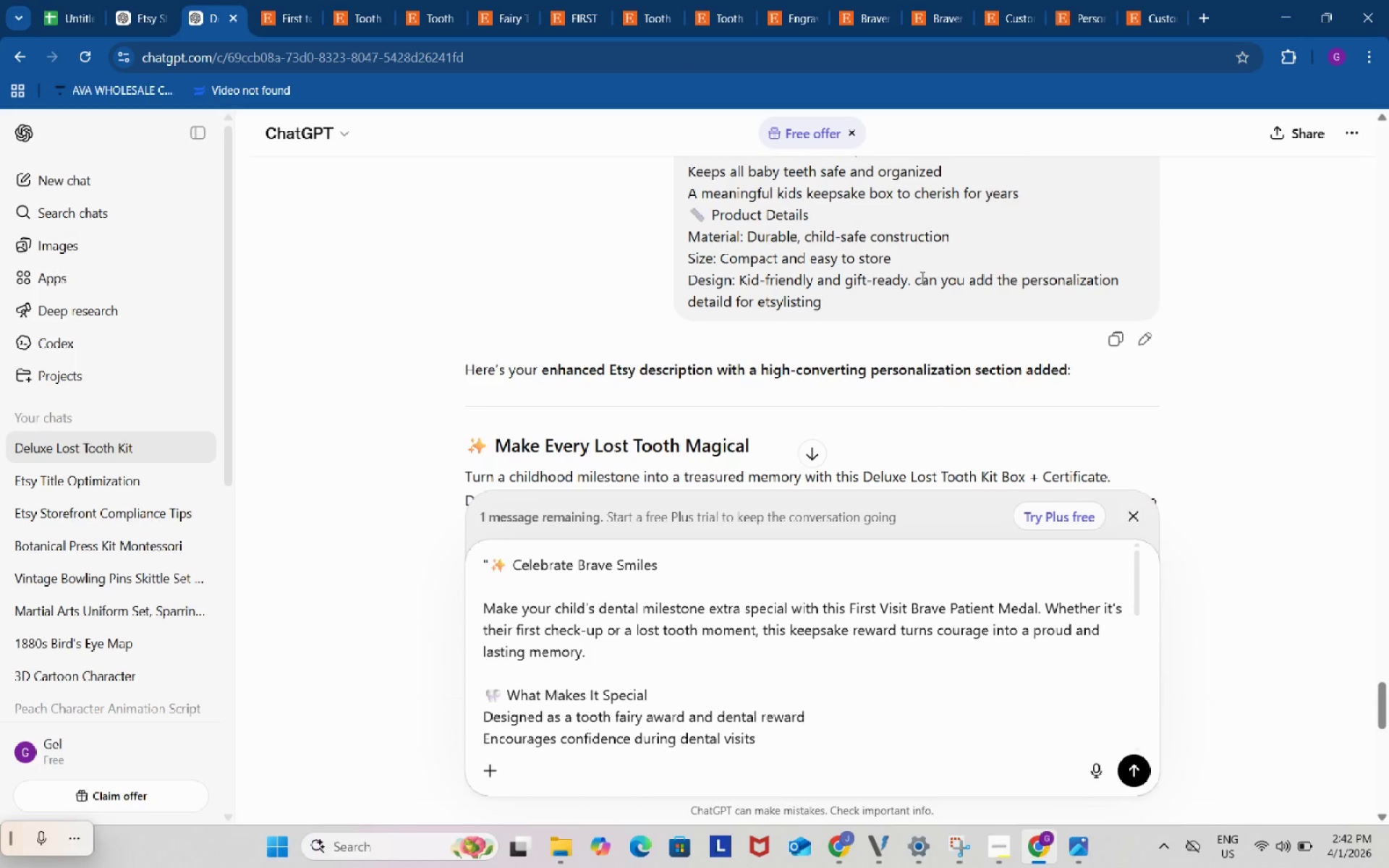 
left_click_drag(start_coordinate=[918, 278], to_coordinate=[939, 313])
 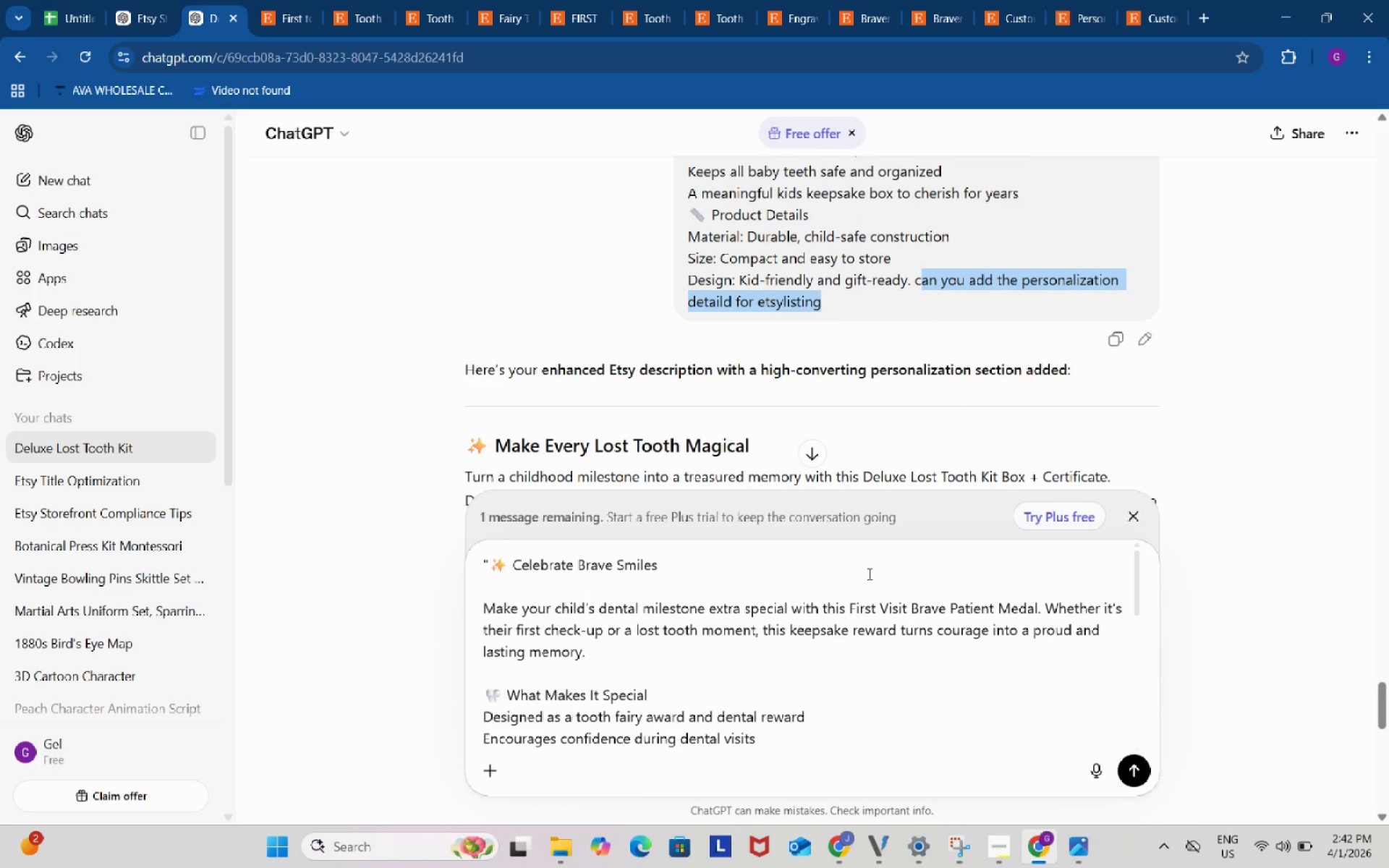 
key(Control+ControlLeft)
 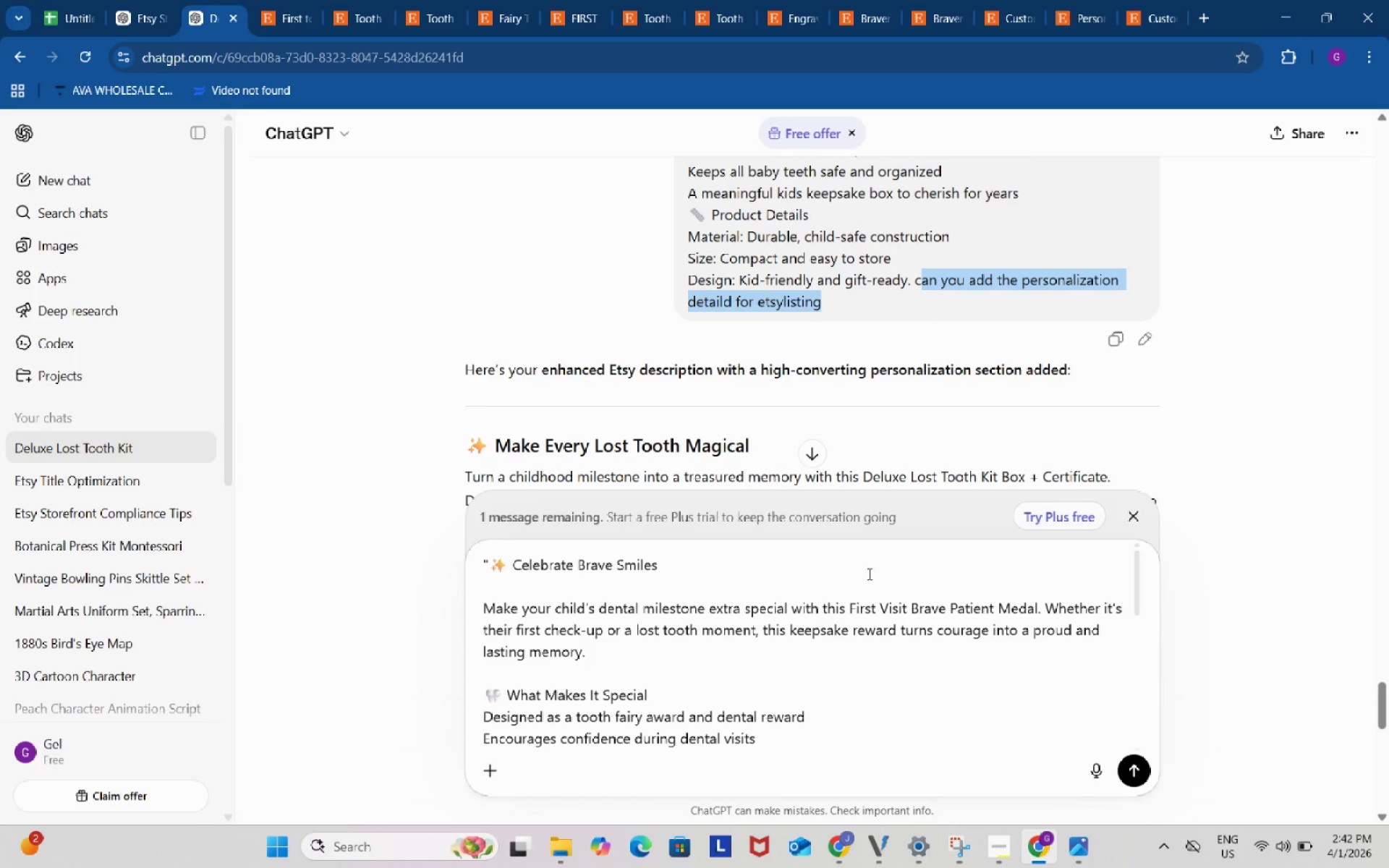 
key(Control+C)
 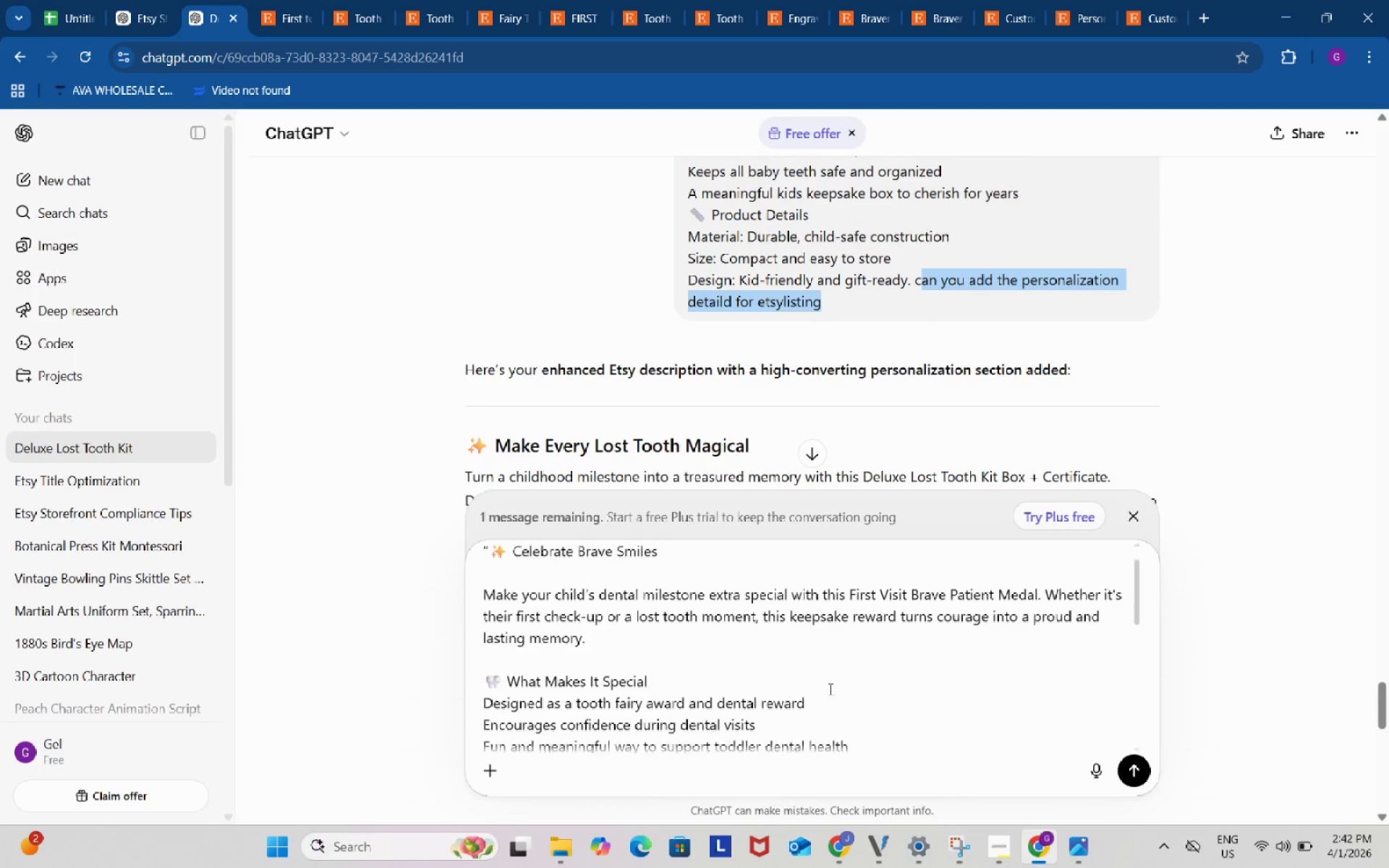 
left_click([788, 739])
 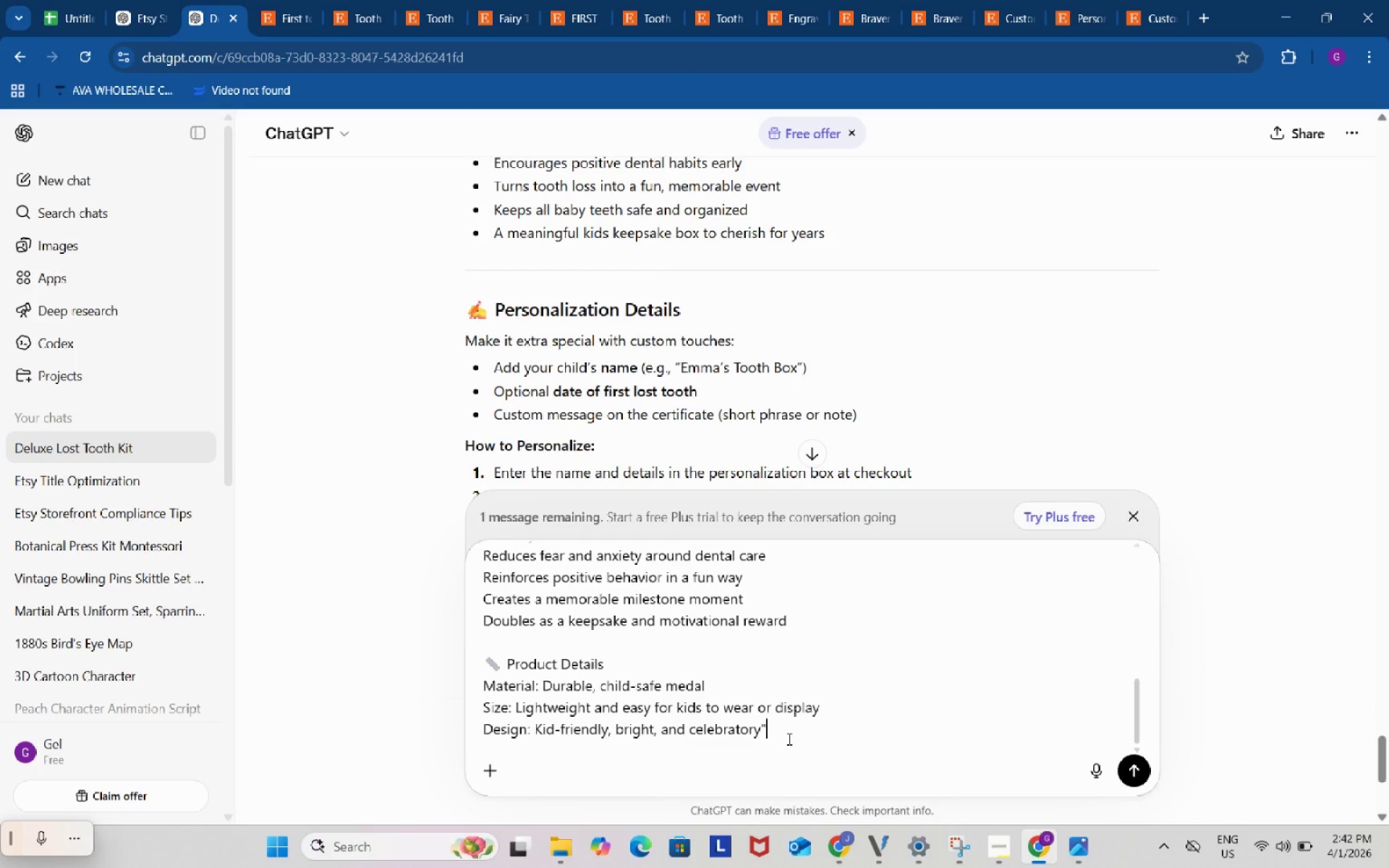 
scroll: coordinate [765, 743], scroll_direction: down, amount: 14.0
 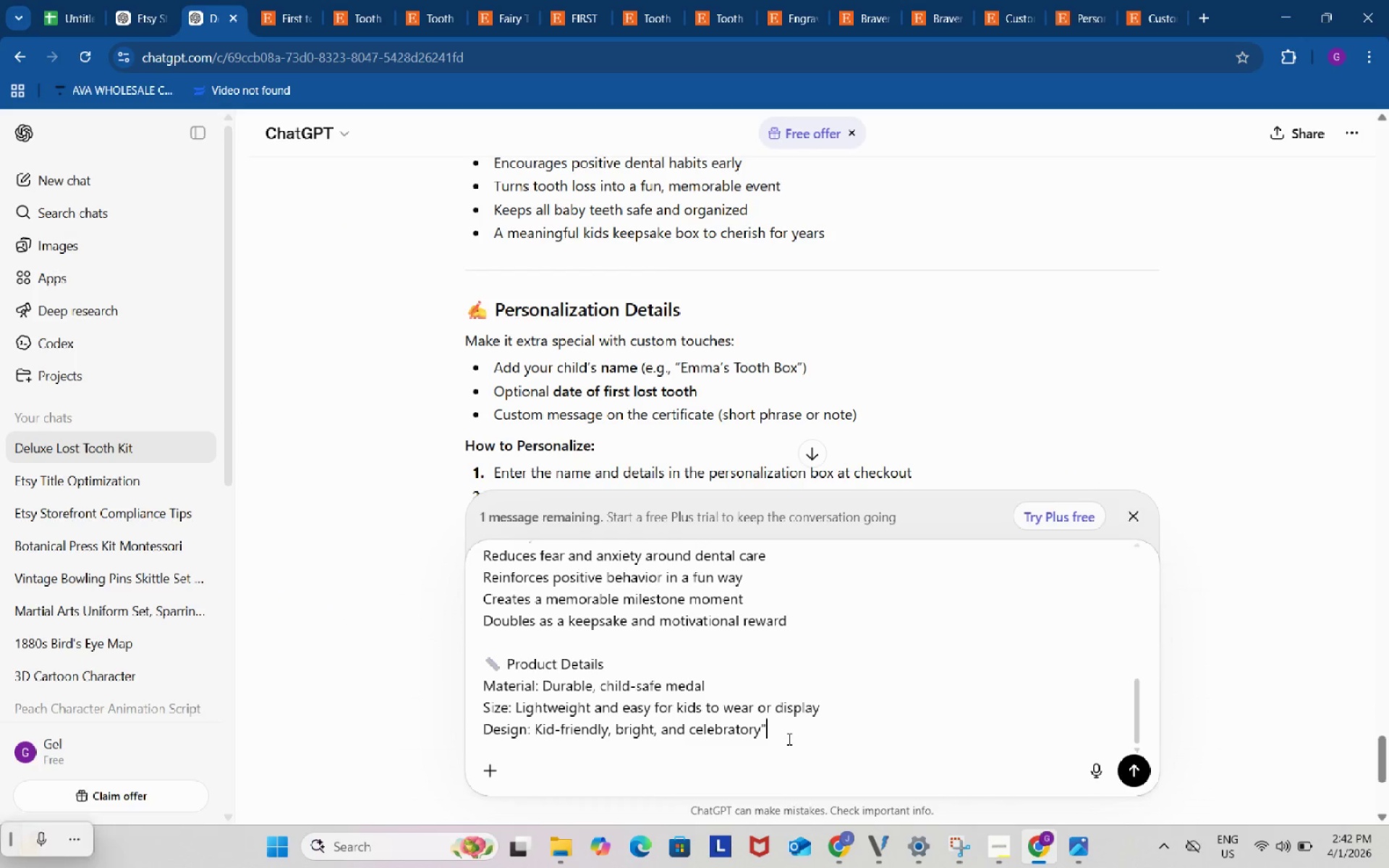 
key(Control+ControlLeft)
 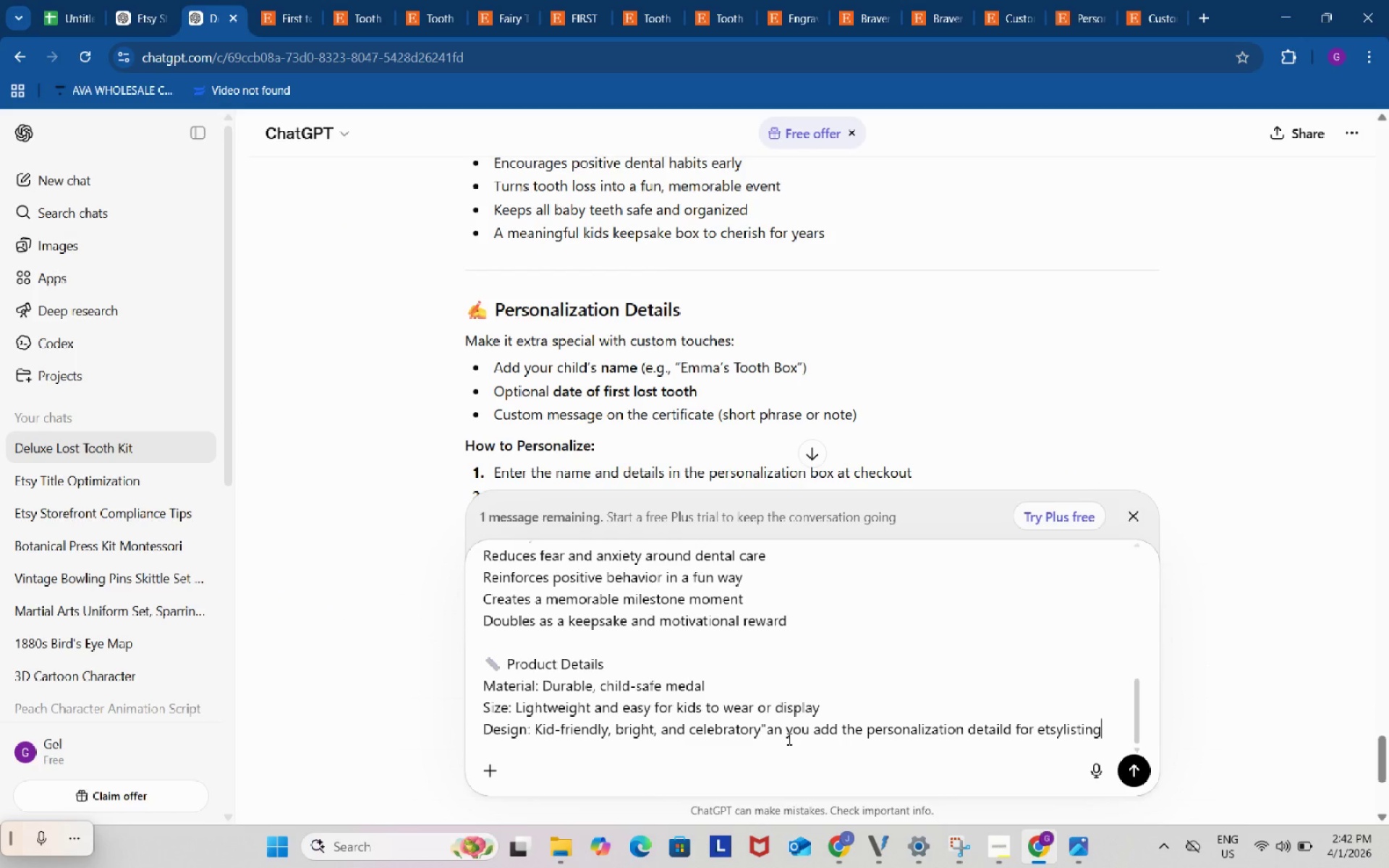 
key(Control+V)
 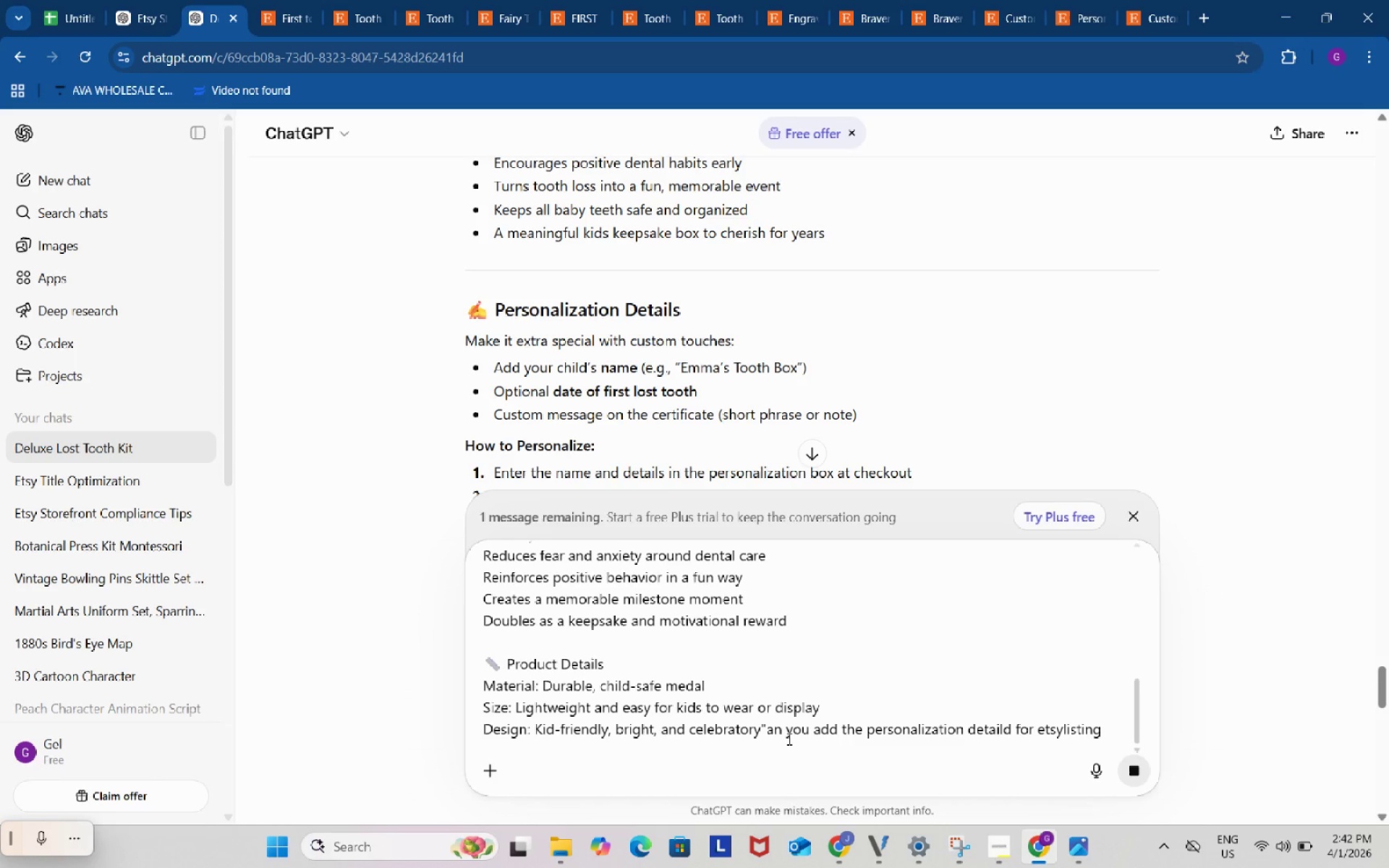 
key(Enter)
 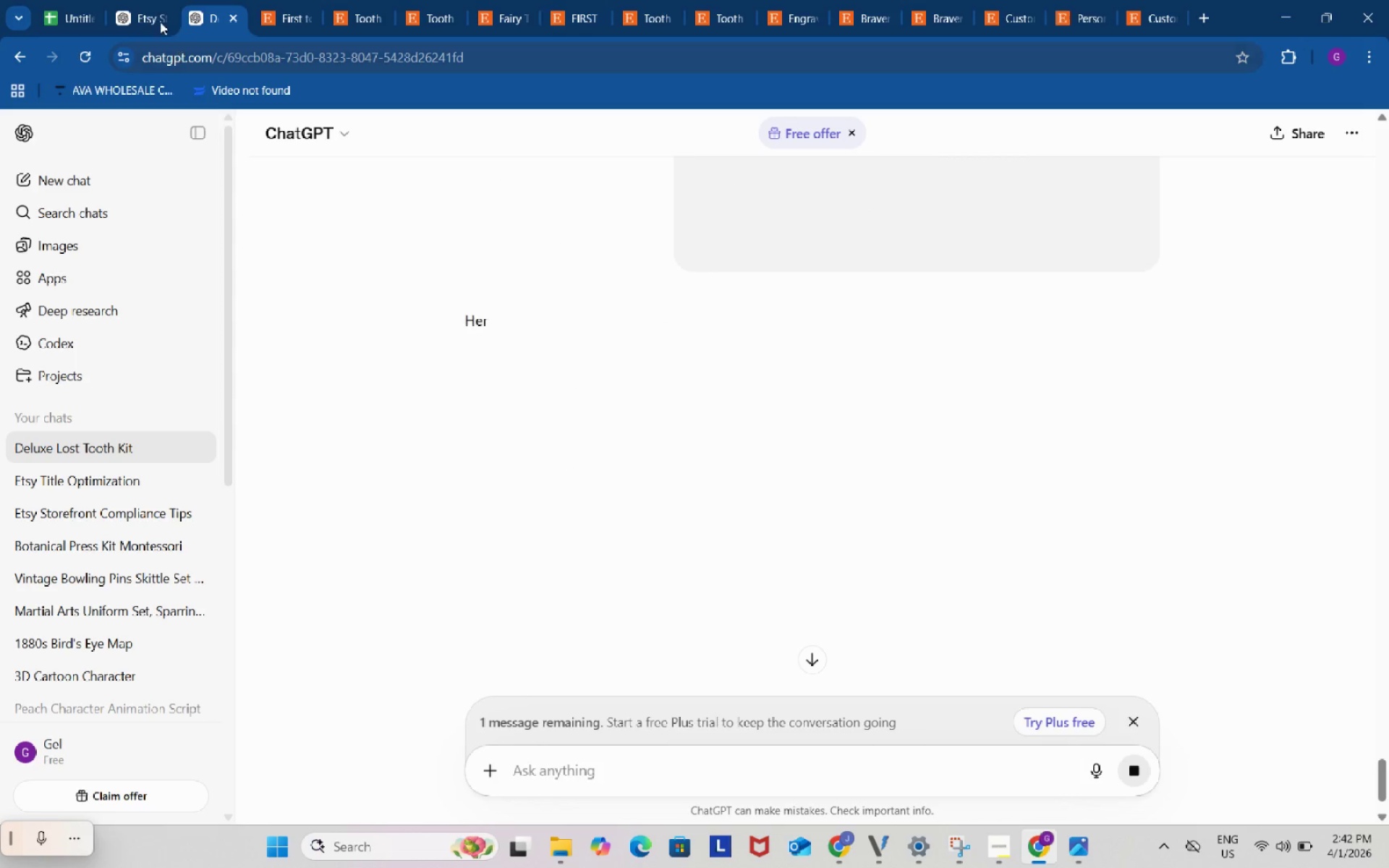 
left_click([77, 0])
 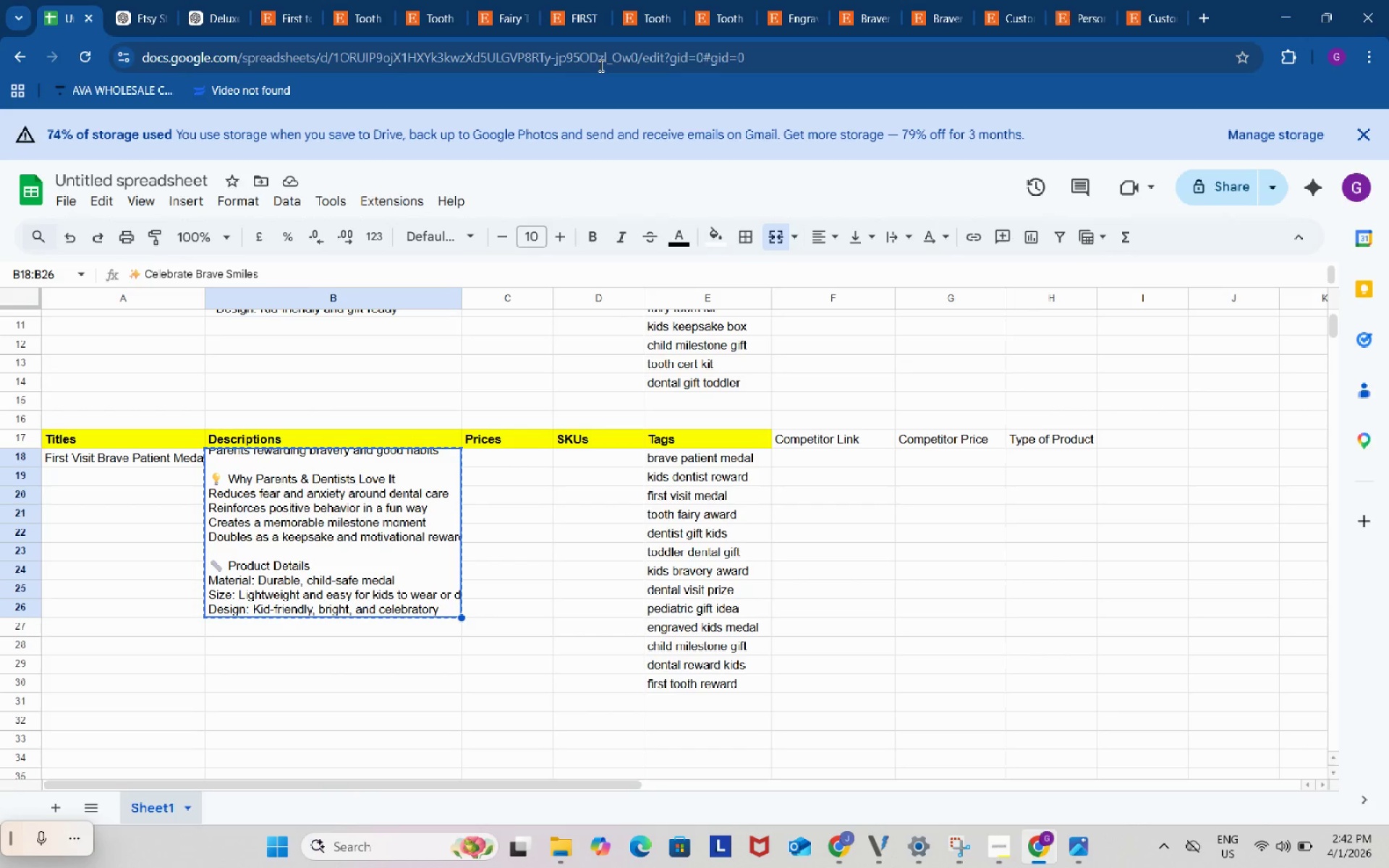 
left_click([575, 0])
 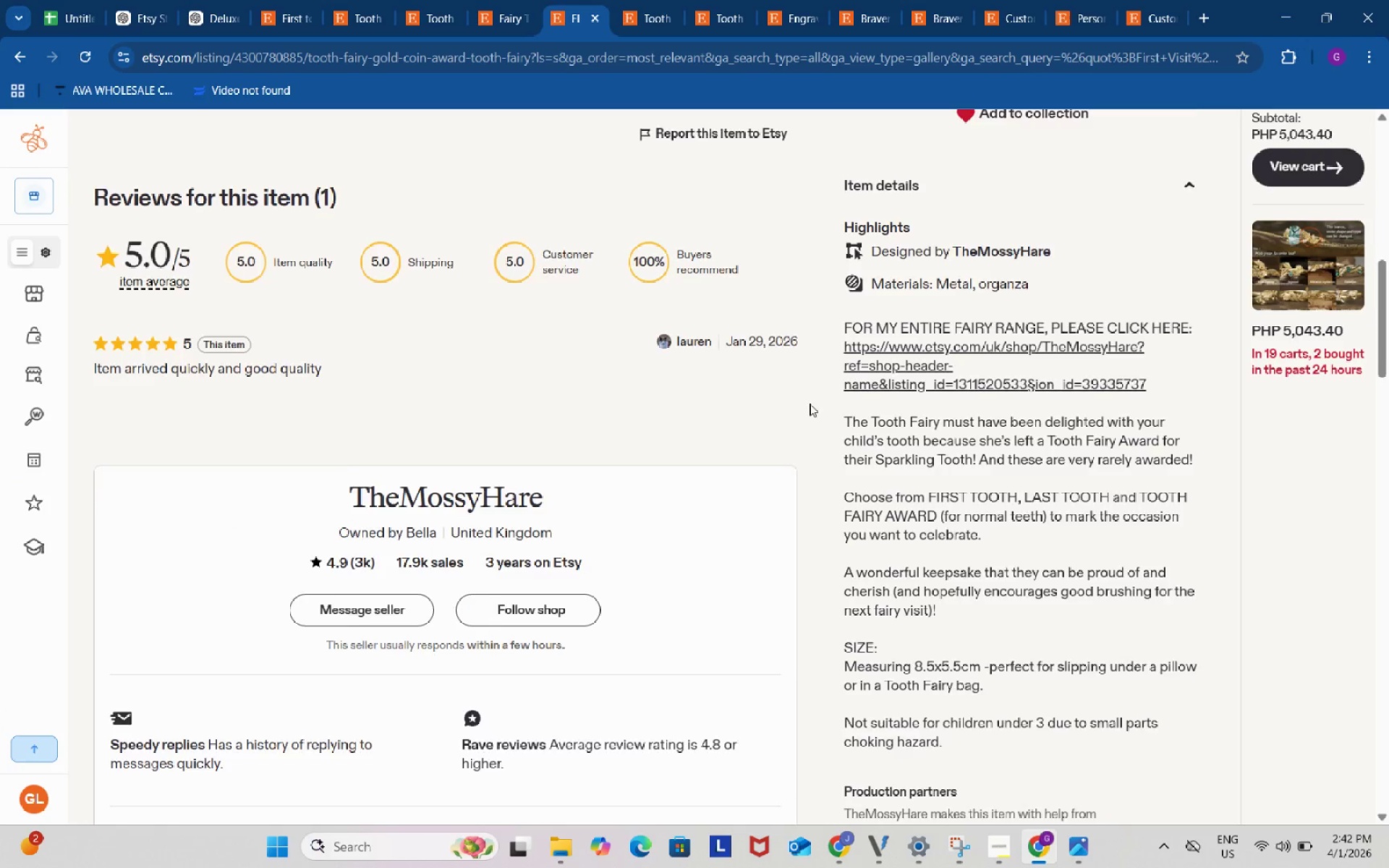 
scroll: coordinate [812, 406], scroll_direction: up, amount: 9.0
 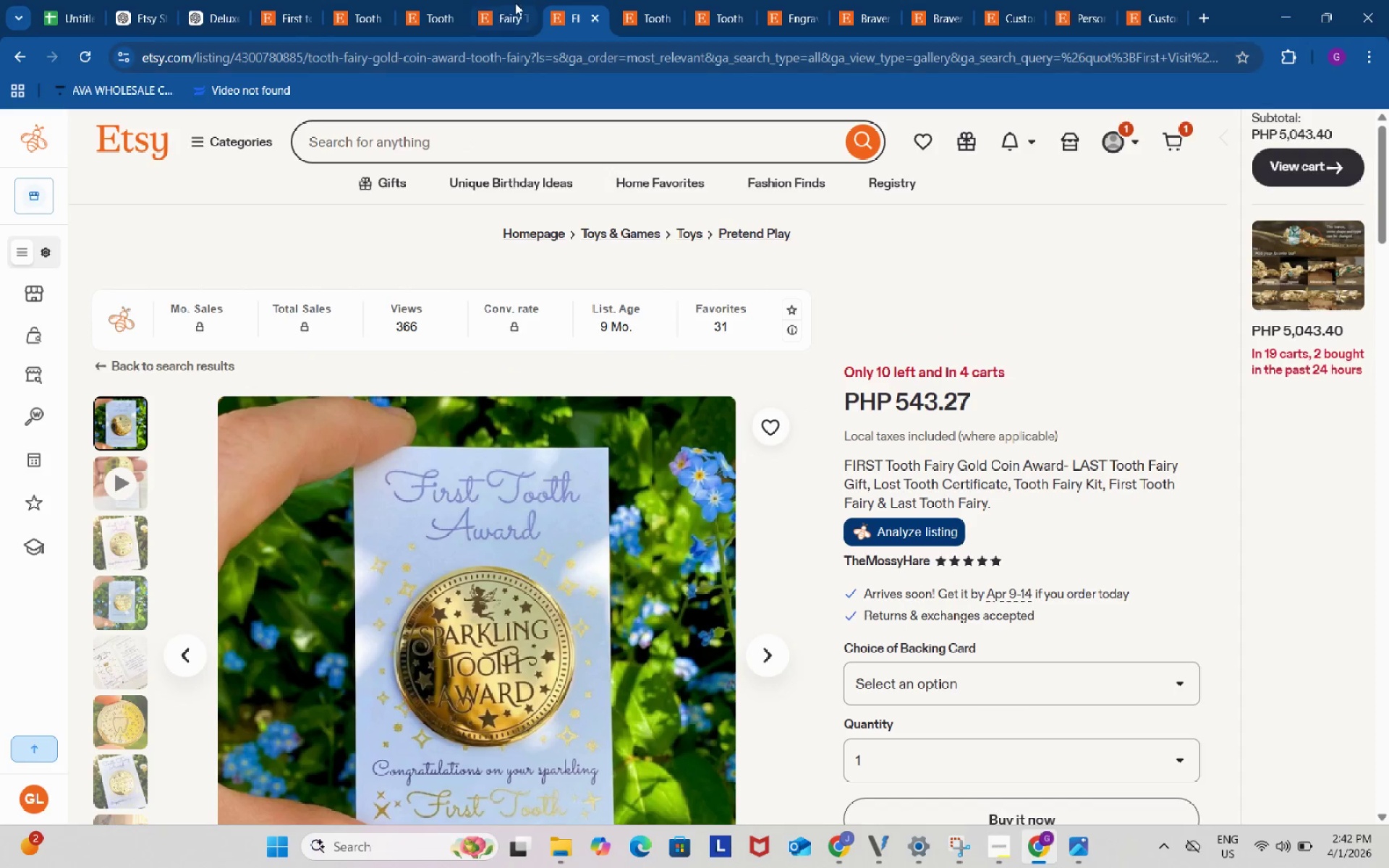 
left_click([519, 2])
 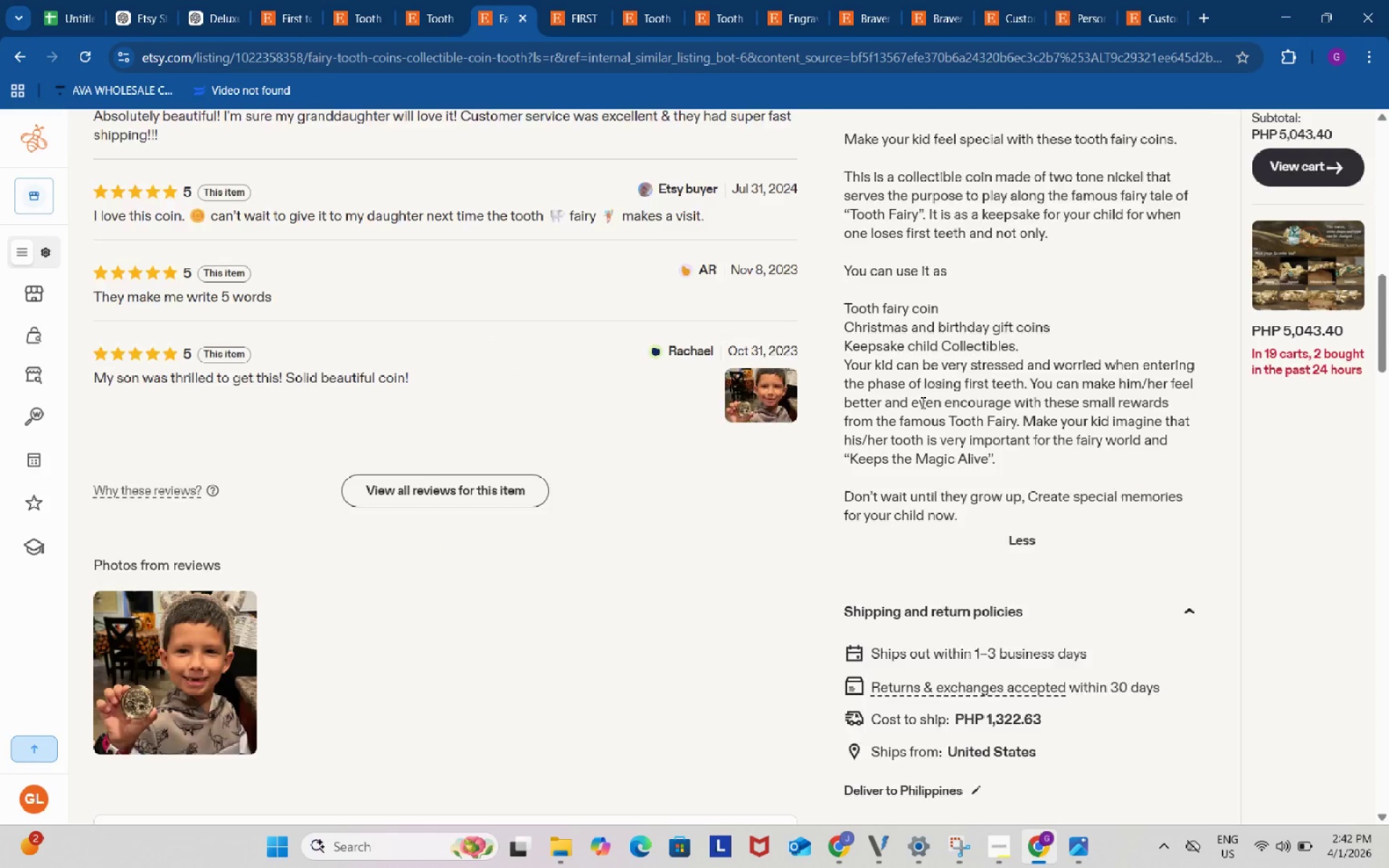 
scroll: coordinate [922, 401], scroll_direction: up, amount: 11.0
 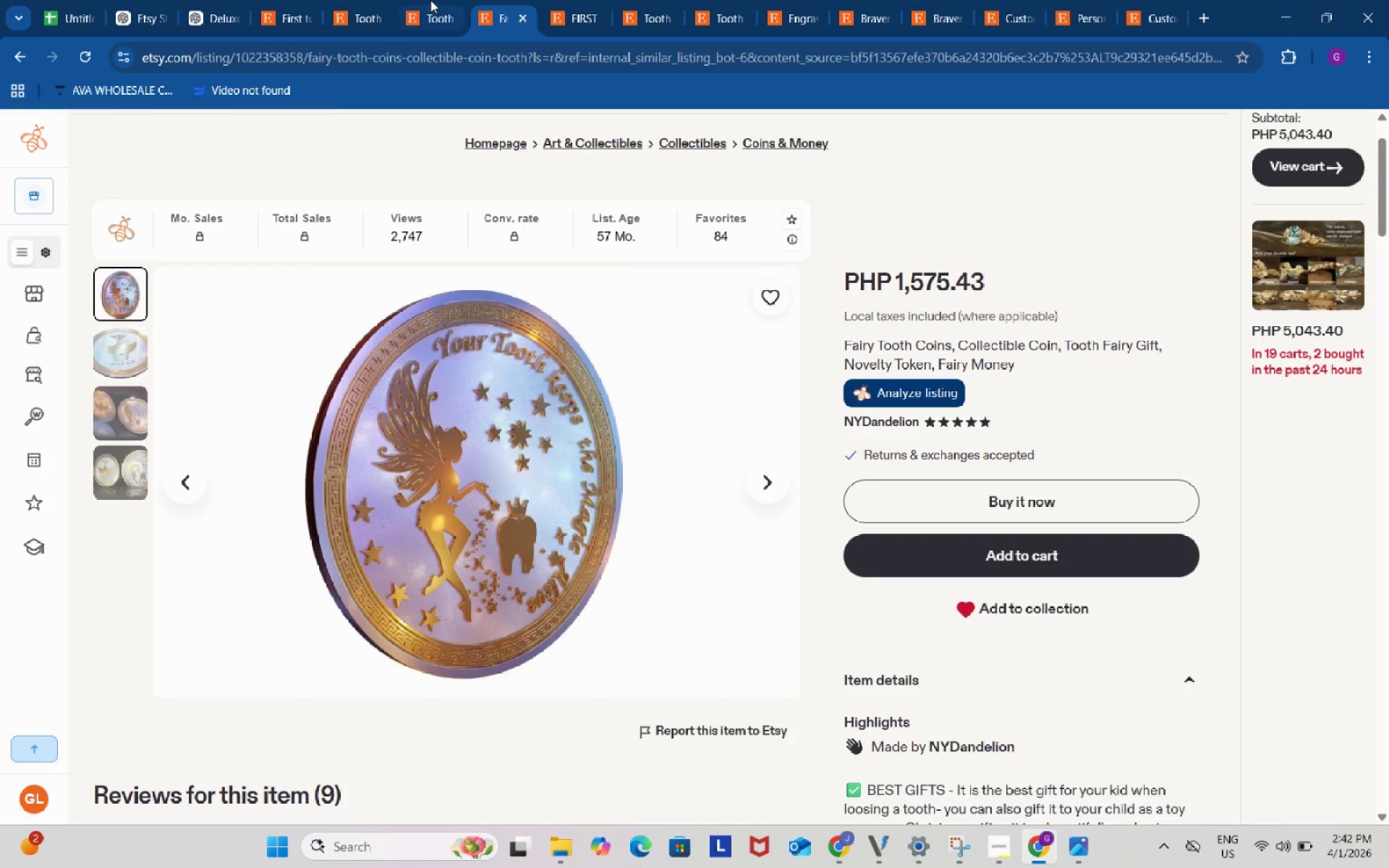 
left_click([430, 0])
 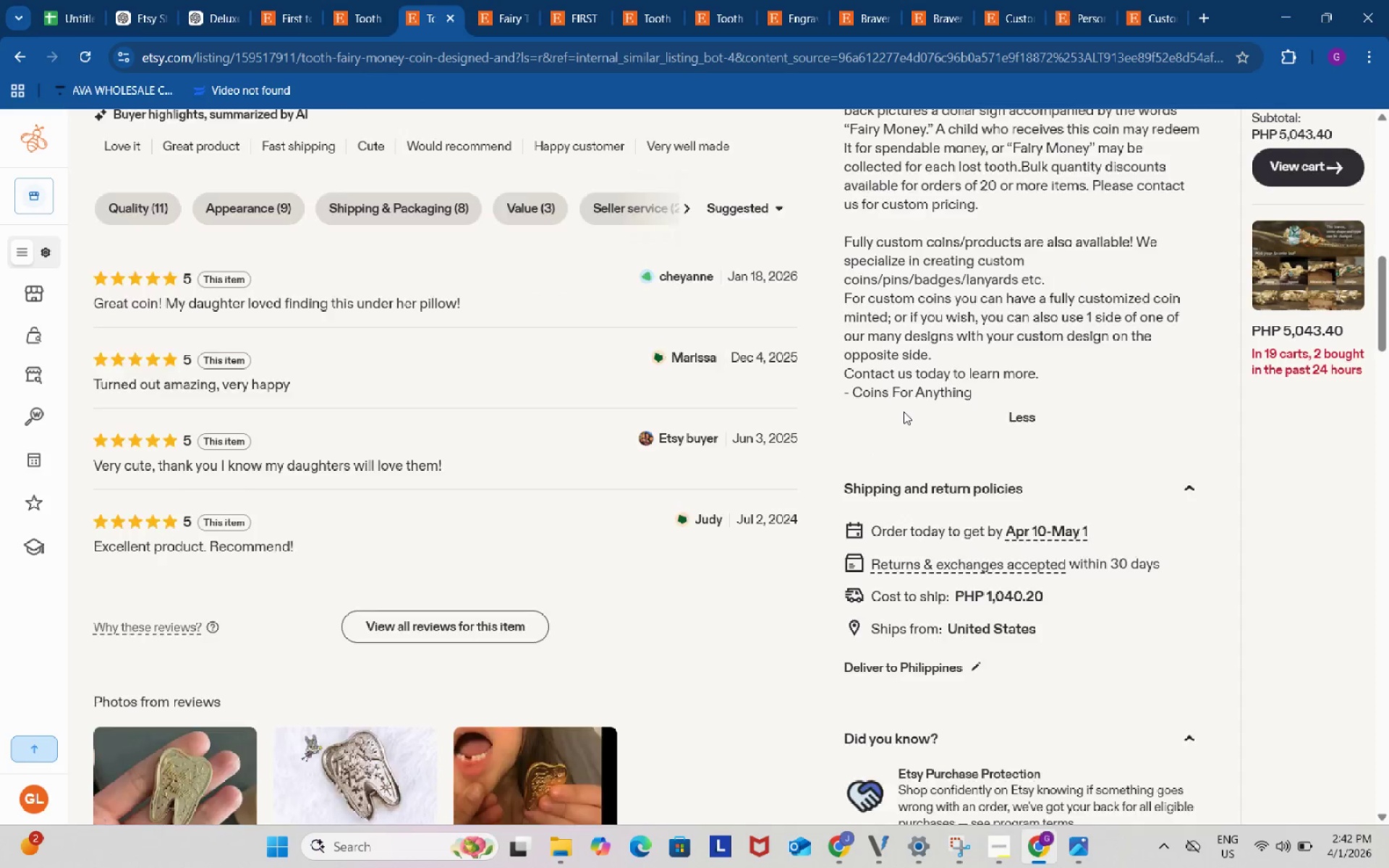 
scroll: coordinate [906, 412], scroll_direction: up, amount: 10.0
 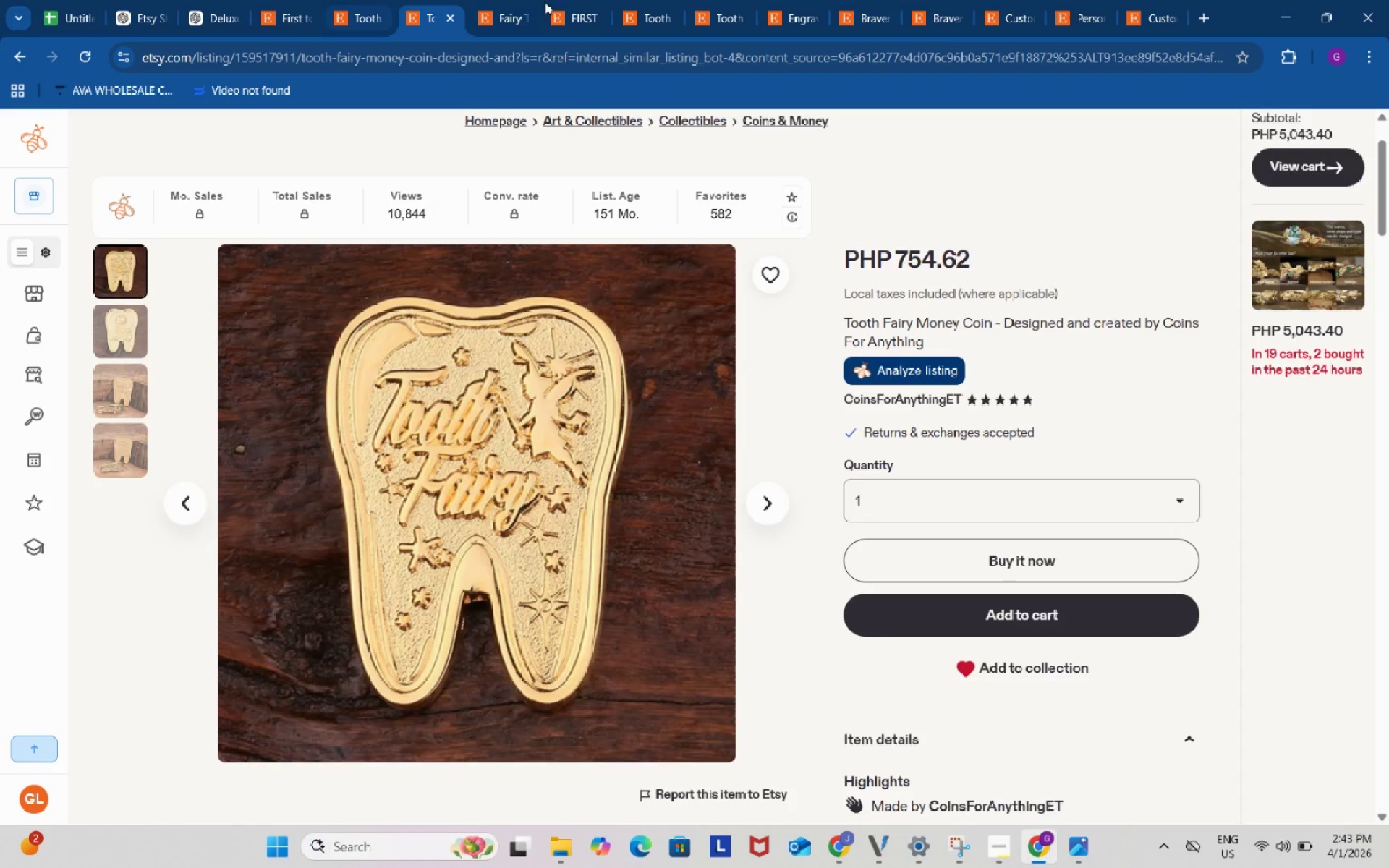 
left_click([577, 2])
 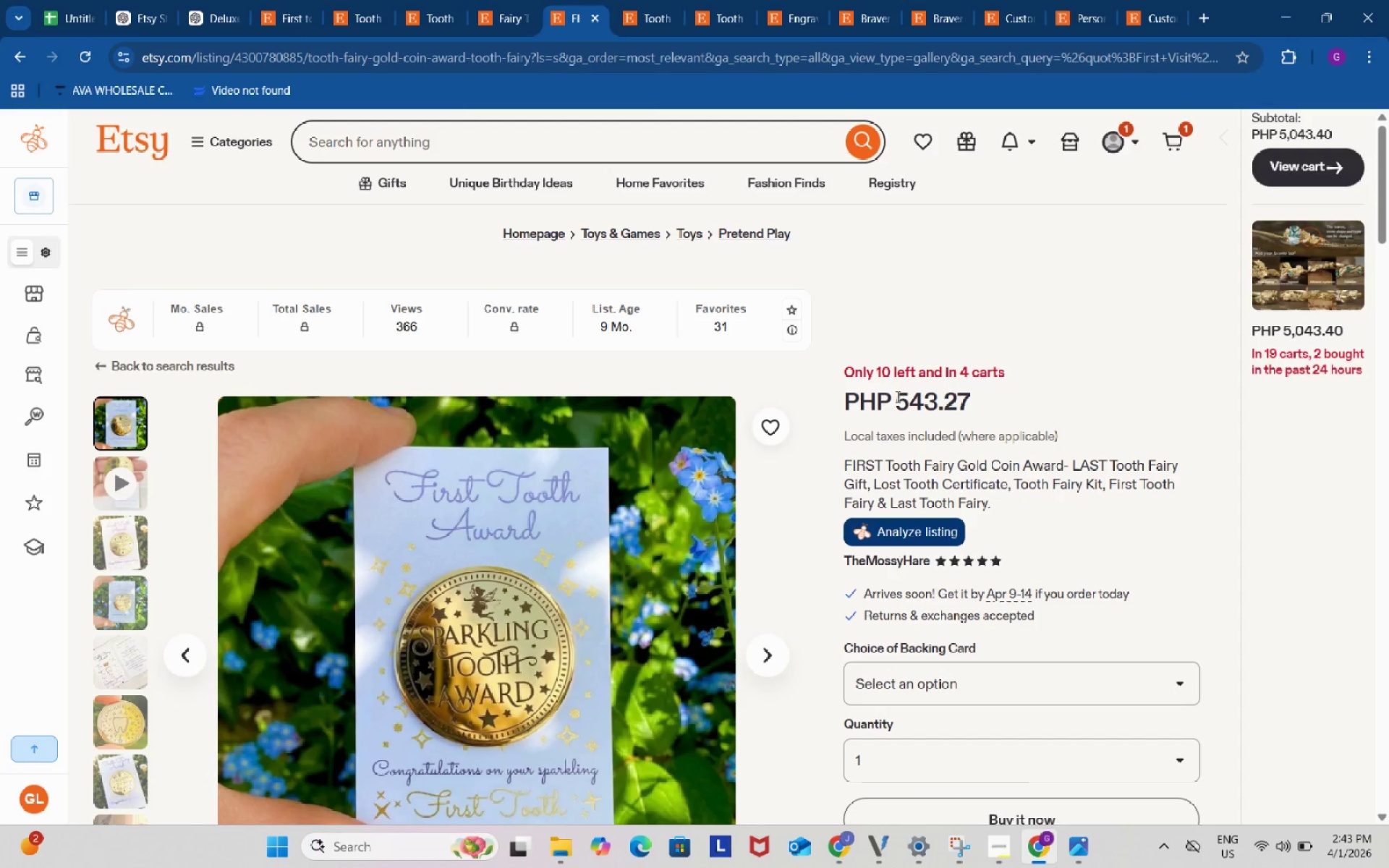 
left_click_drag(start_coordinate=[896, 396], to_coordinate=[974, 399])
 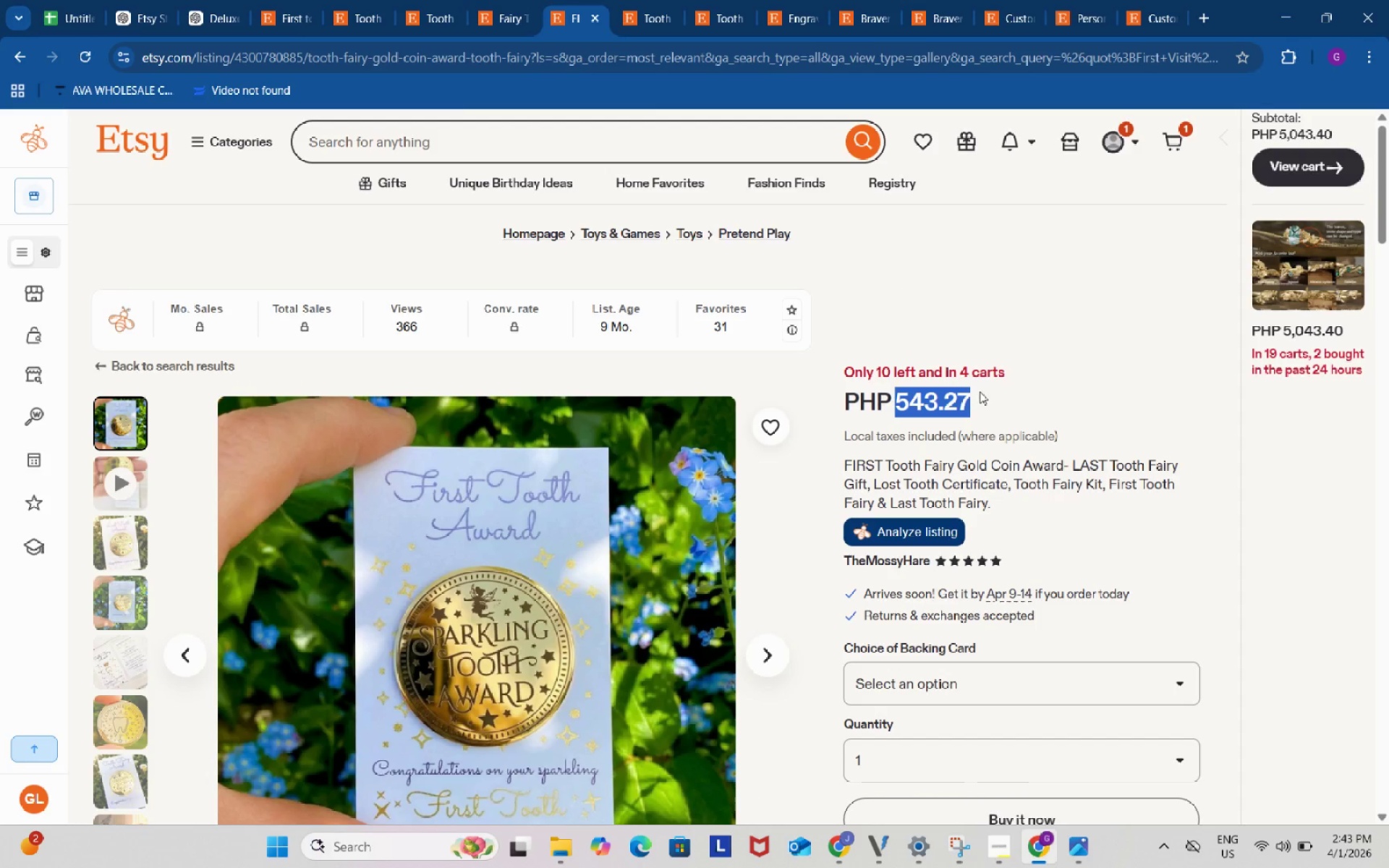 
key(Control+ControlLeft)
 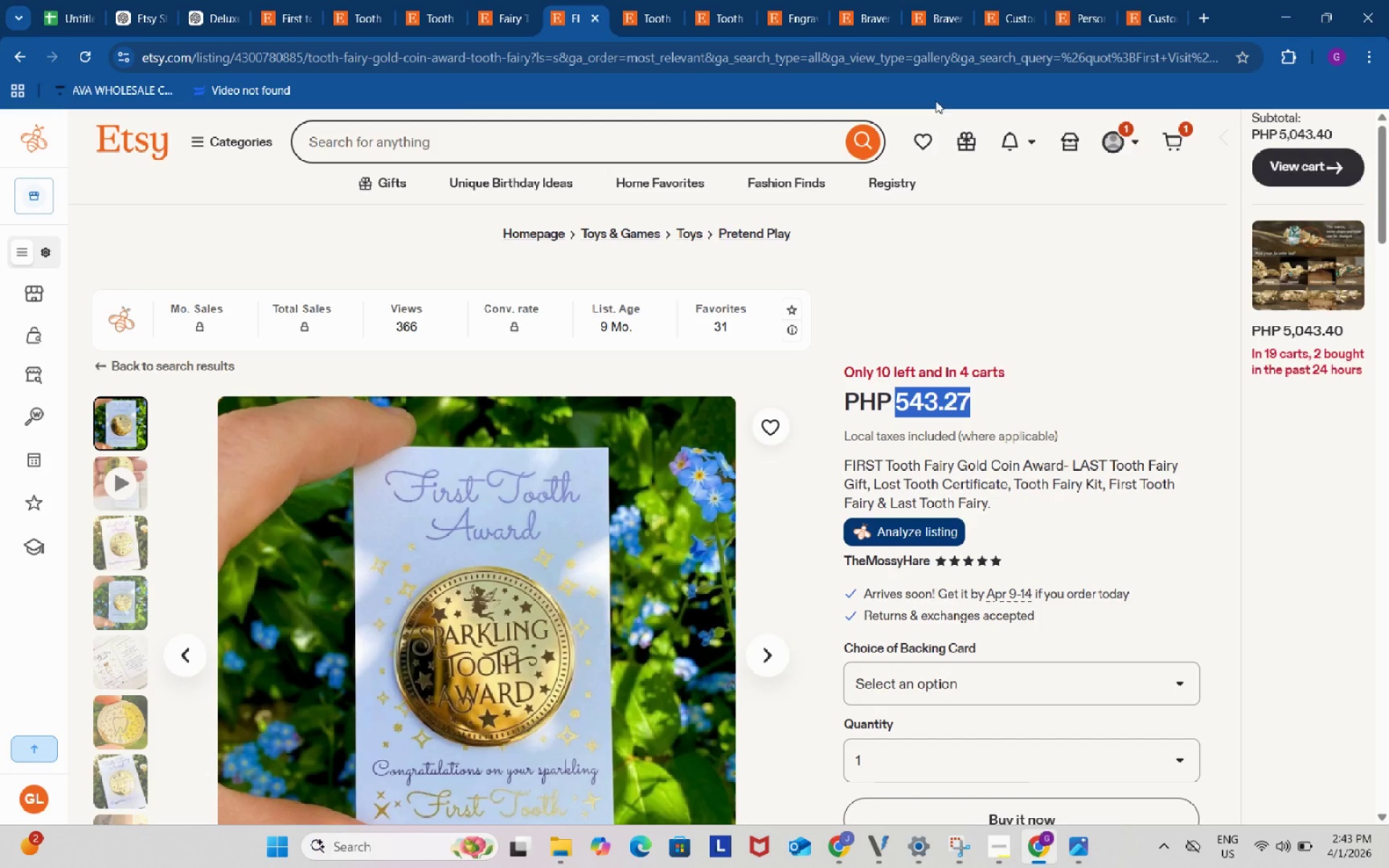 
key(Control+C)
 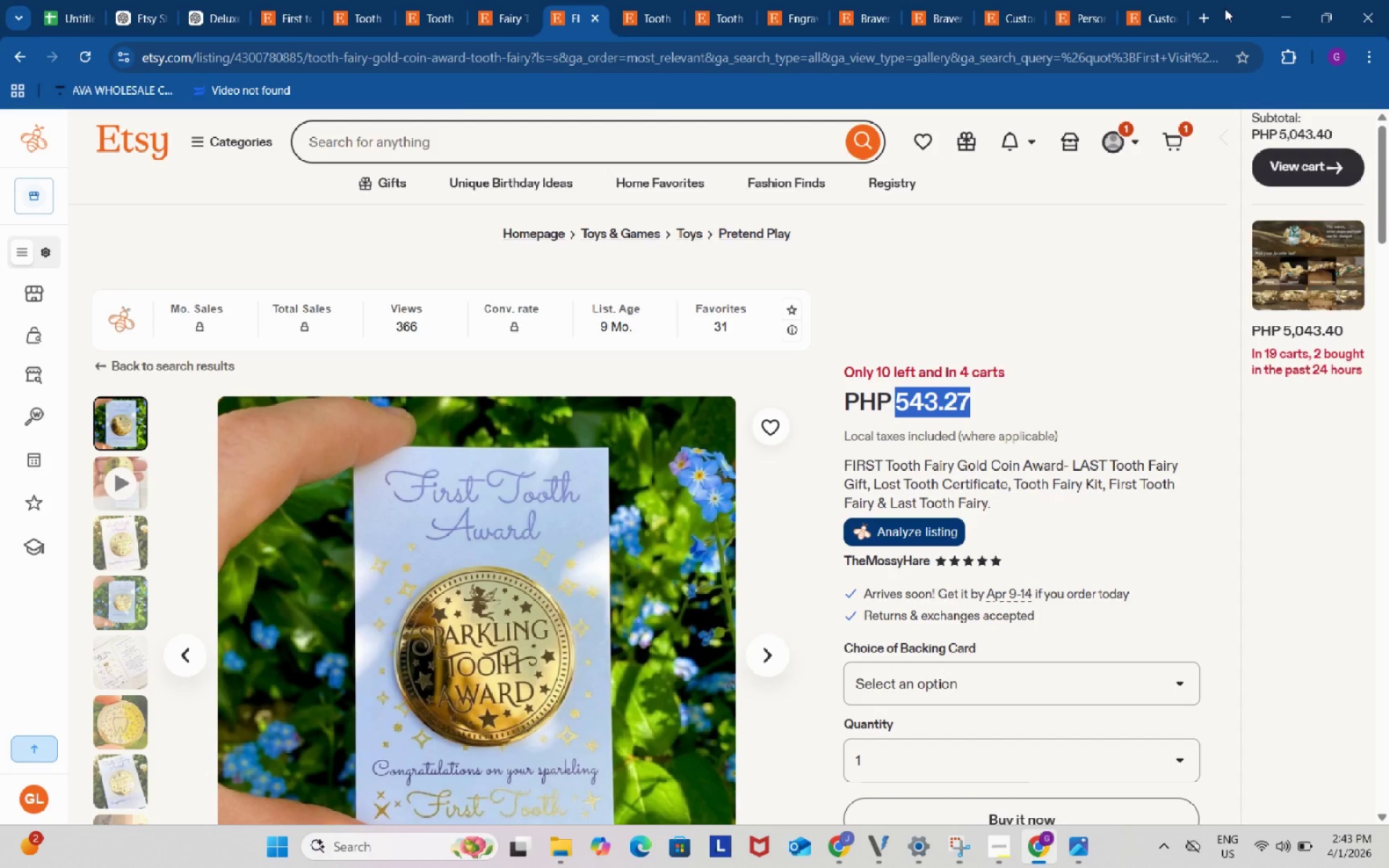 
left_click([1210, 16])
 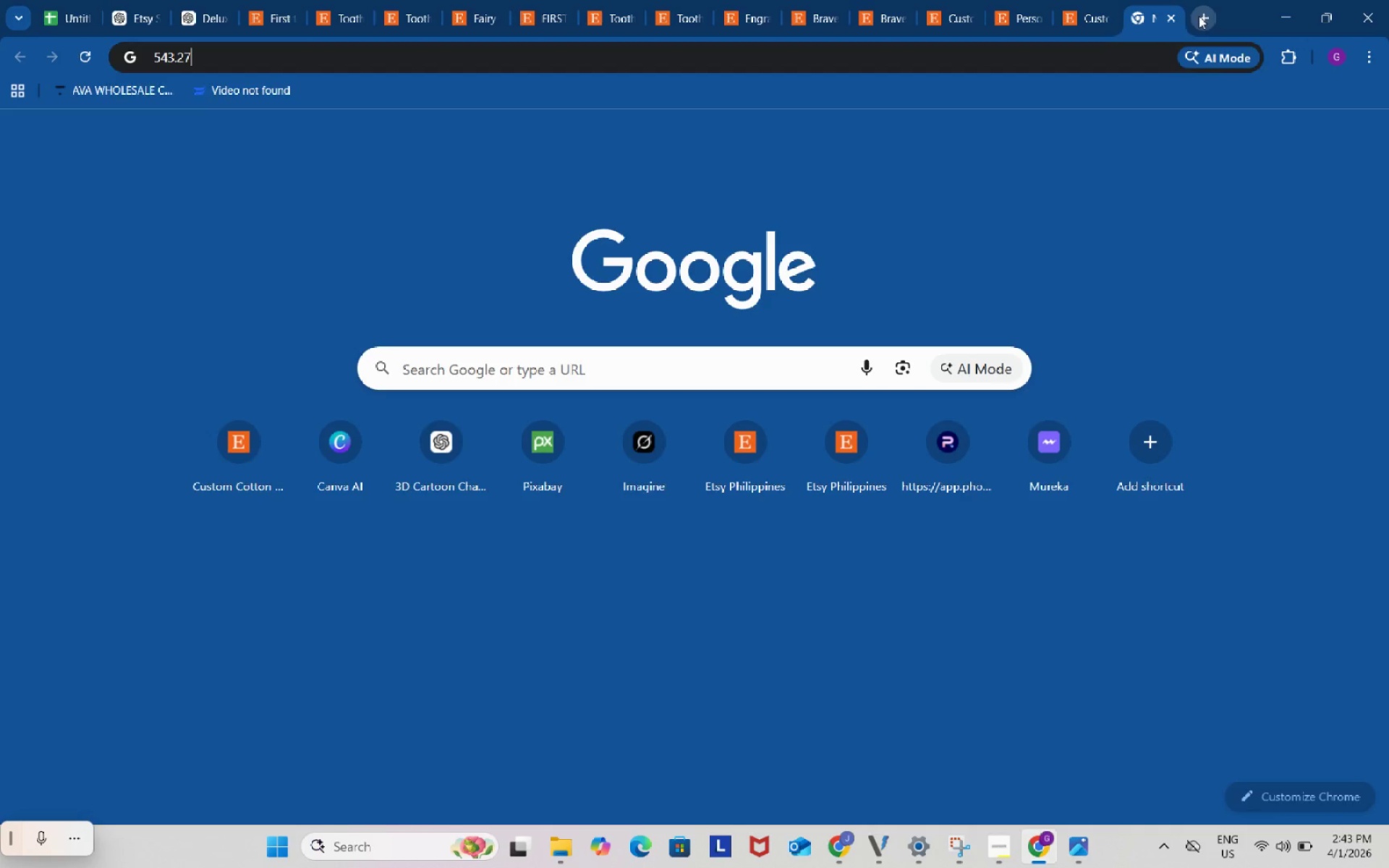 
key(Control+ControlLeft)
 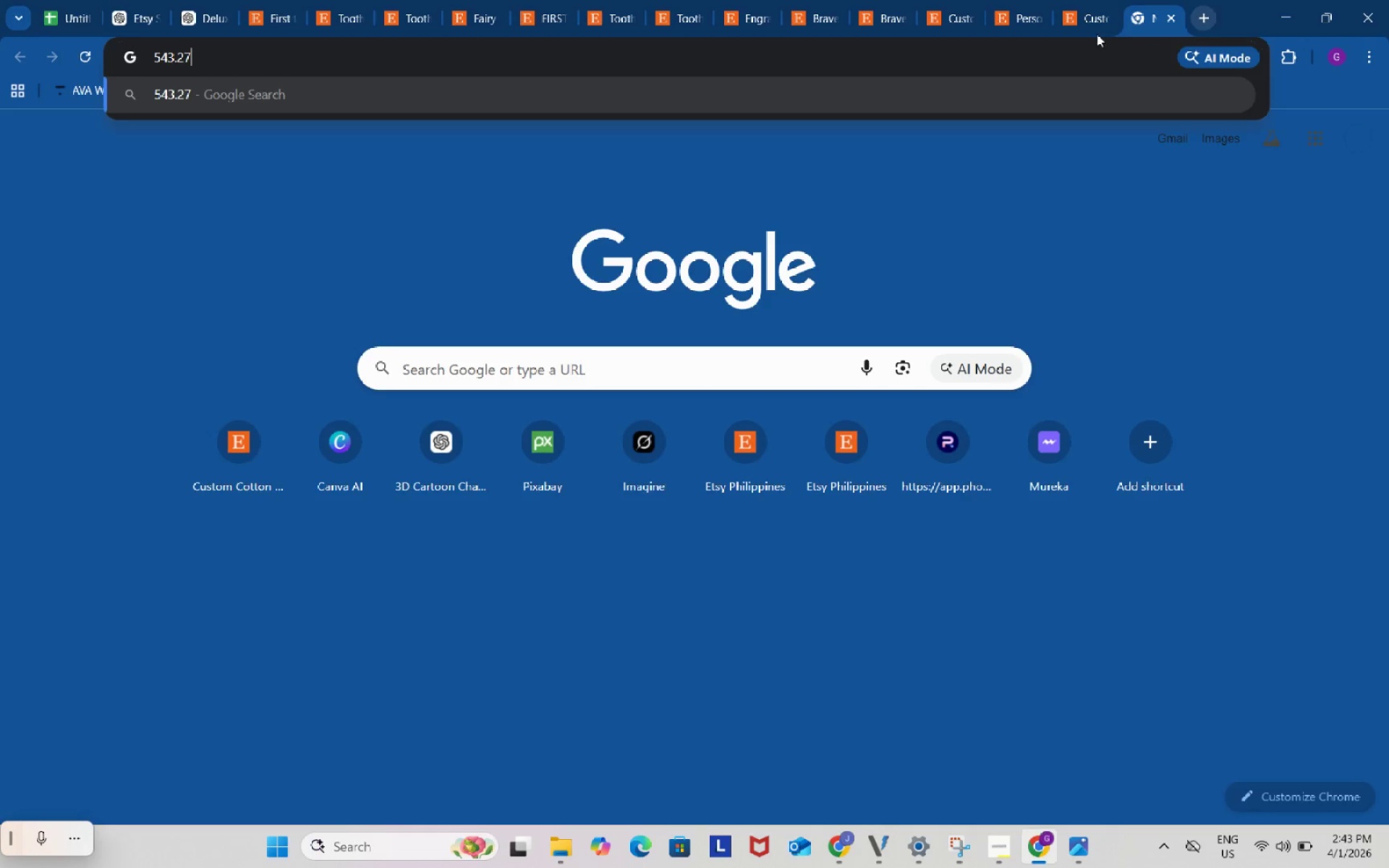 
key(Control+V)
 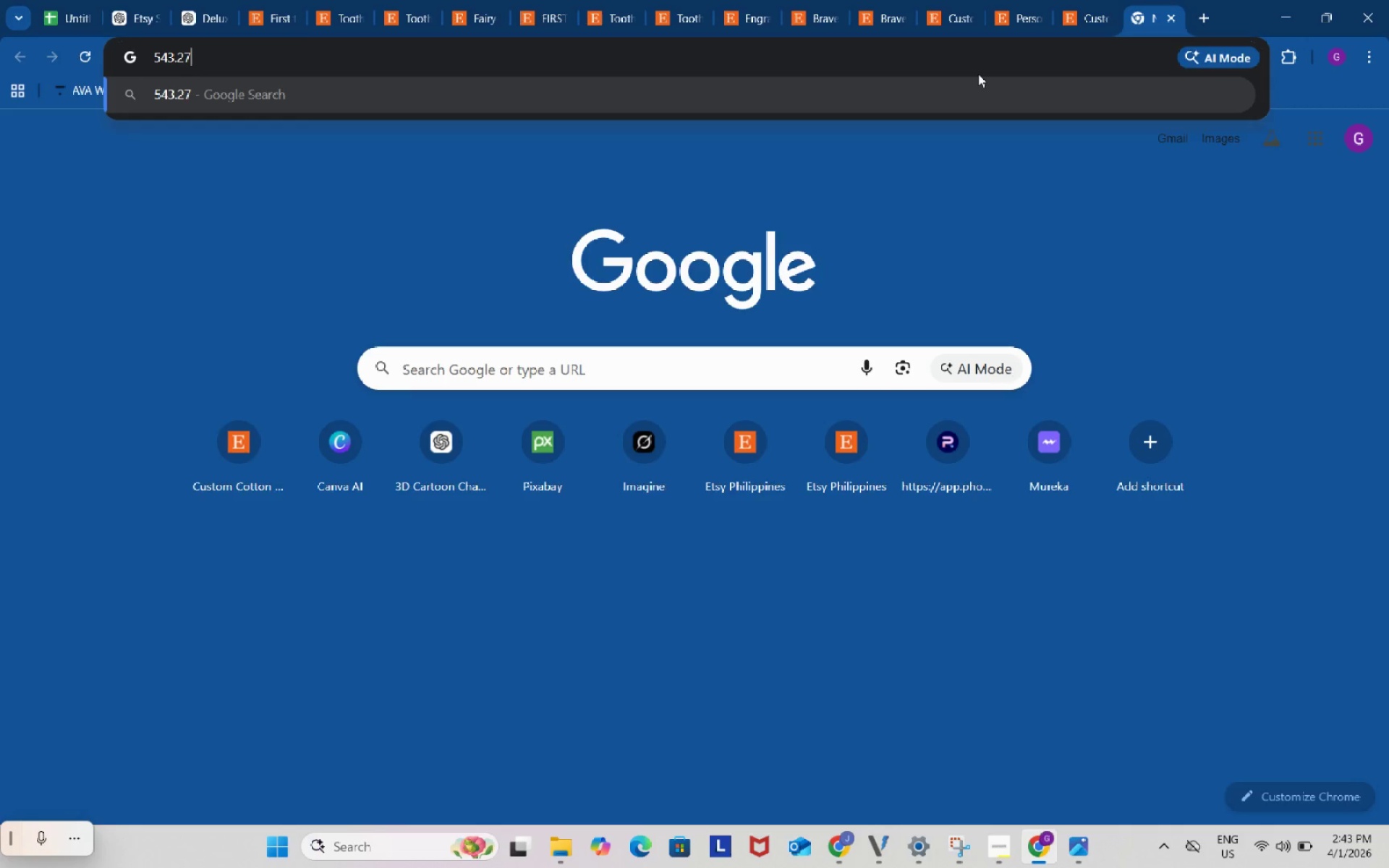 
type( pho)
key(Backspace)
type(p to usd)
 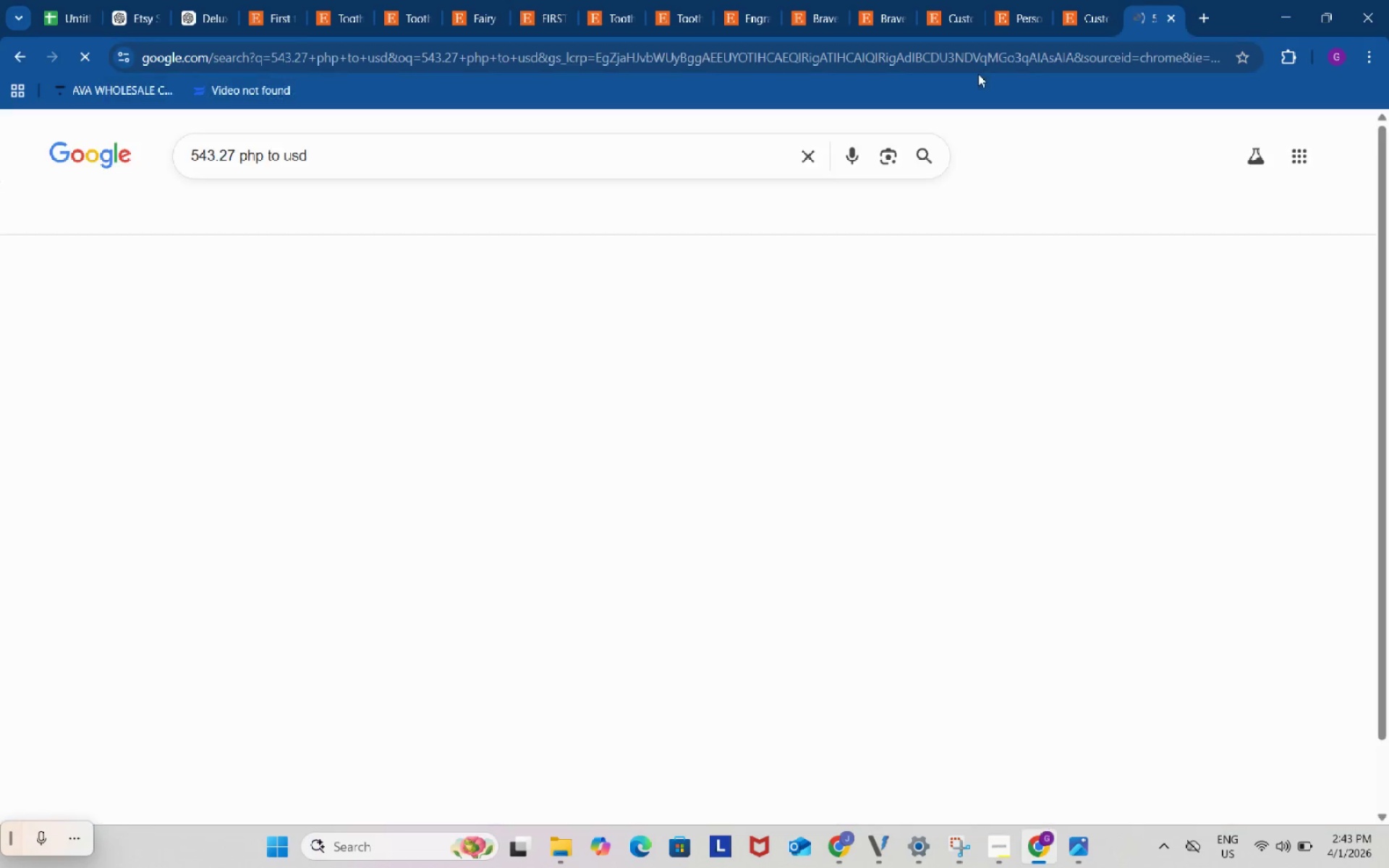 
key(Enter)
 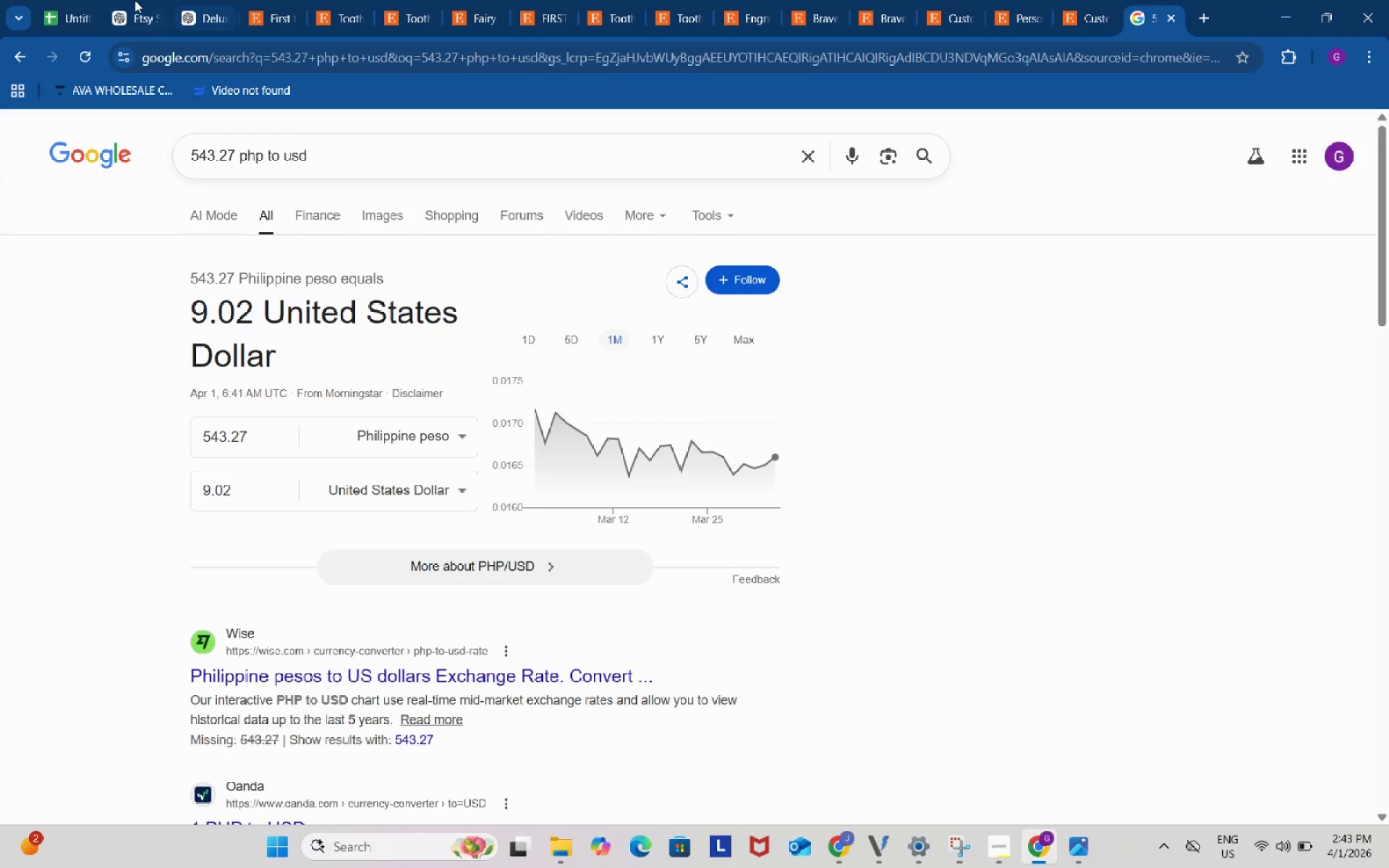 
left_click([93, 0])
 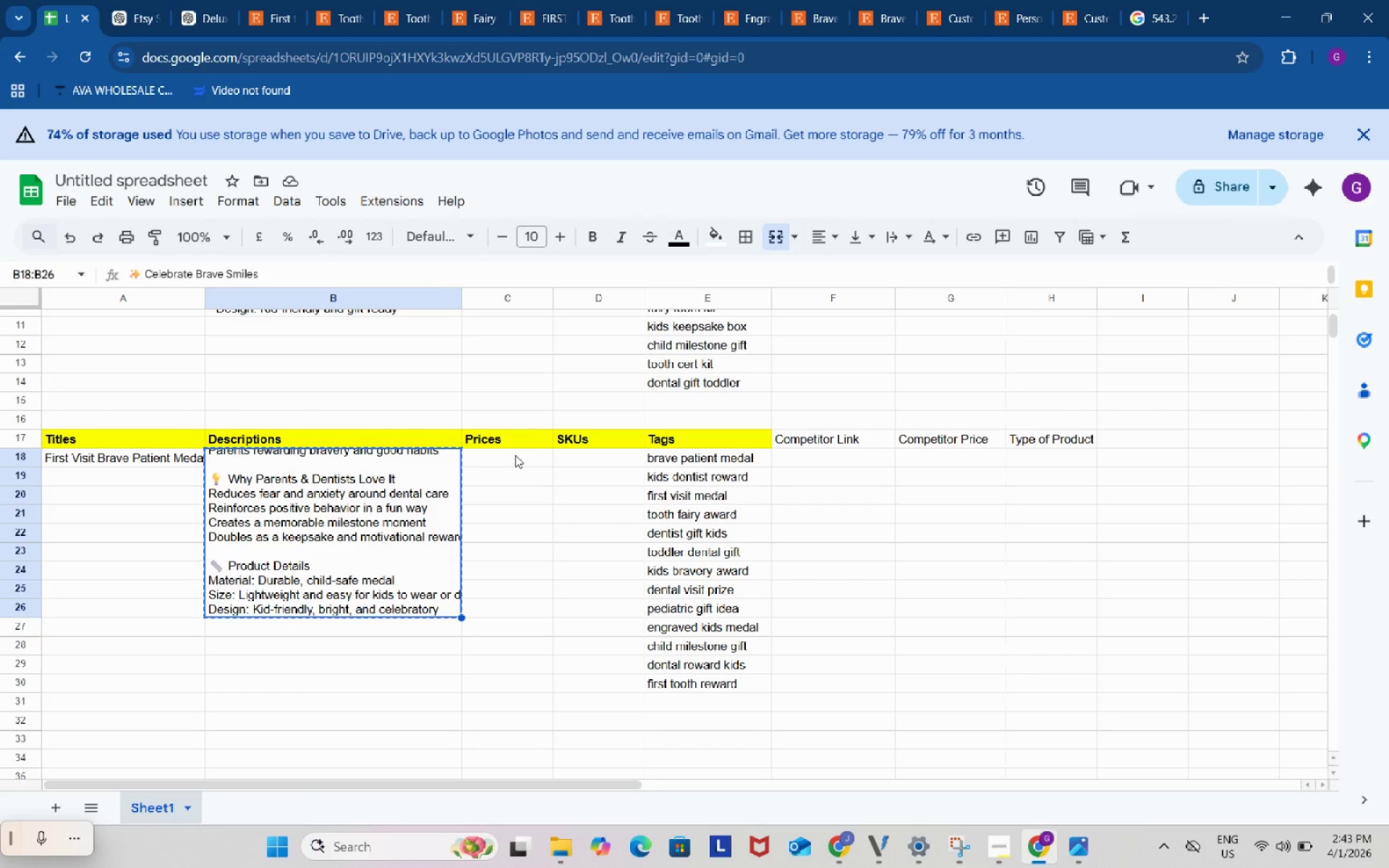 
double_click([515, 455])
 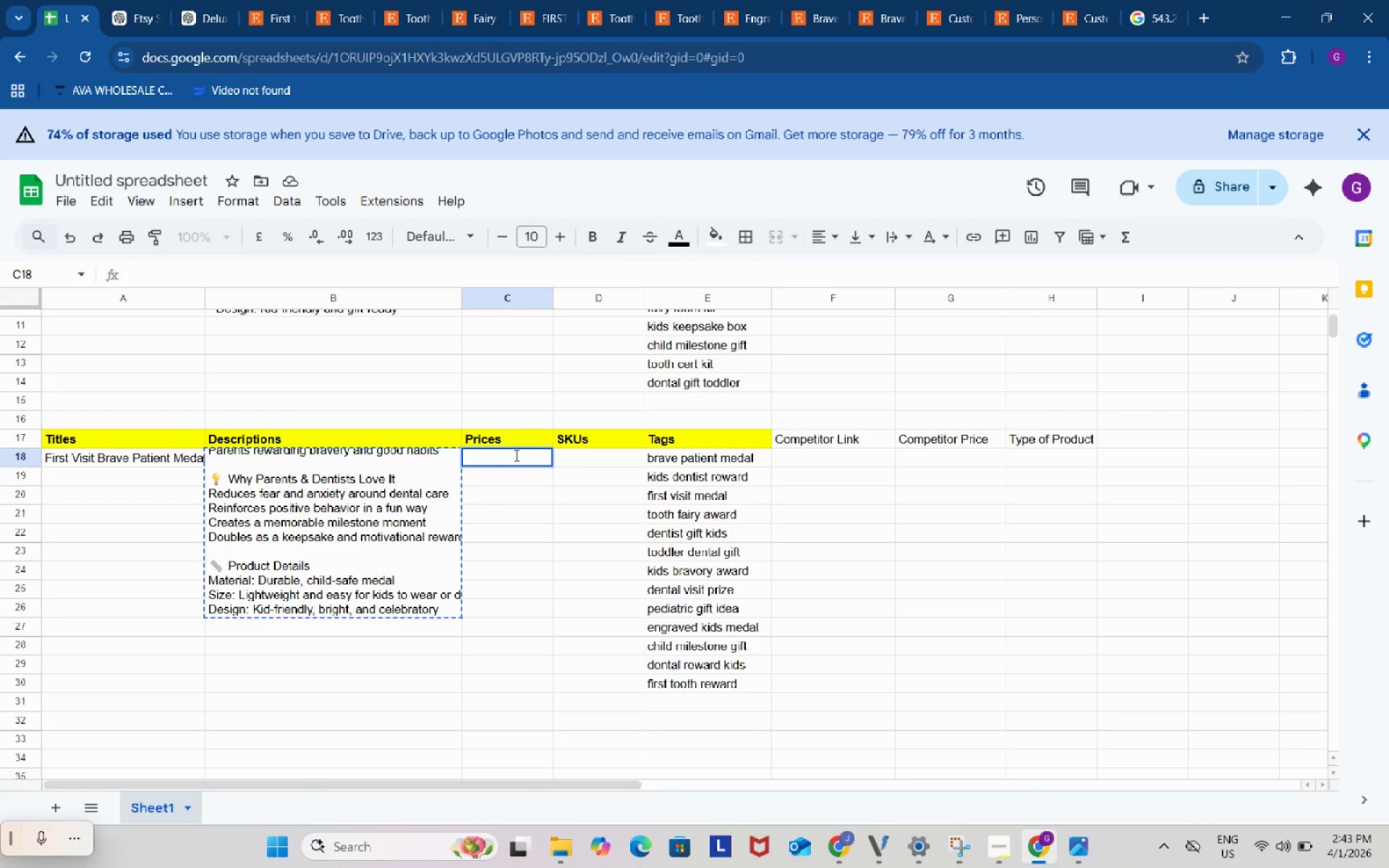 
key(Shift+4)
 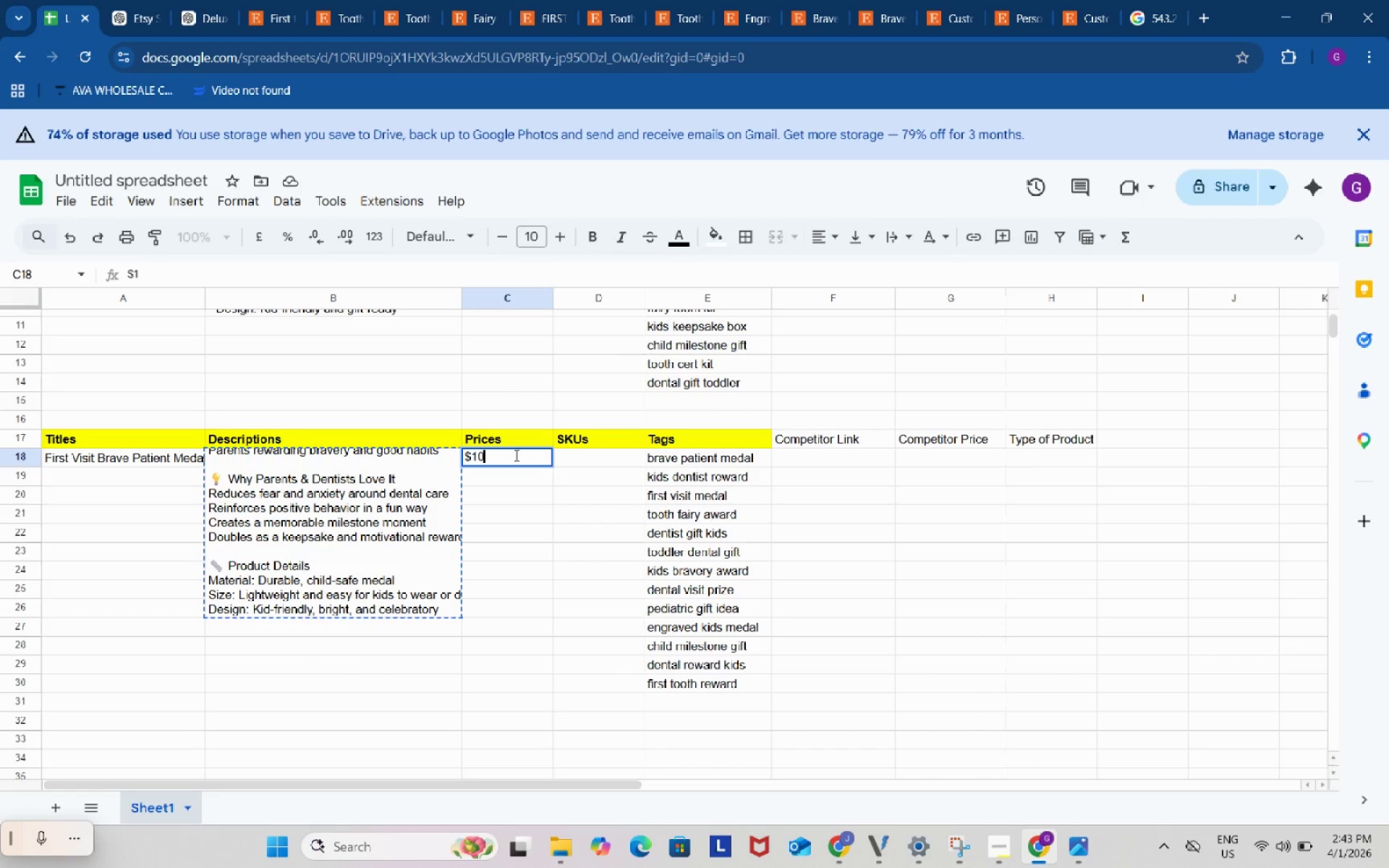 
key(Numpad1)
 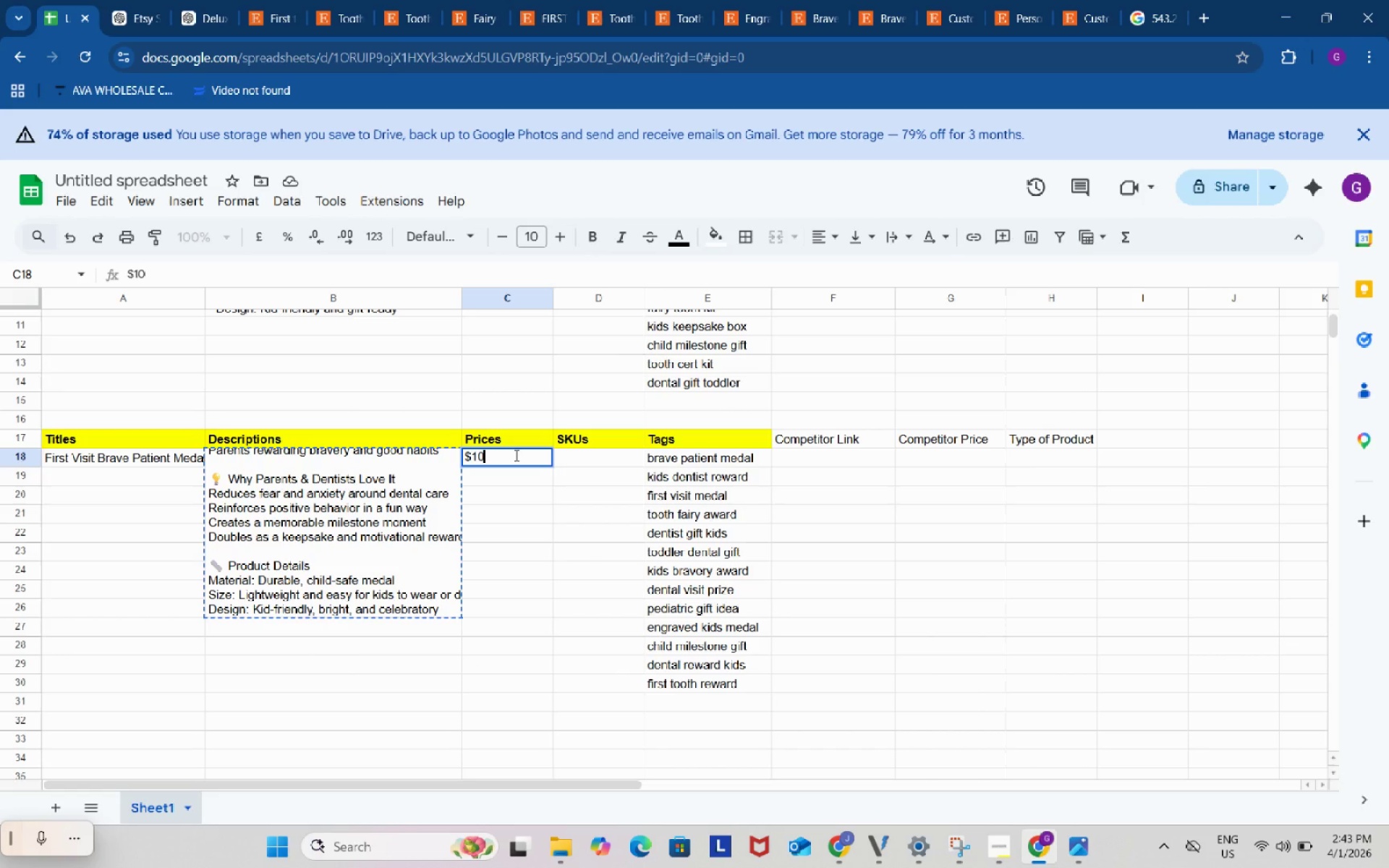 
key(Numpad0)
 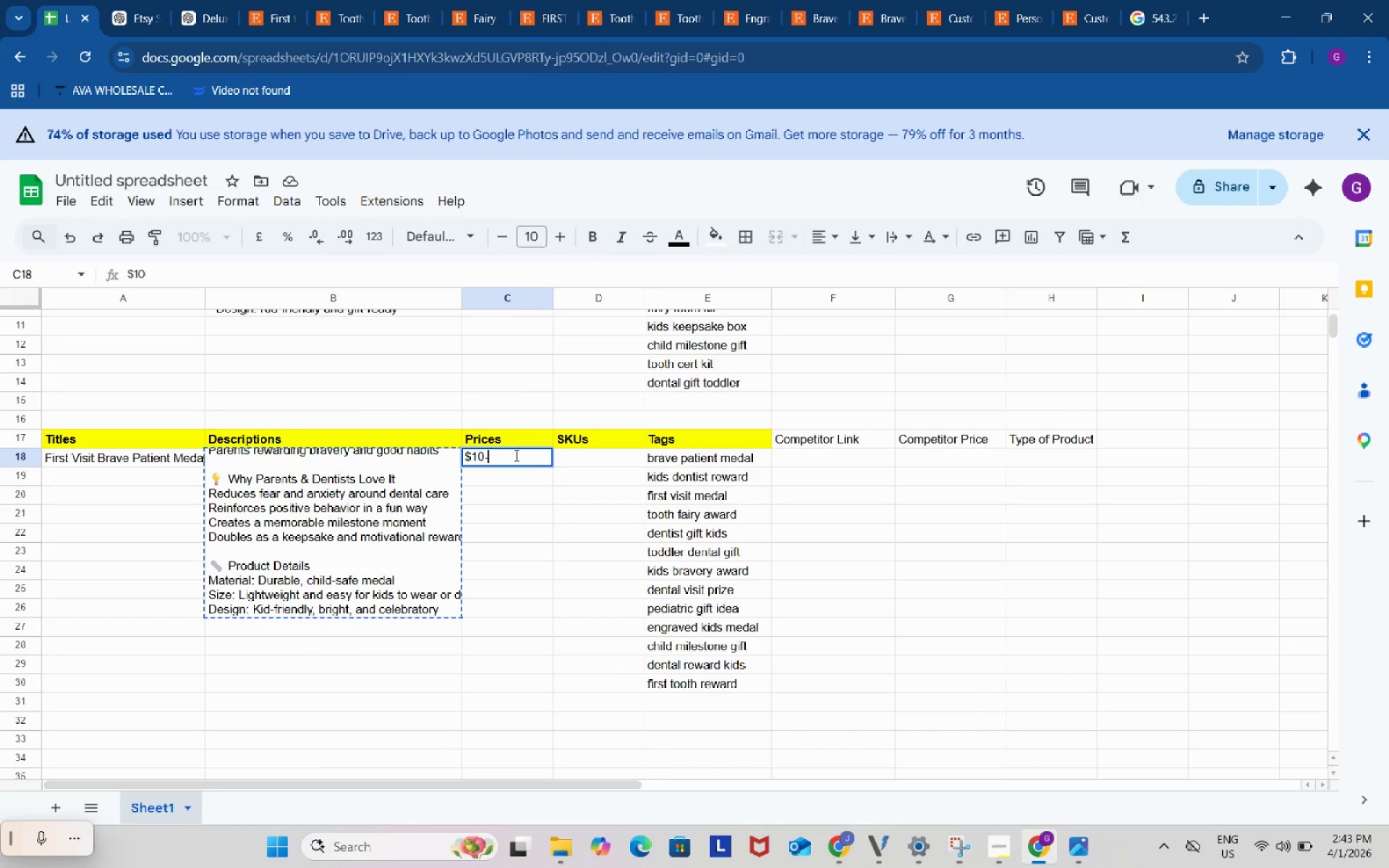 
key(NumpadSubtract)
 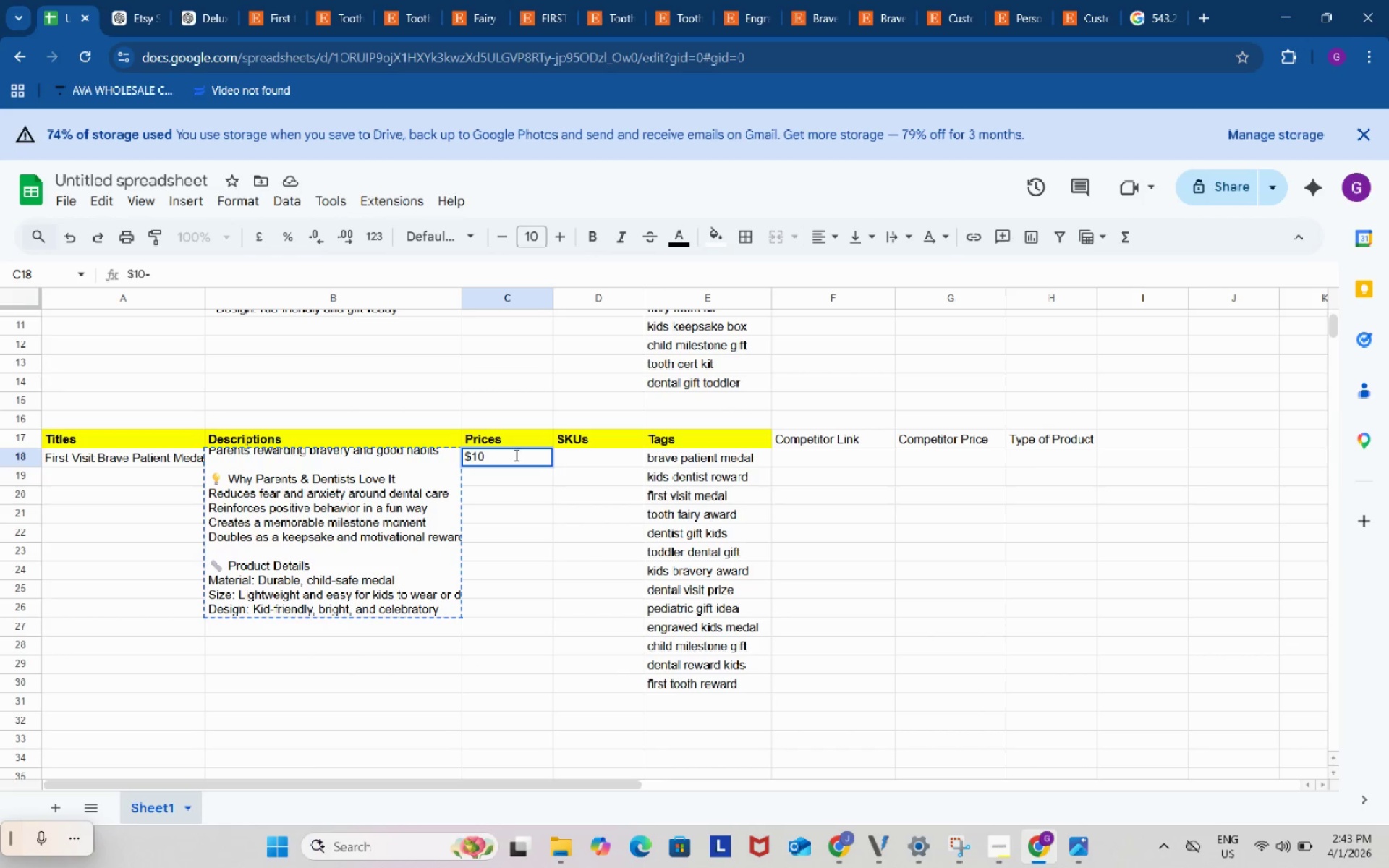 
key(Backspace)
 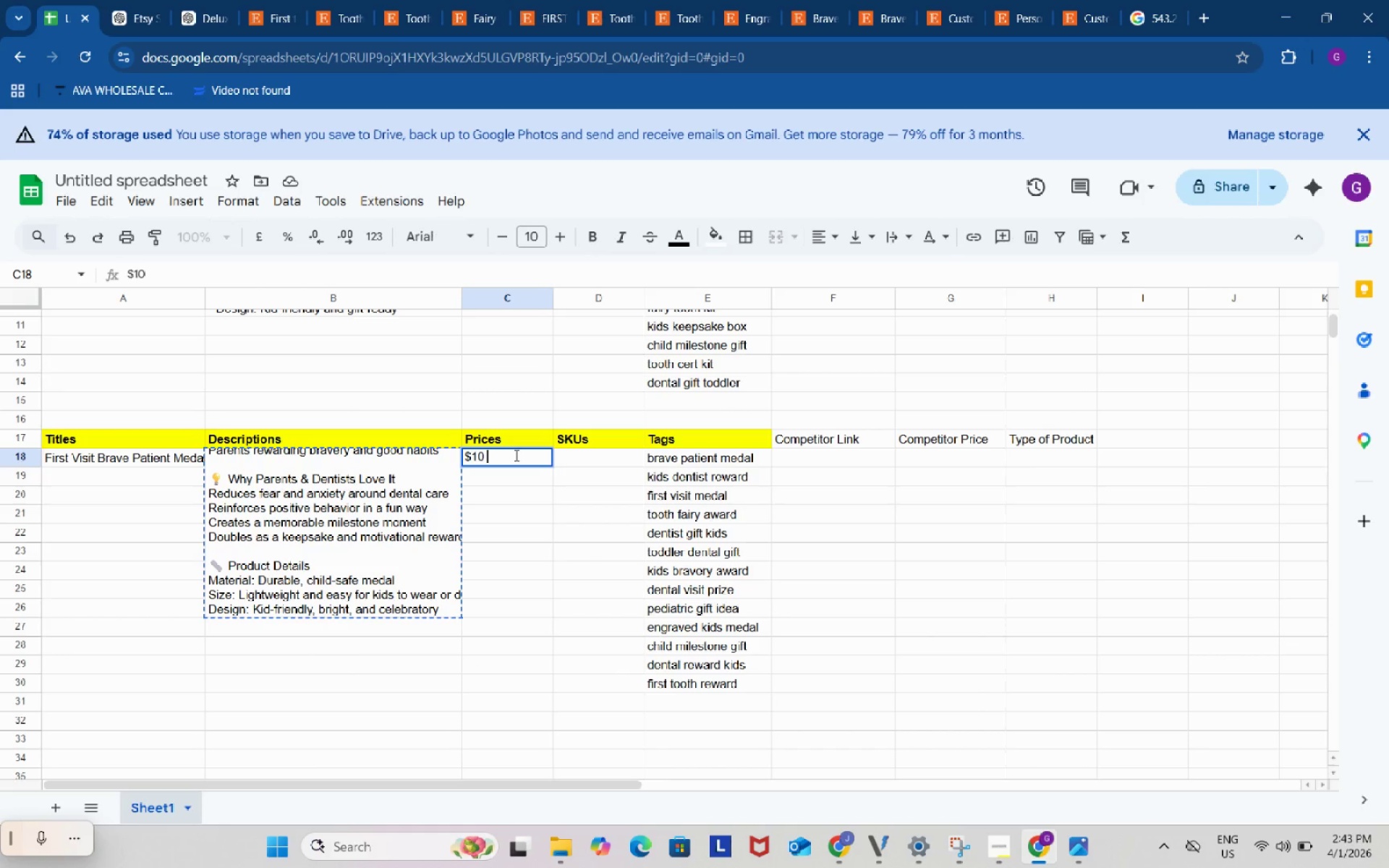 
key(Space)
 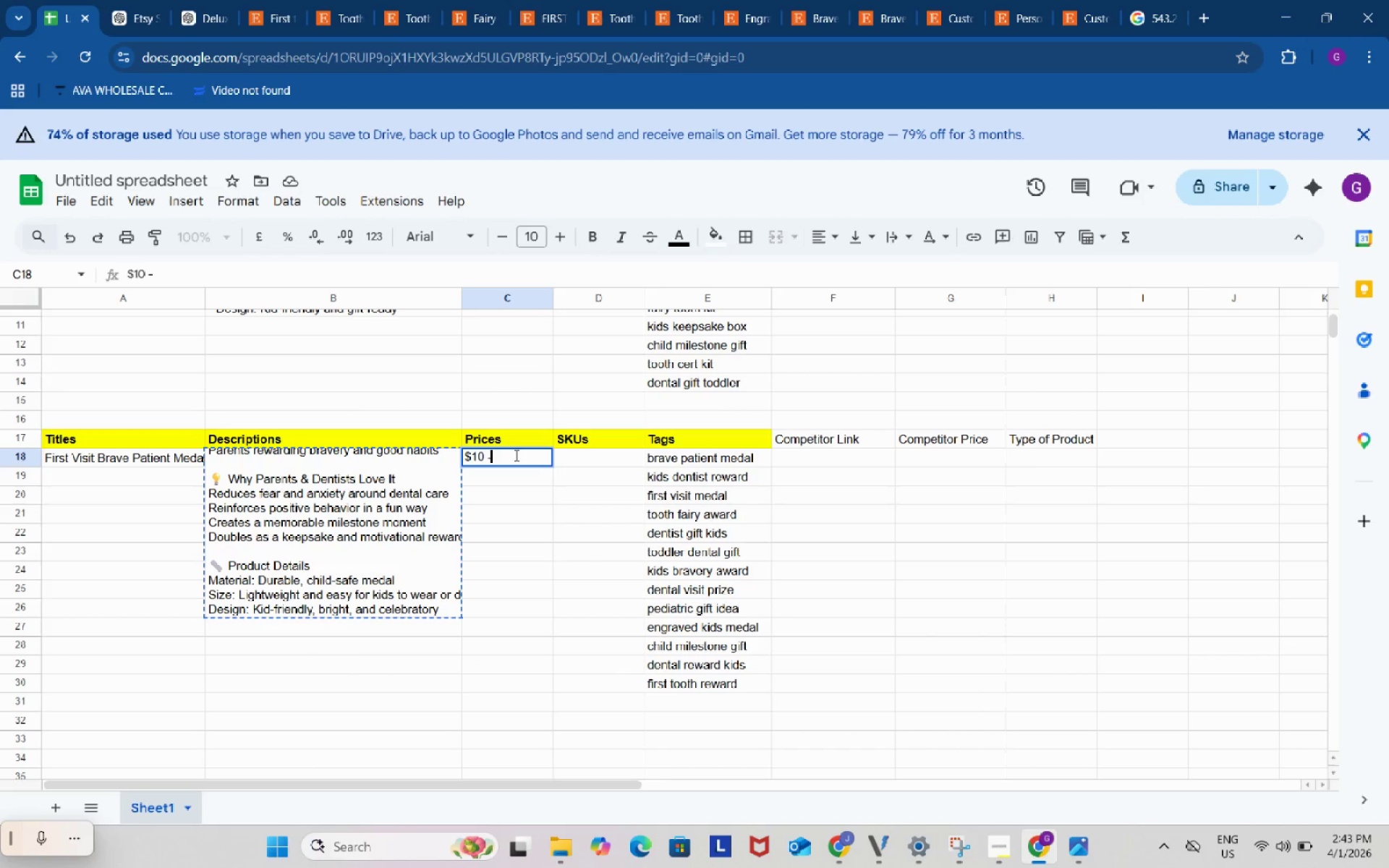 
key(NumpadSubtract)
 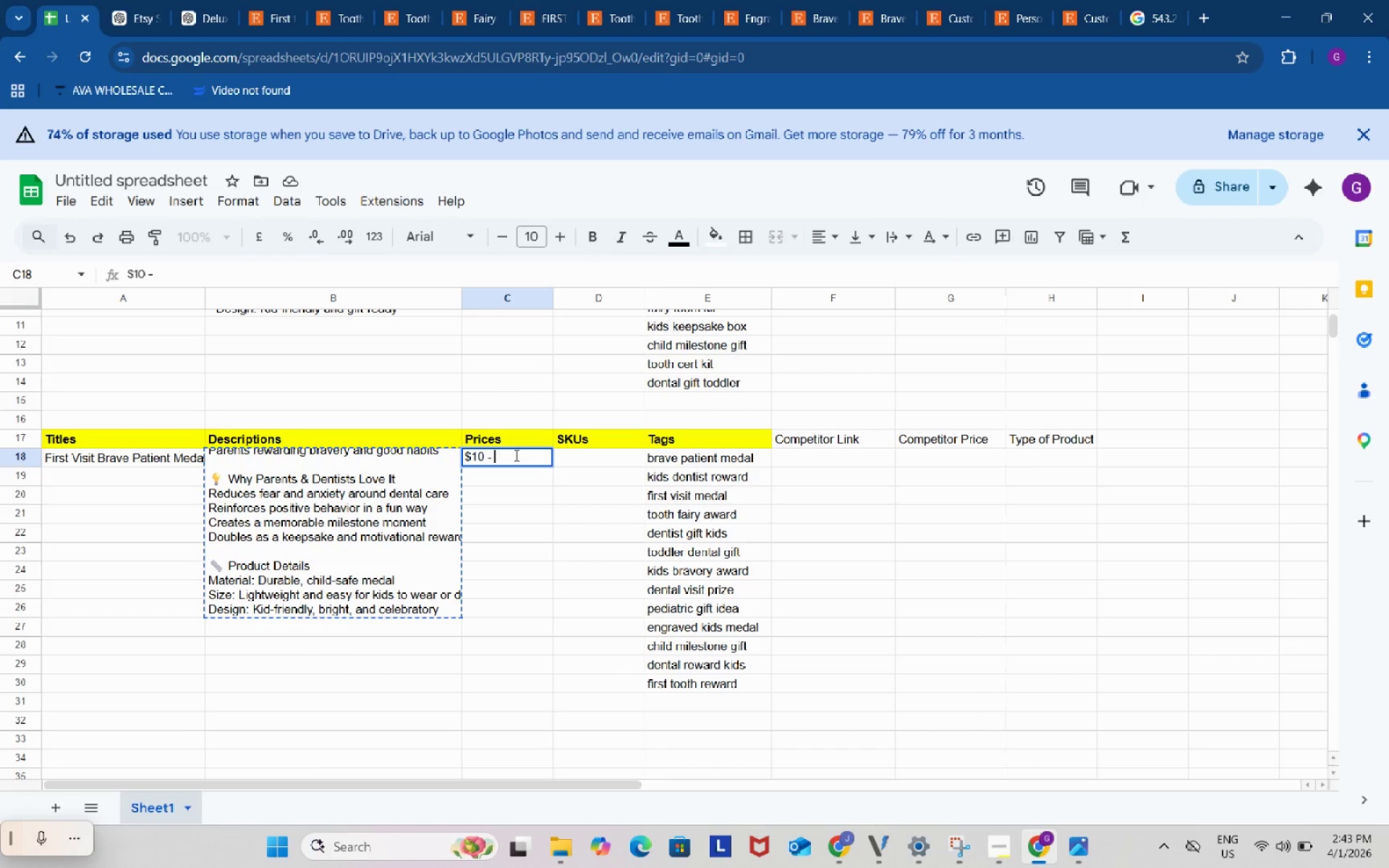 
key(Space)
 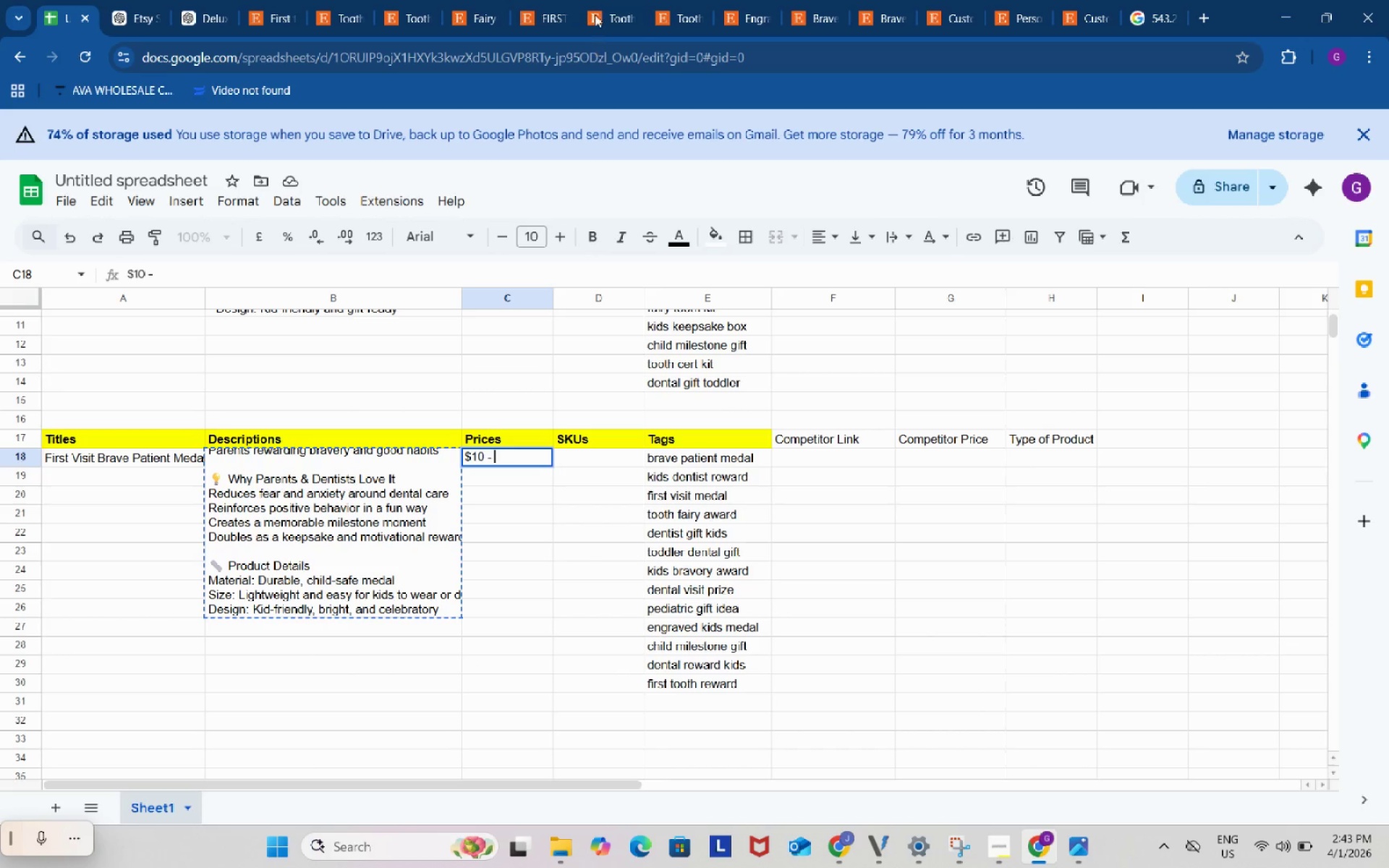 
left_click([602, 0])
 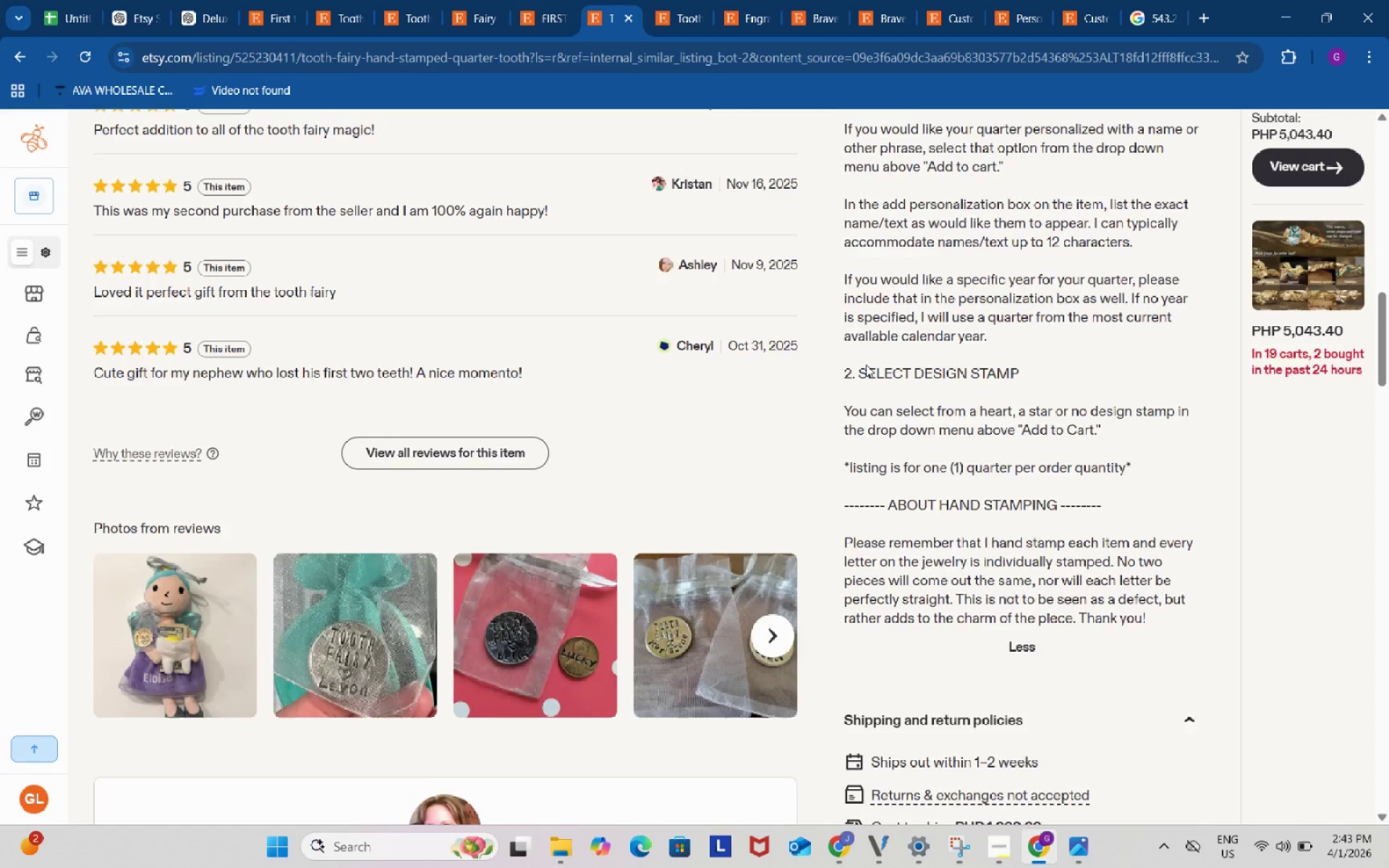 
scroll: coordinate [867, 362], scroll_direction: up, amount: 14.0
 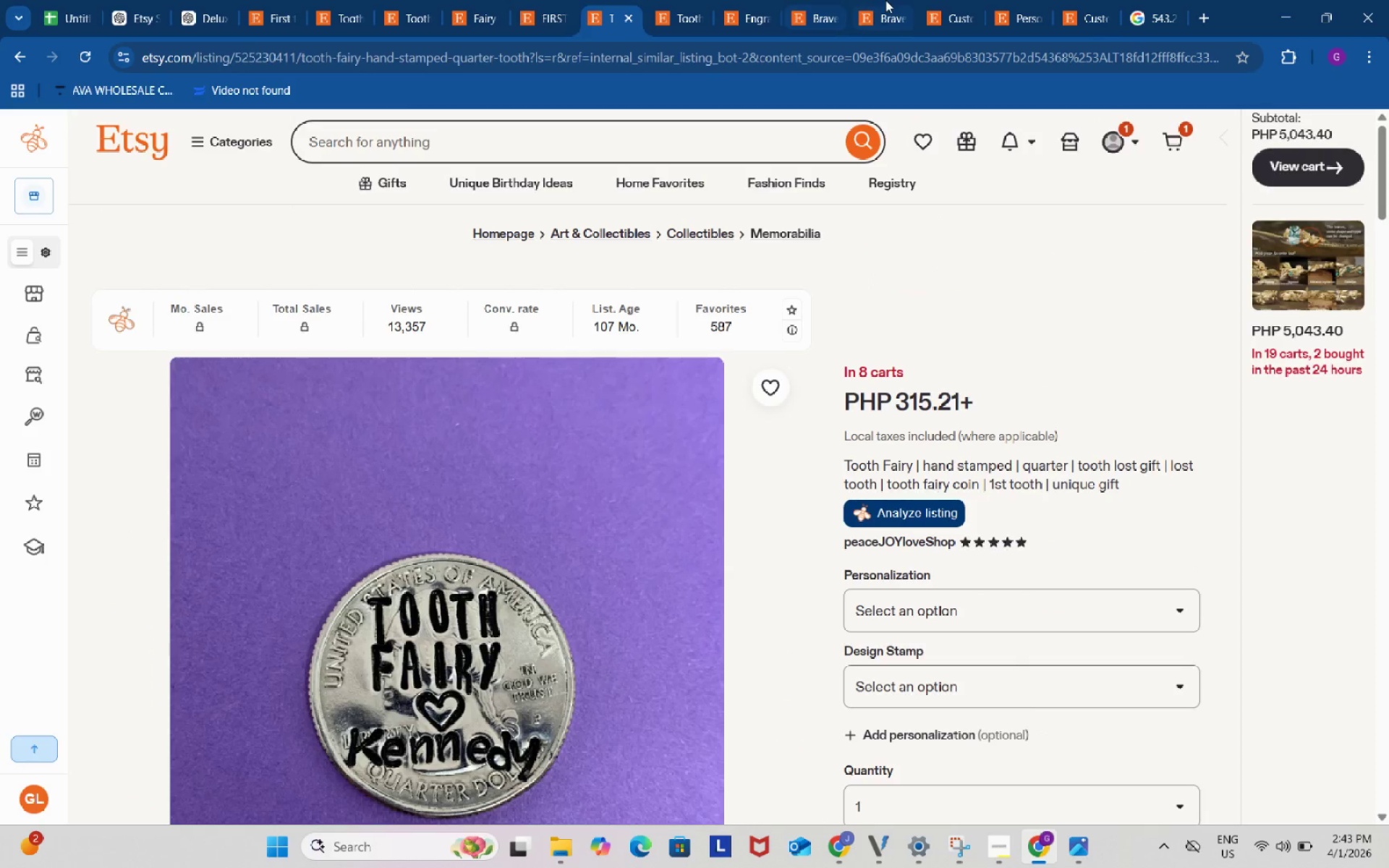 
left_click([885, 0])
 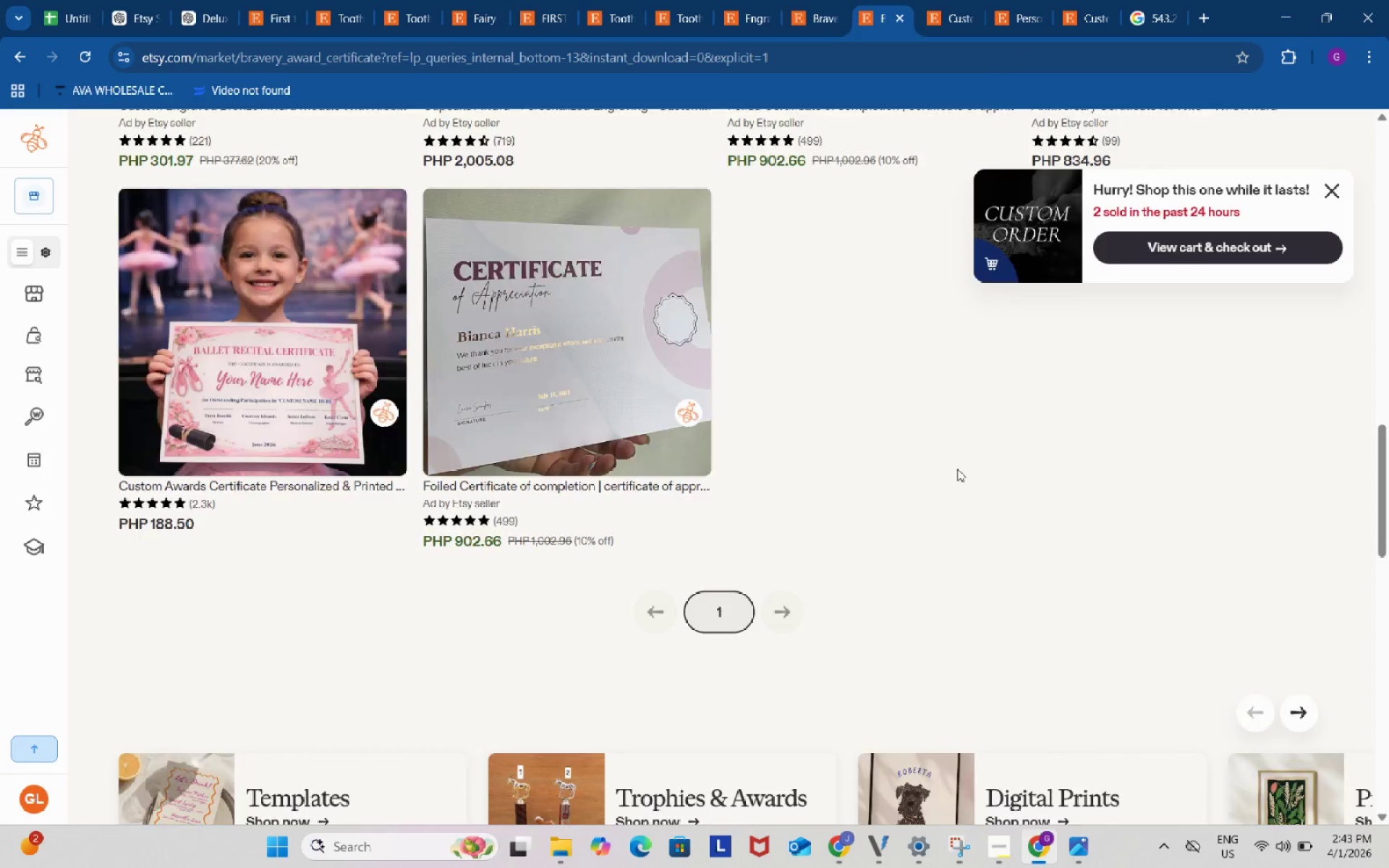 
scroll: coordinate [957, 469], scroll_direction: up, amount: 16.0
 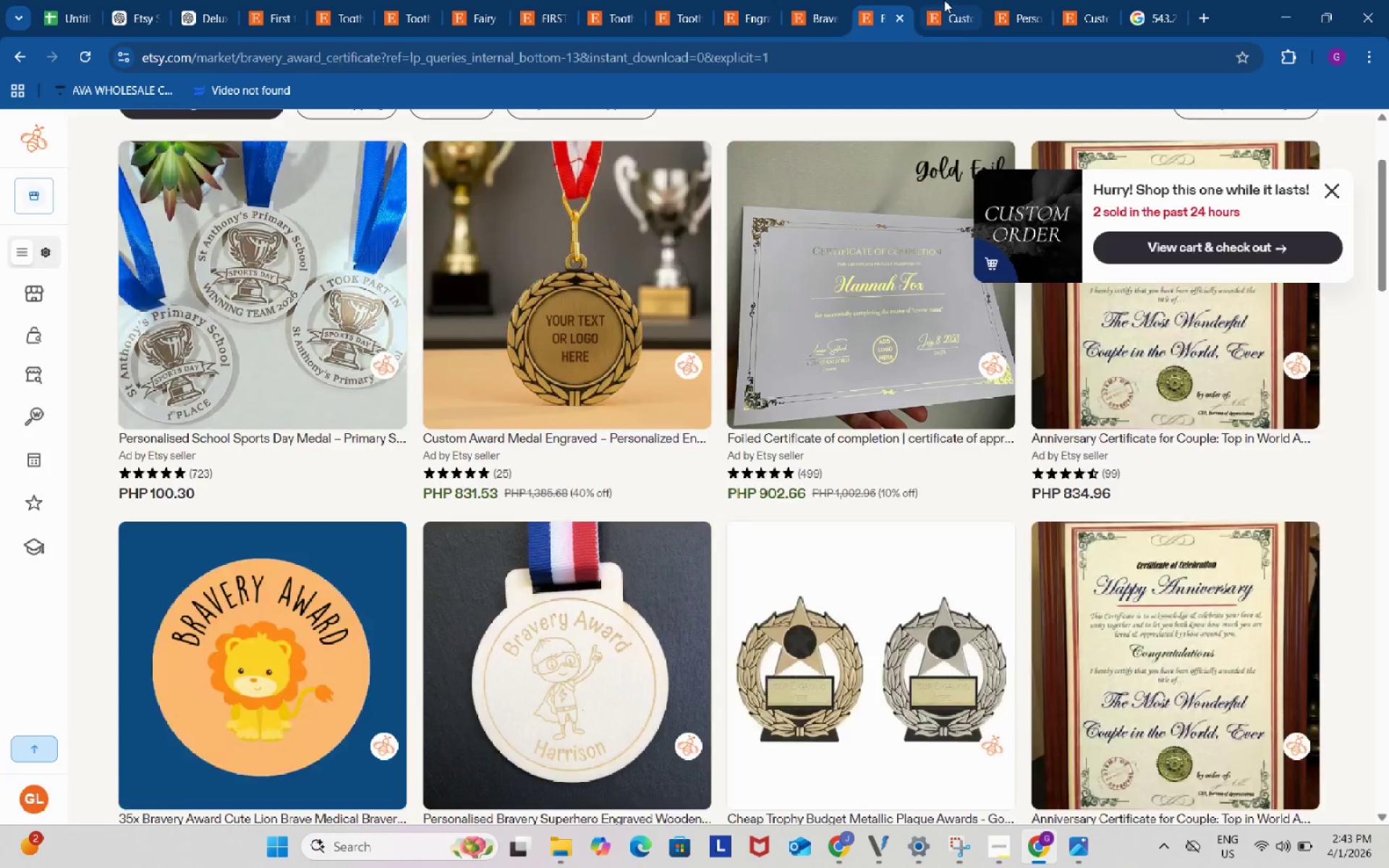 
left_click([944, 0])
 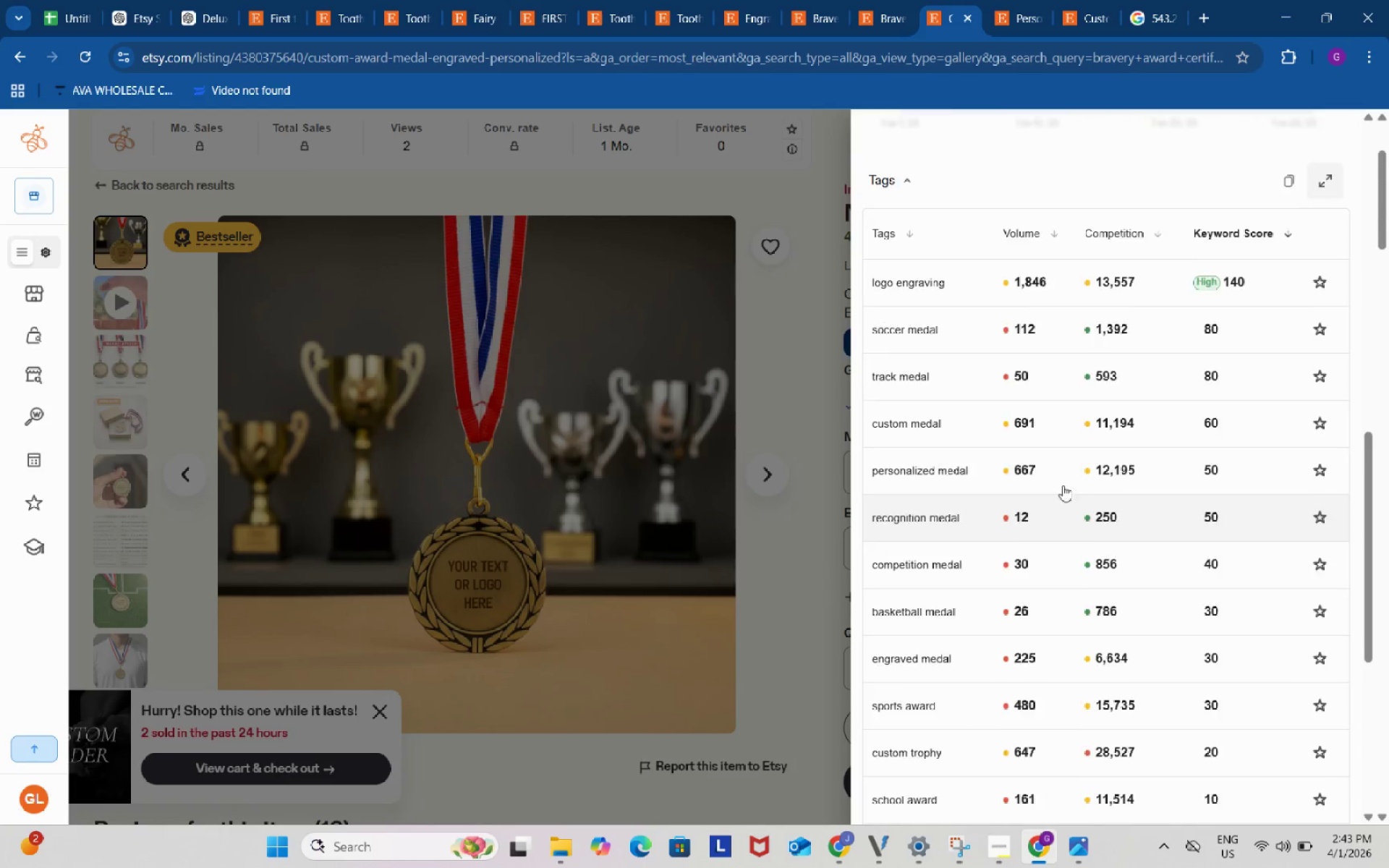 
scroll: coordinate [1066, 486], scroll_direction: up, amount: 3.0
 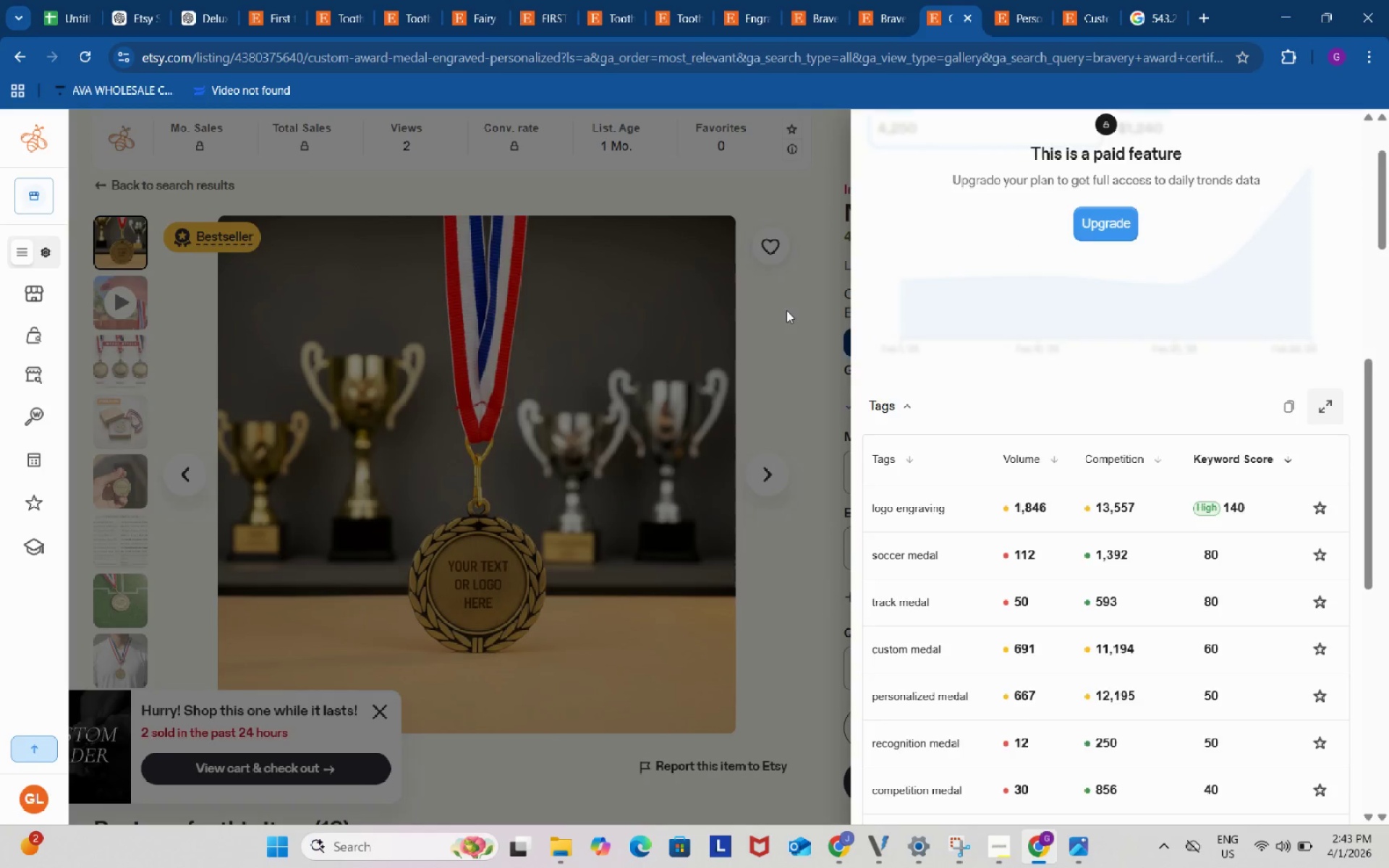 
left_click([786, 310])
 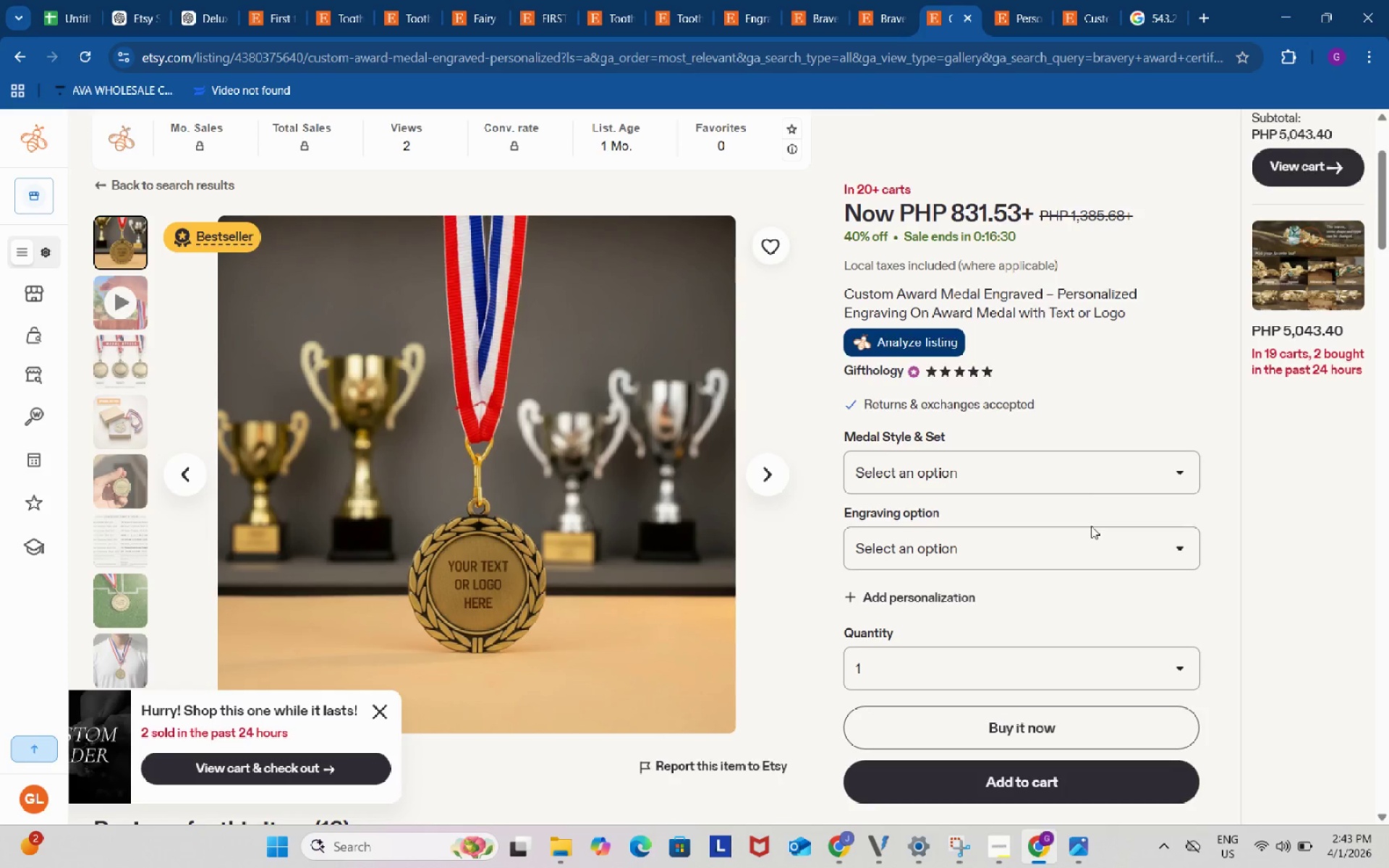 
scroll: coordinate [1091, 526], scroll_direction: up, amount: 1.0
 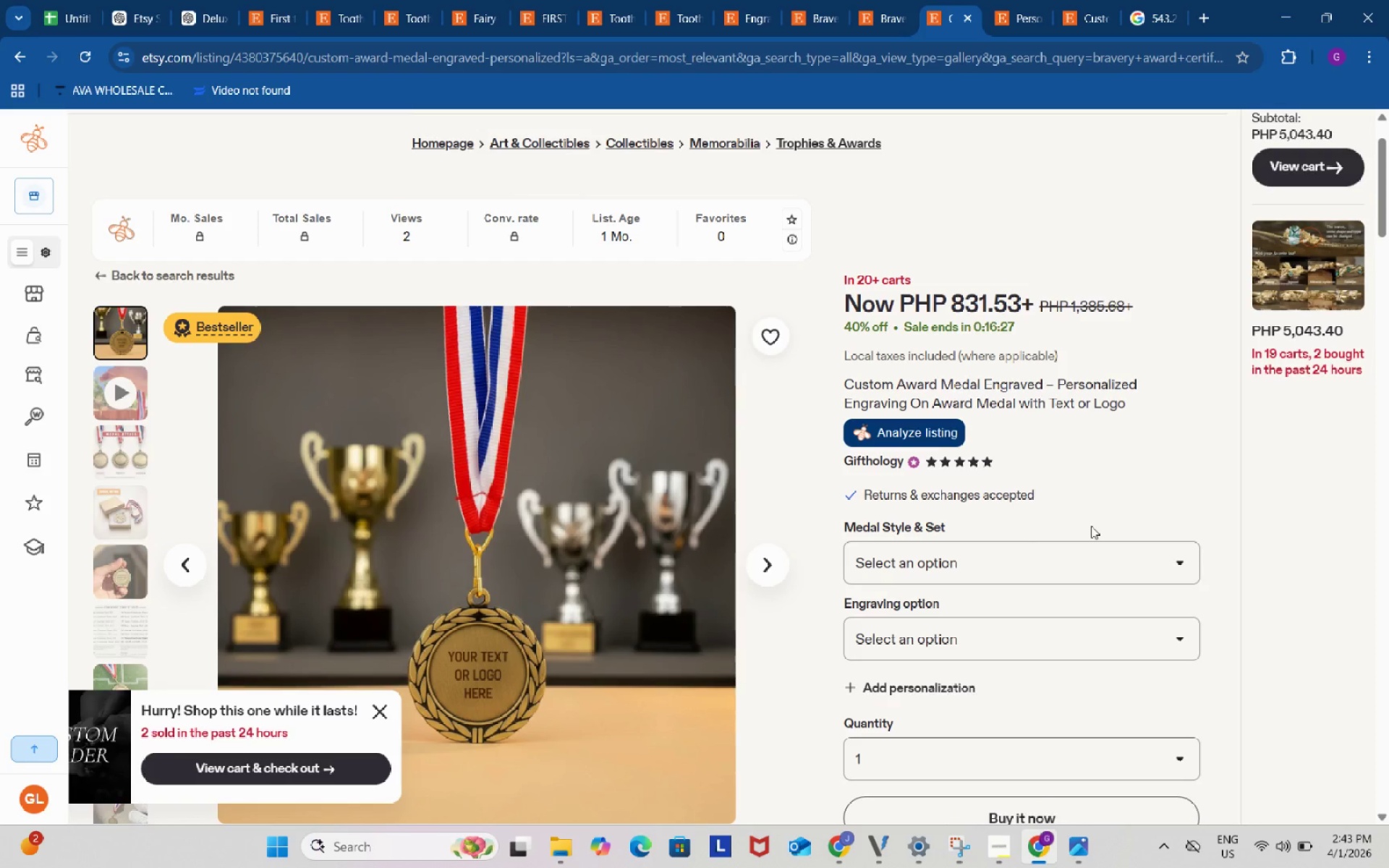 
scroll: coordinate [1091, 526], scroll_direction: down, amount: 1.0
 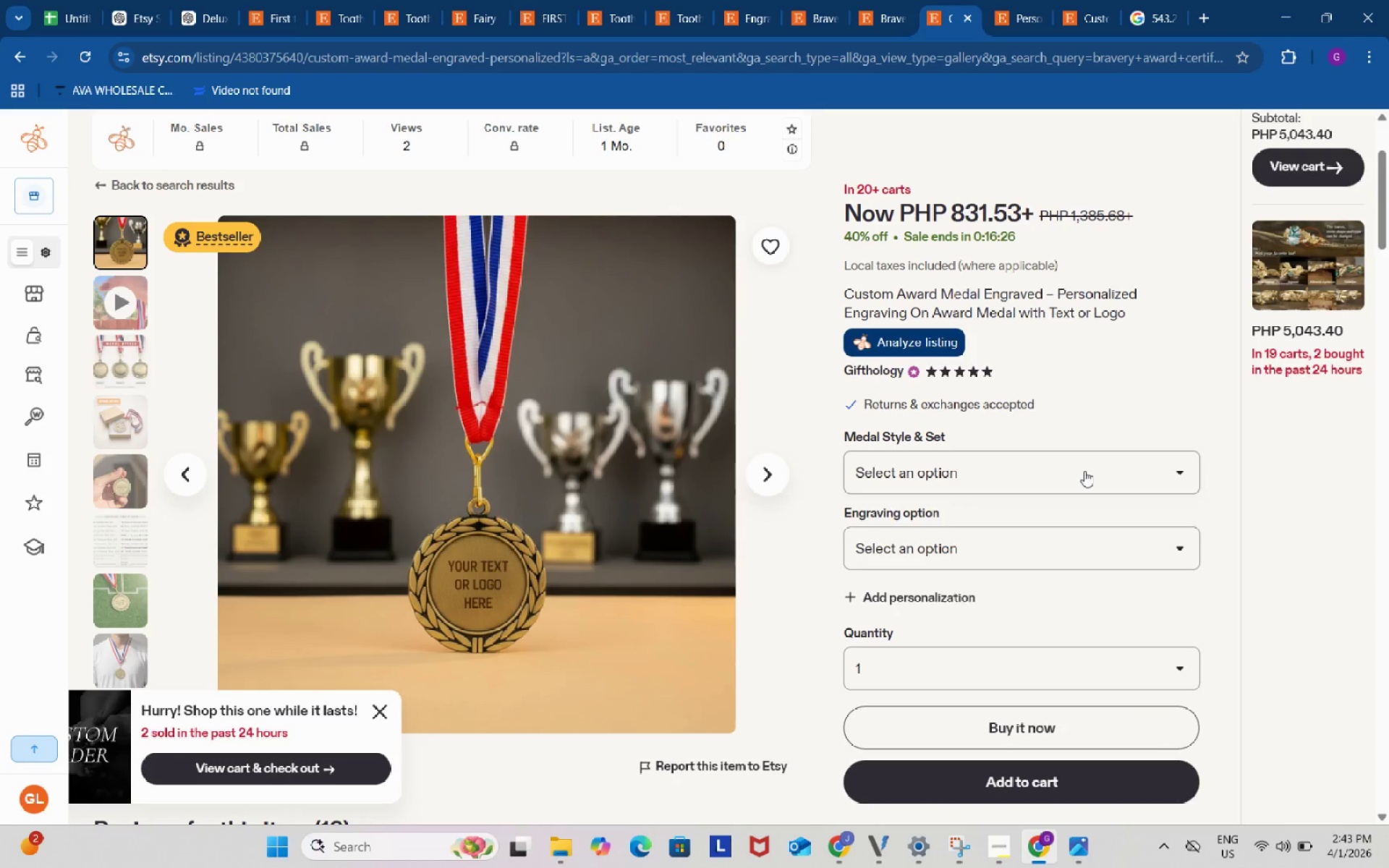 
left_click([1084, 471])
 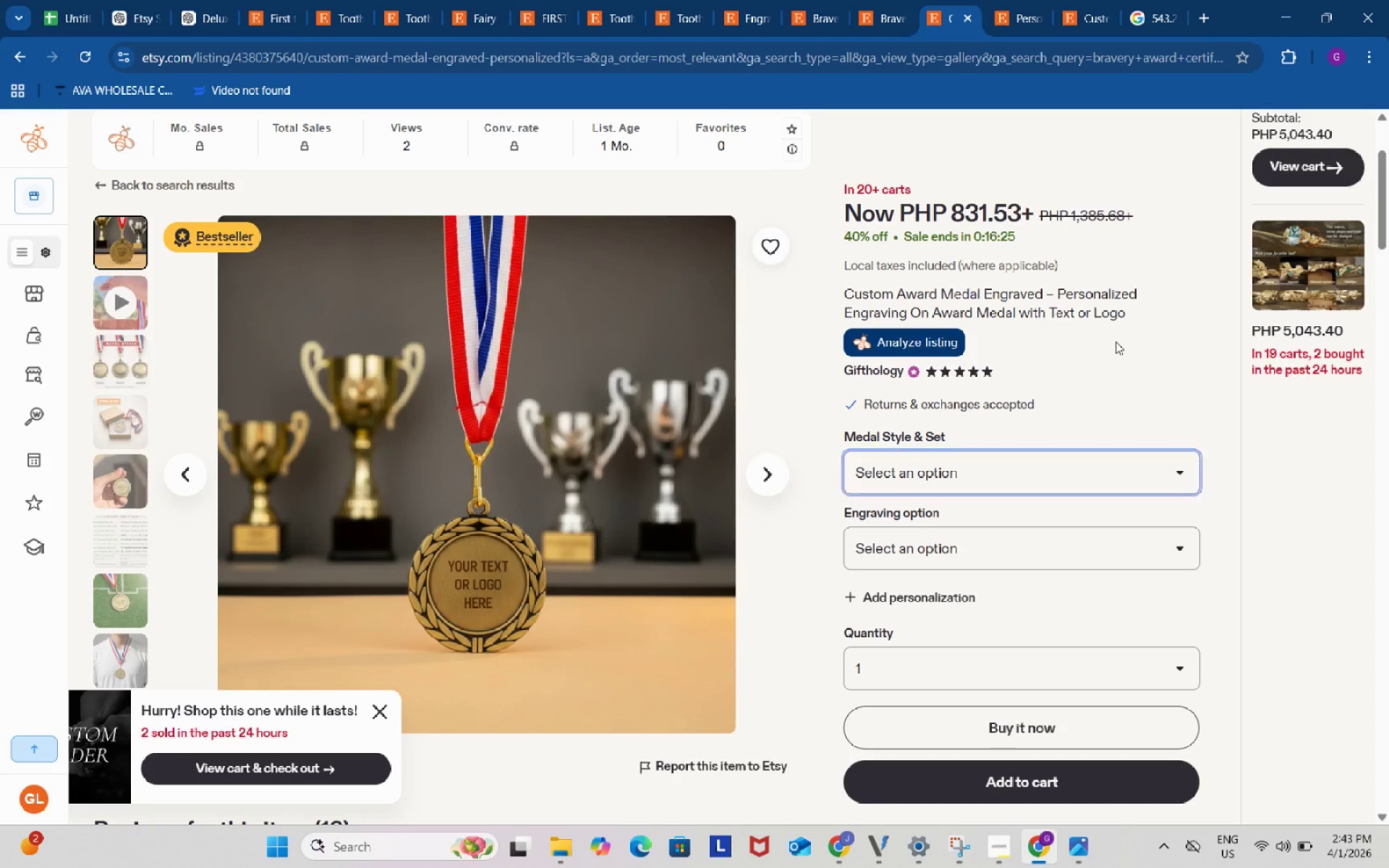 
left_click([1116, 341])
 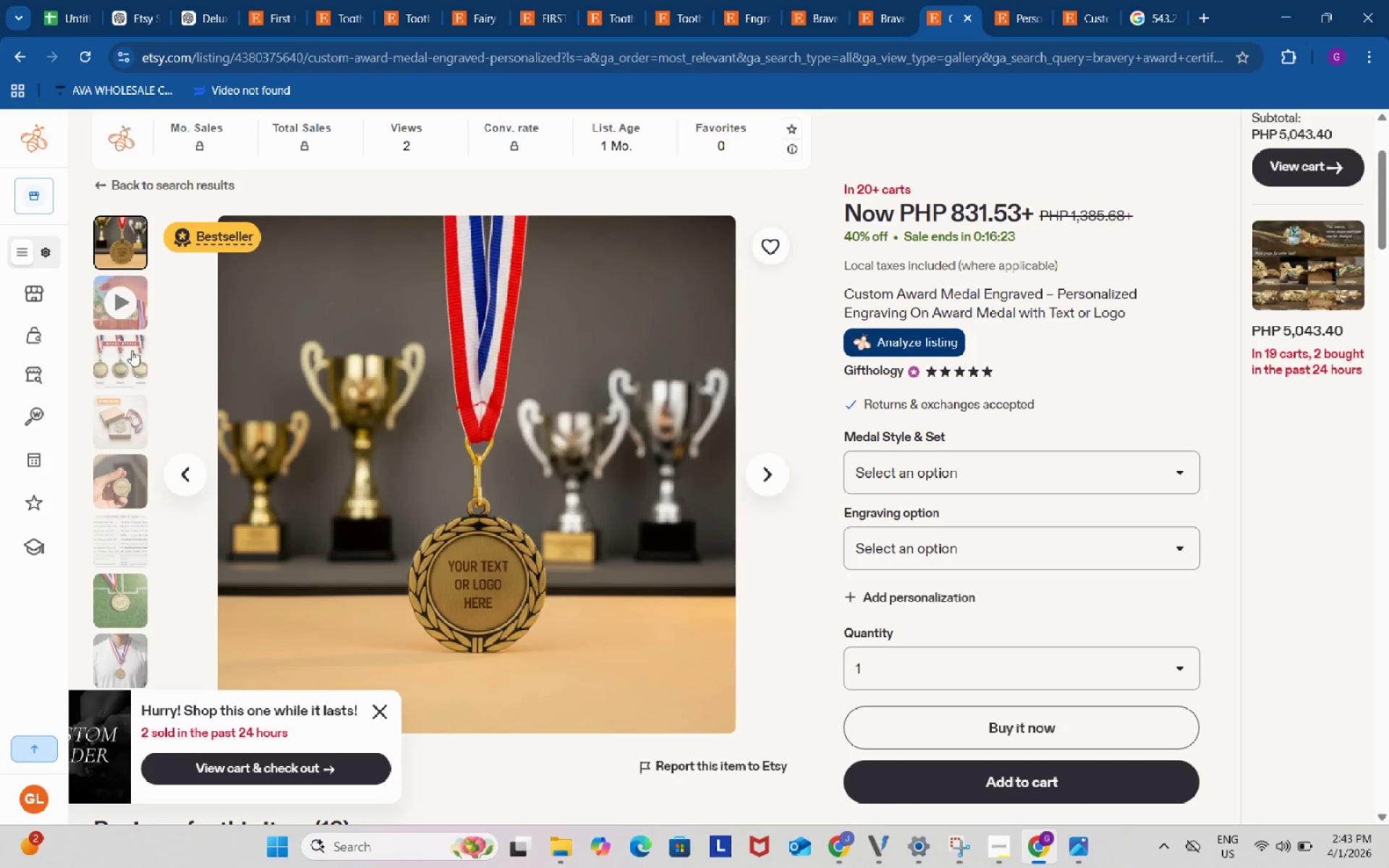 
left_click([124, 356])
 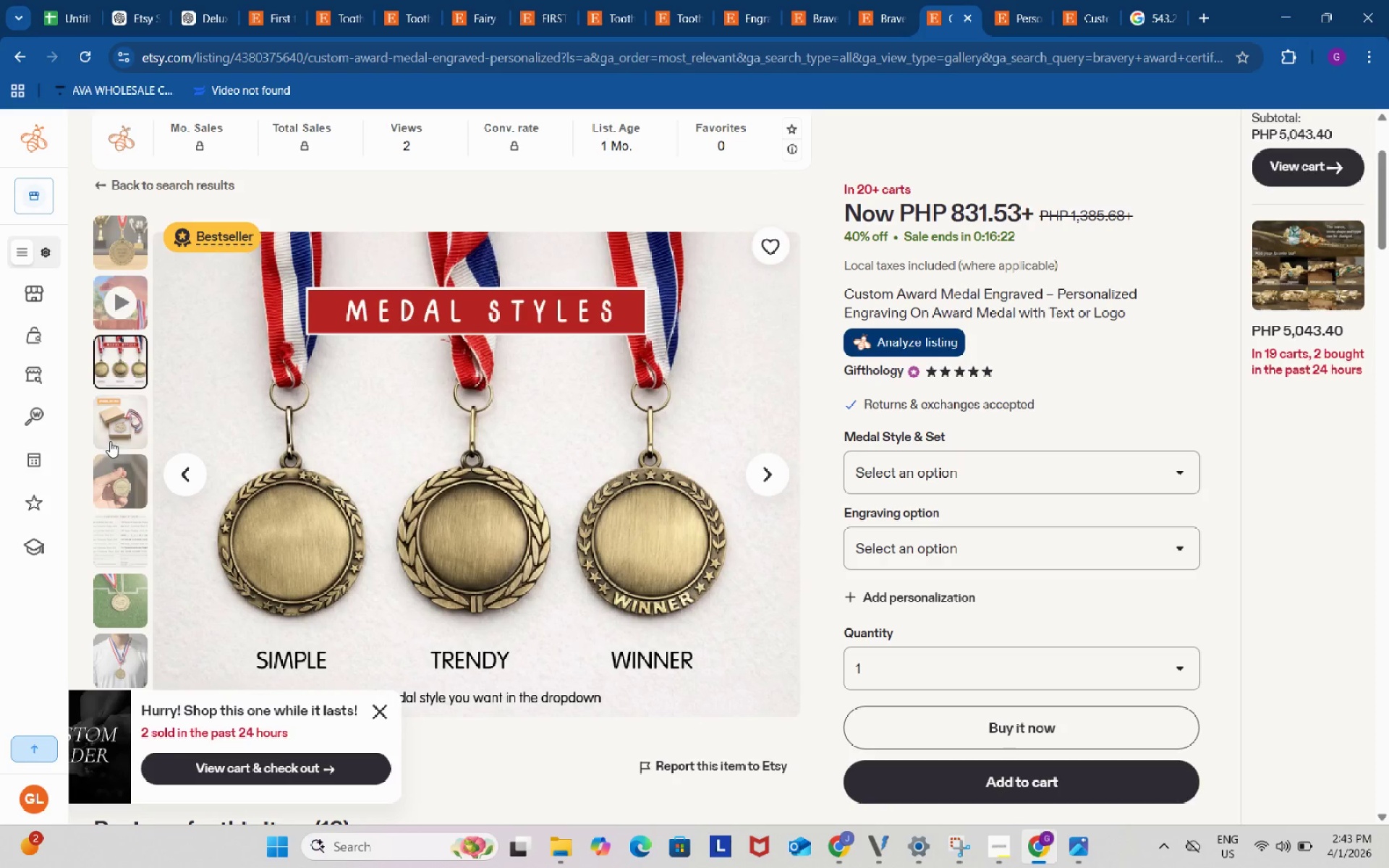 
left_click([110, 441])
 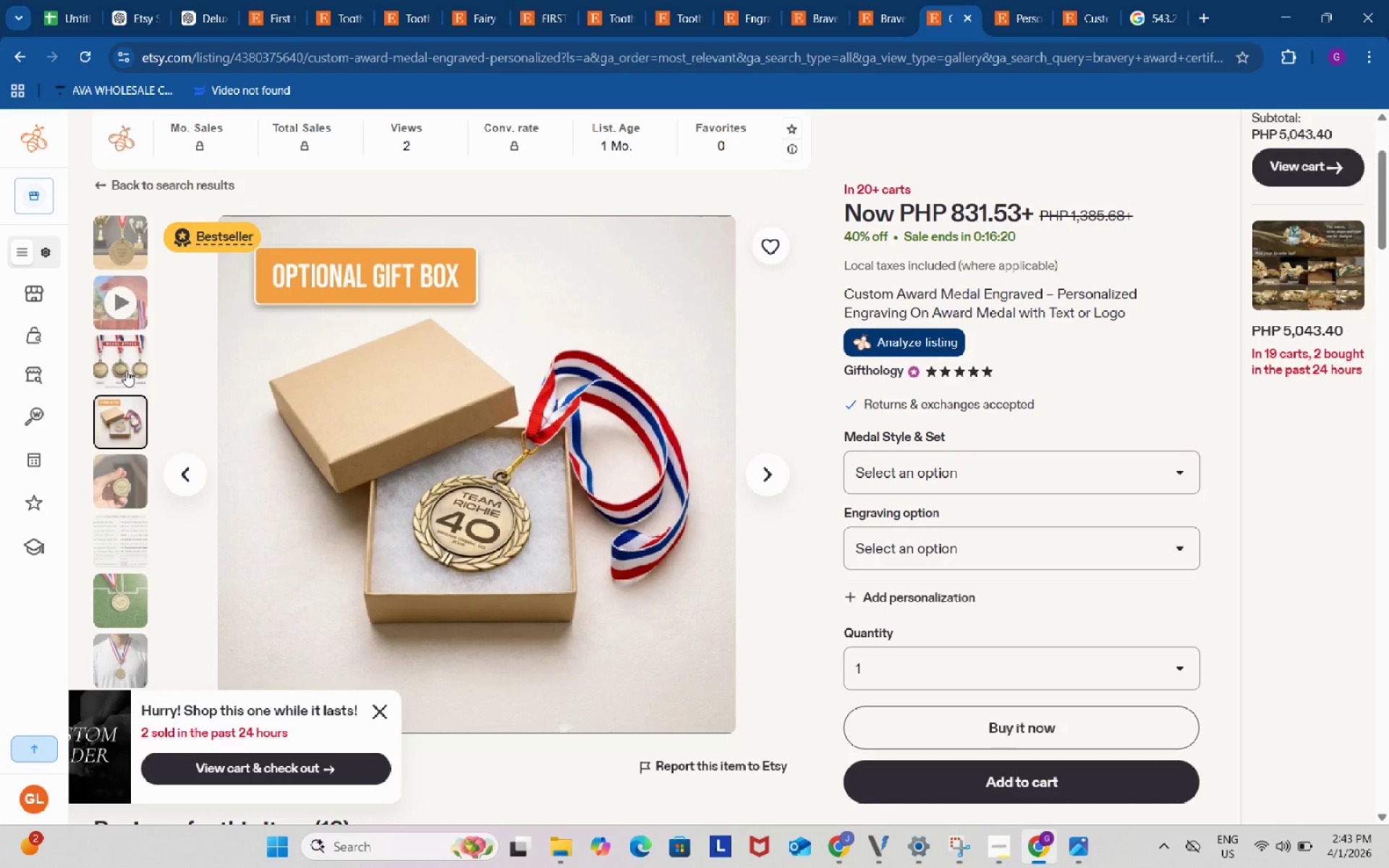 
left_click([126, 370])
 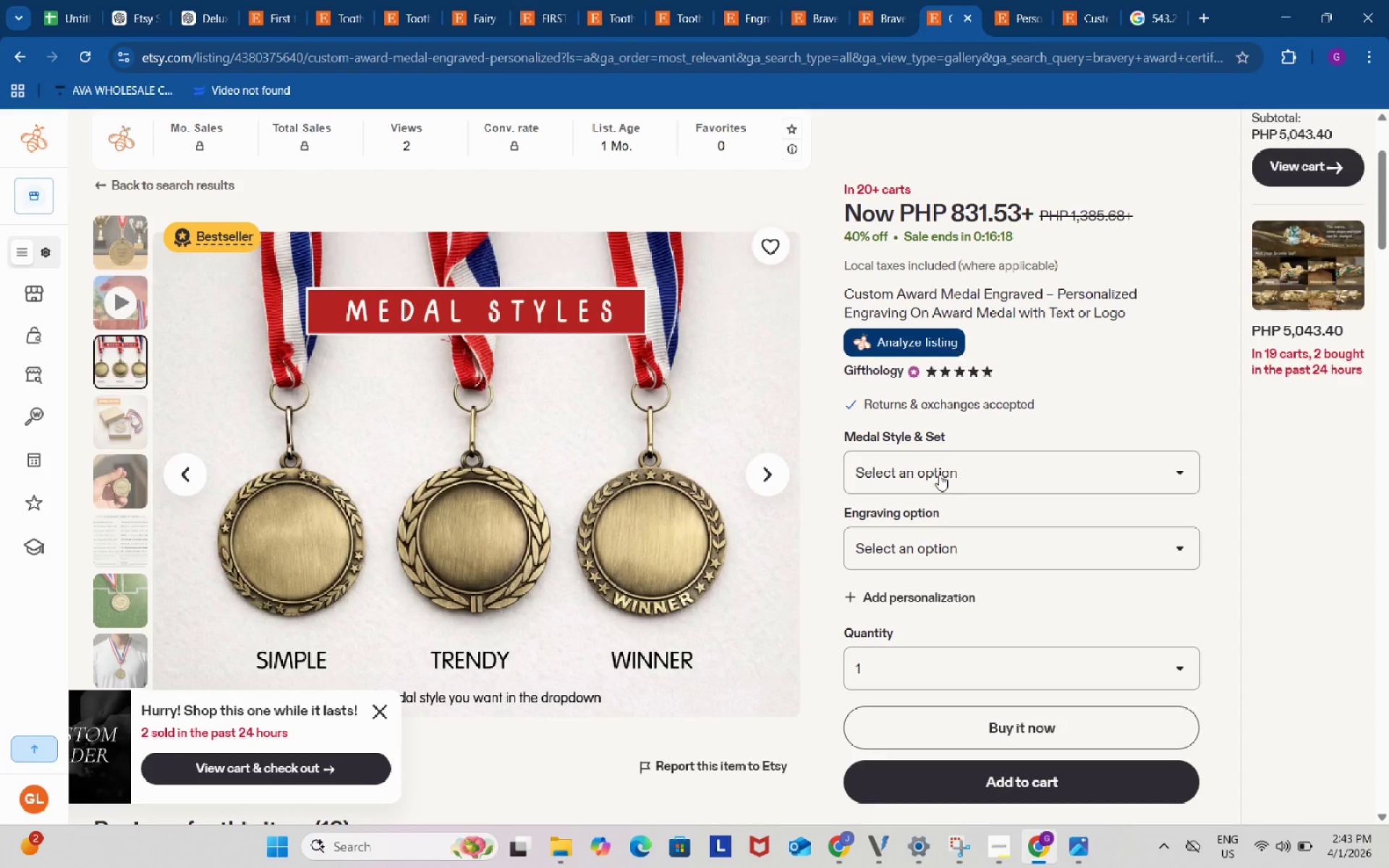 
left_click([959, 467])
 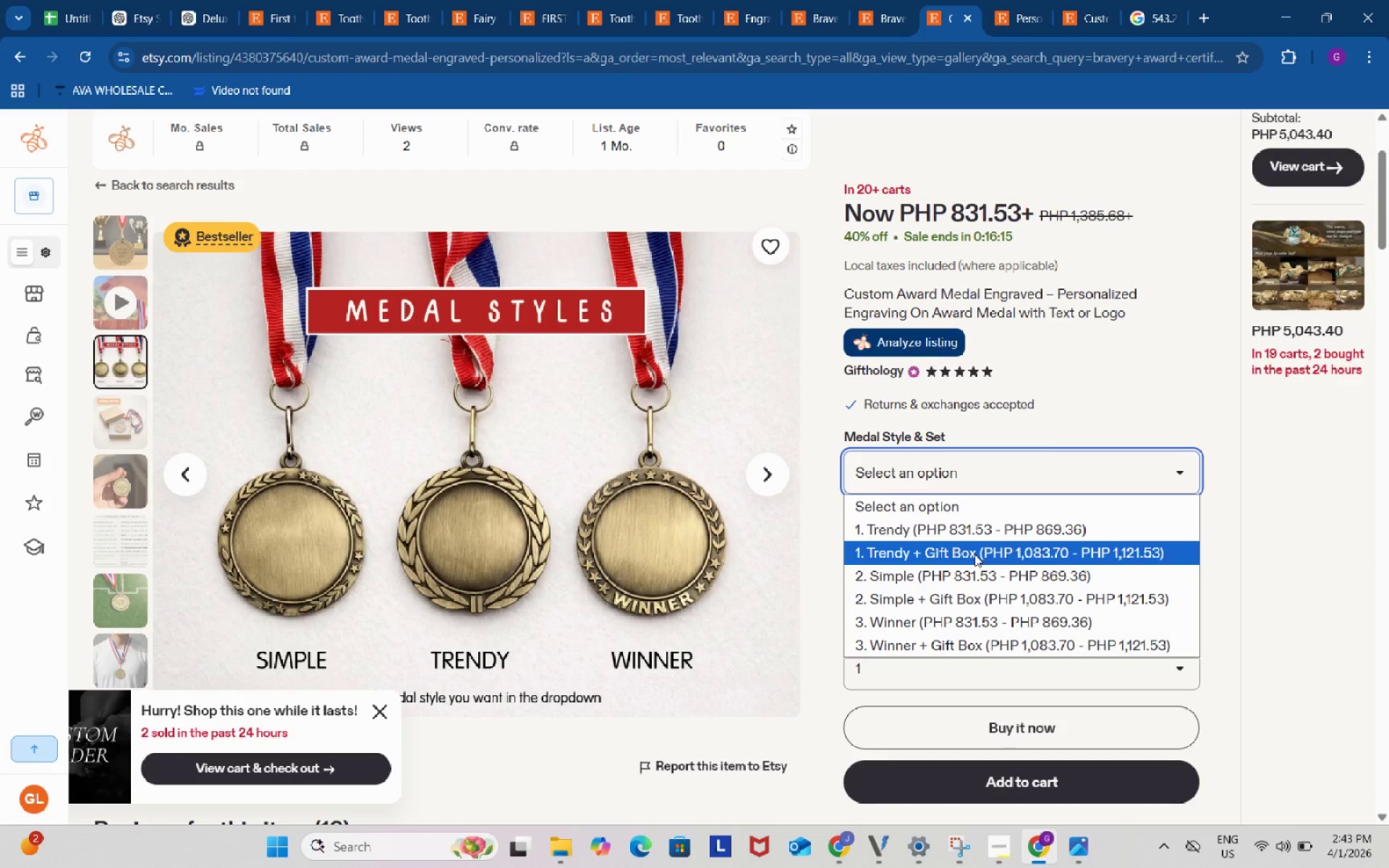 
left_click([974, 554])
 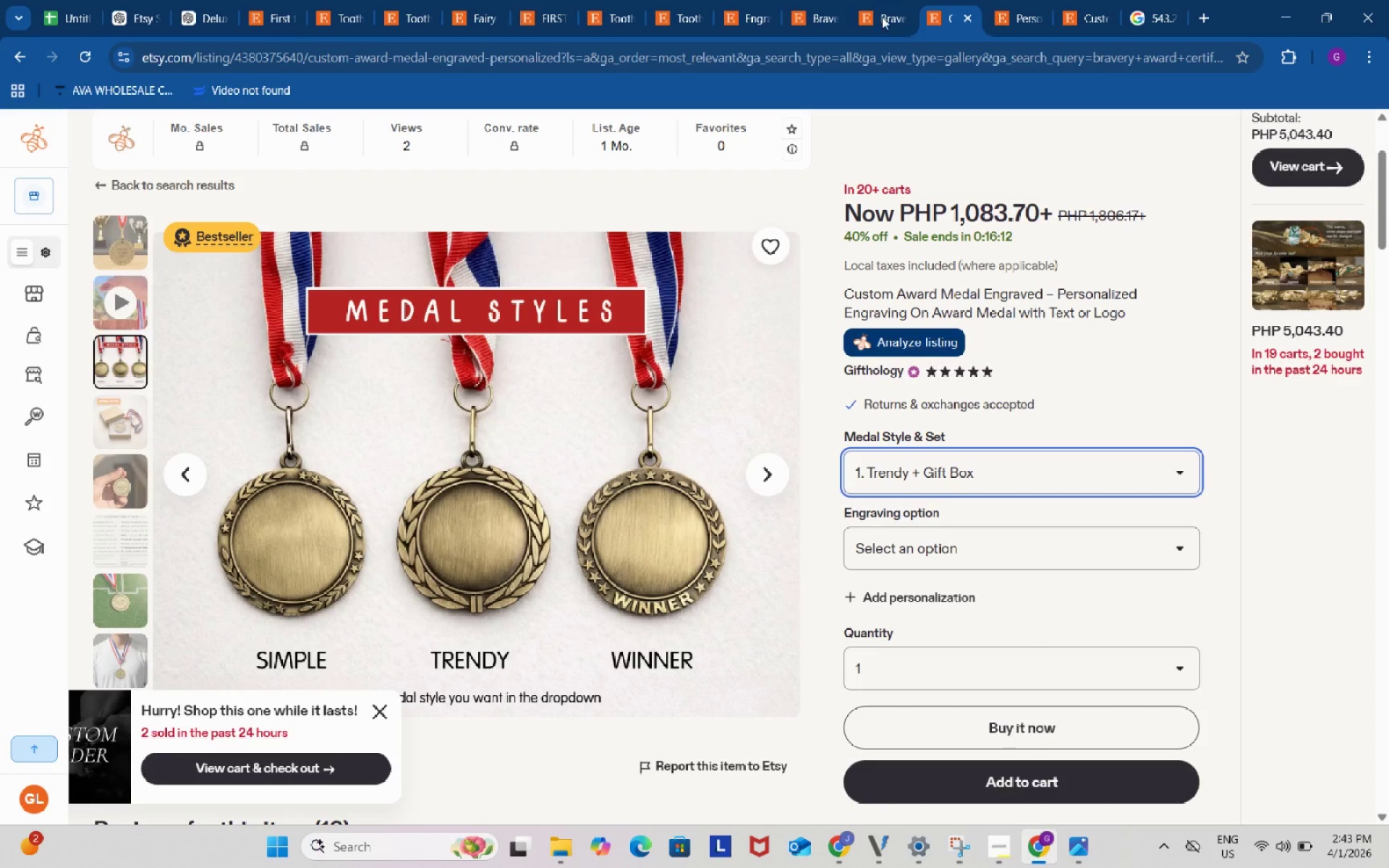 
left_click([1008, 1])
 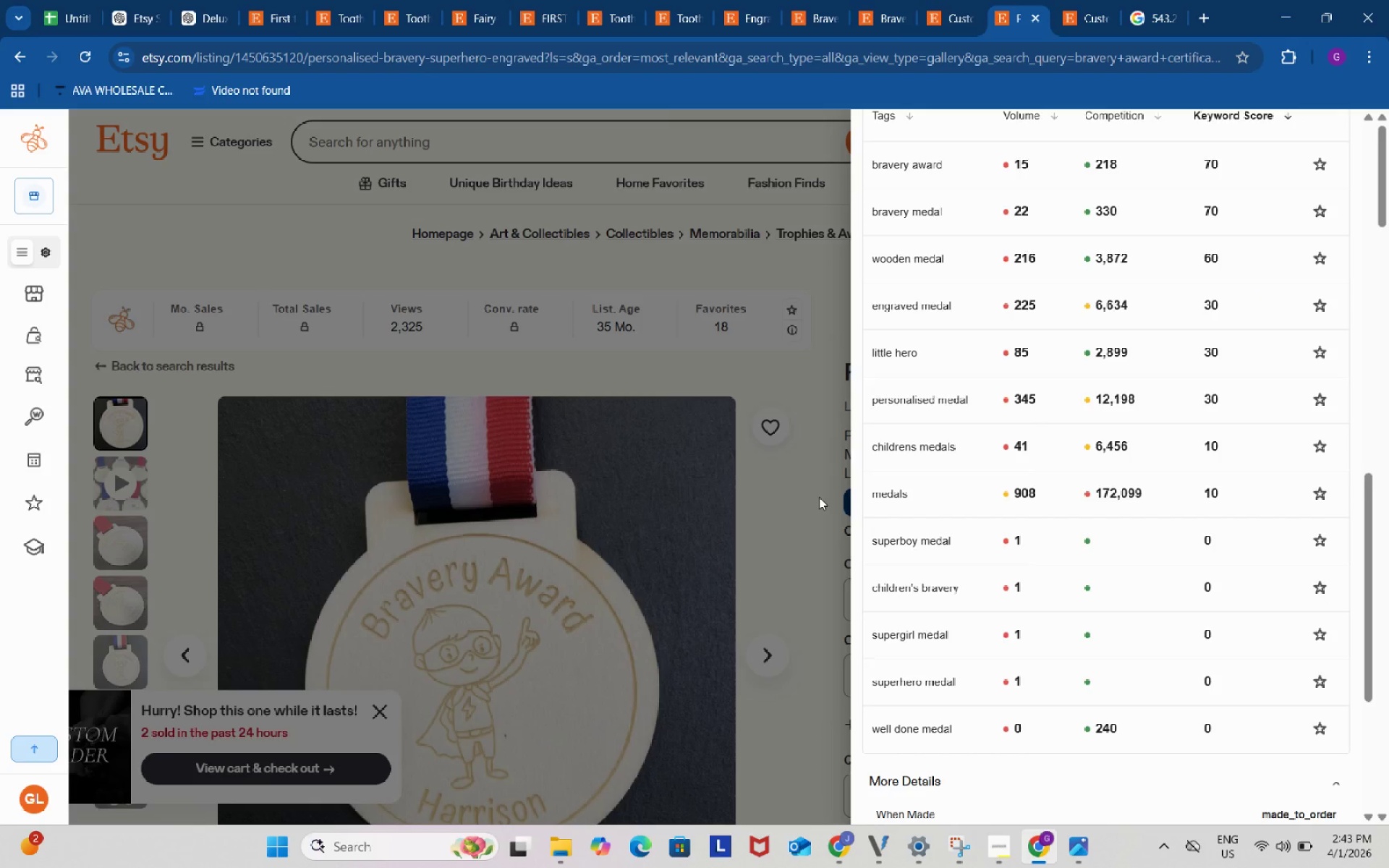 
left_click([817, 497])
 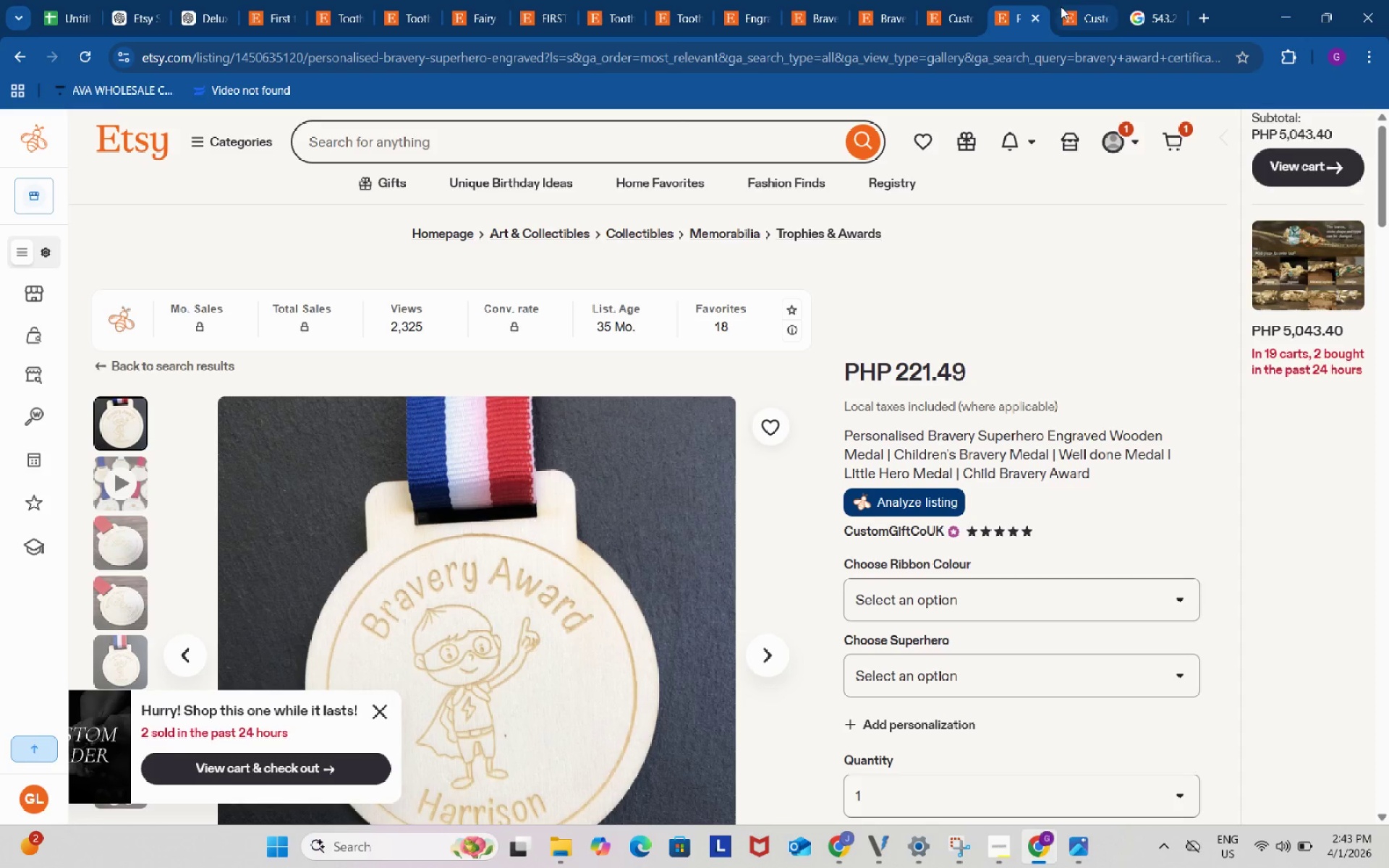 
left_click([1079, 9])
 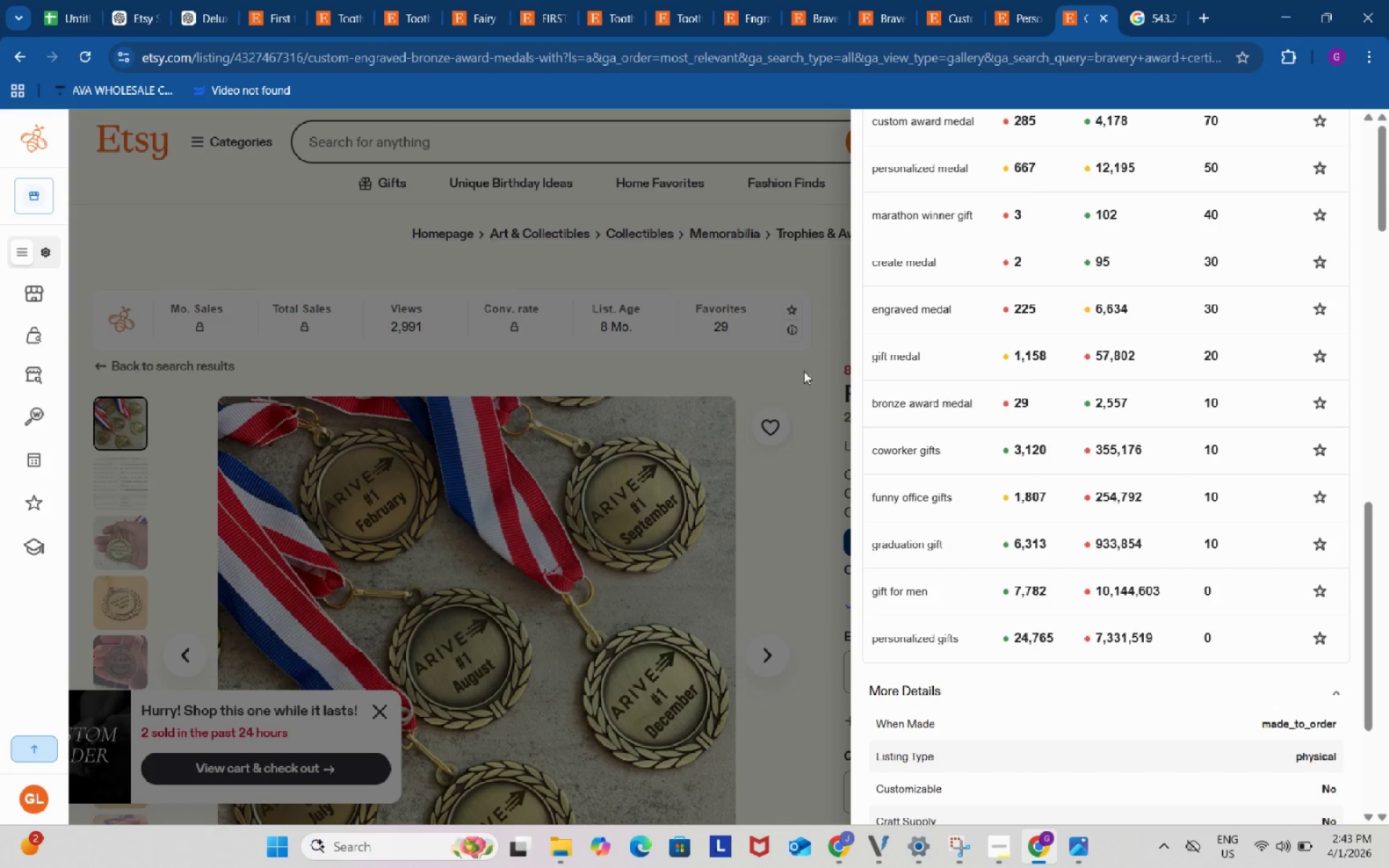 
left_click([804, 370])
 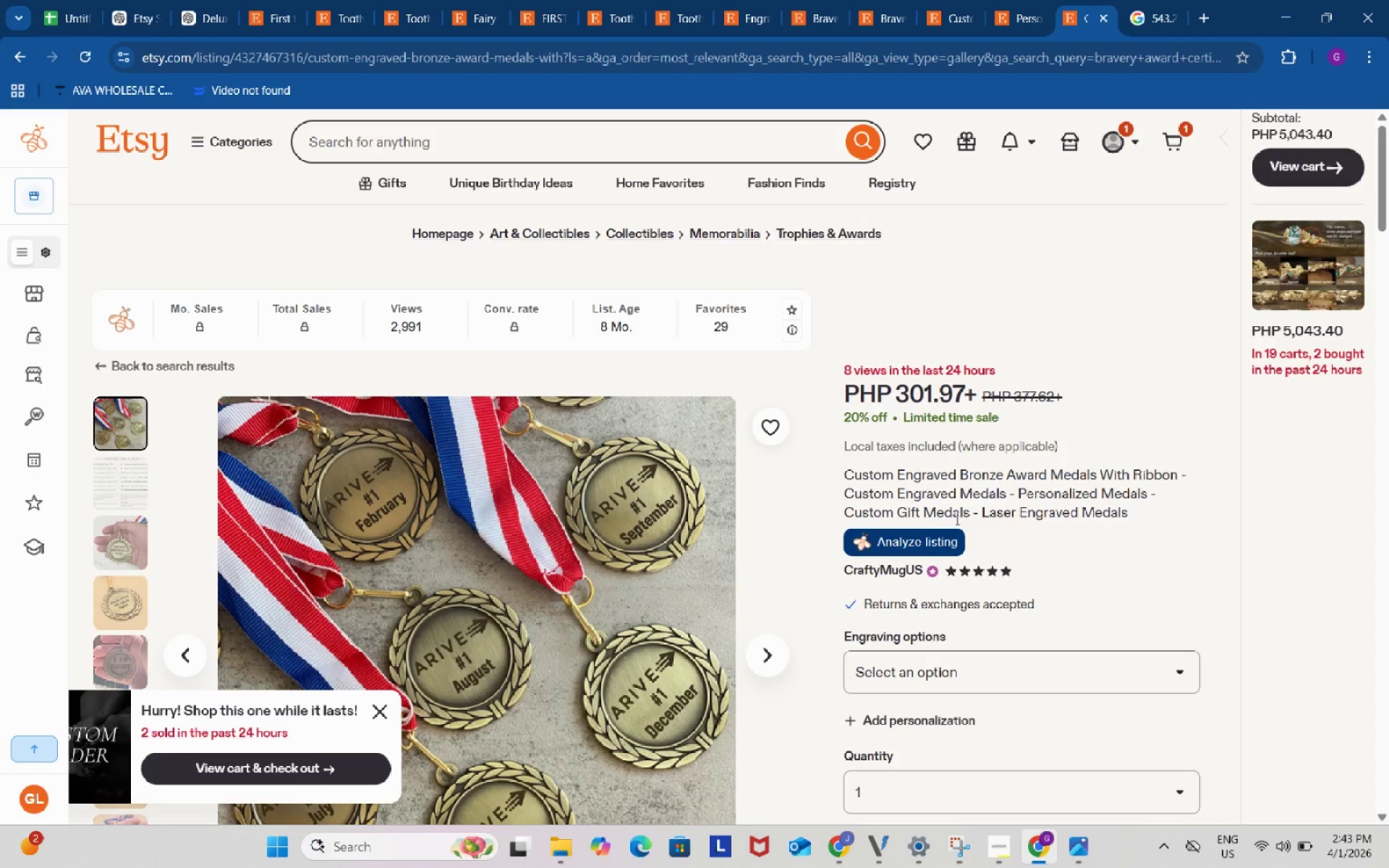 
scroll: coordinate [1050, 540], scroll_direction: down, amount: 2.0
 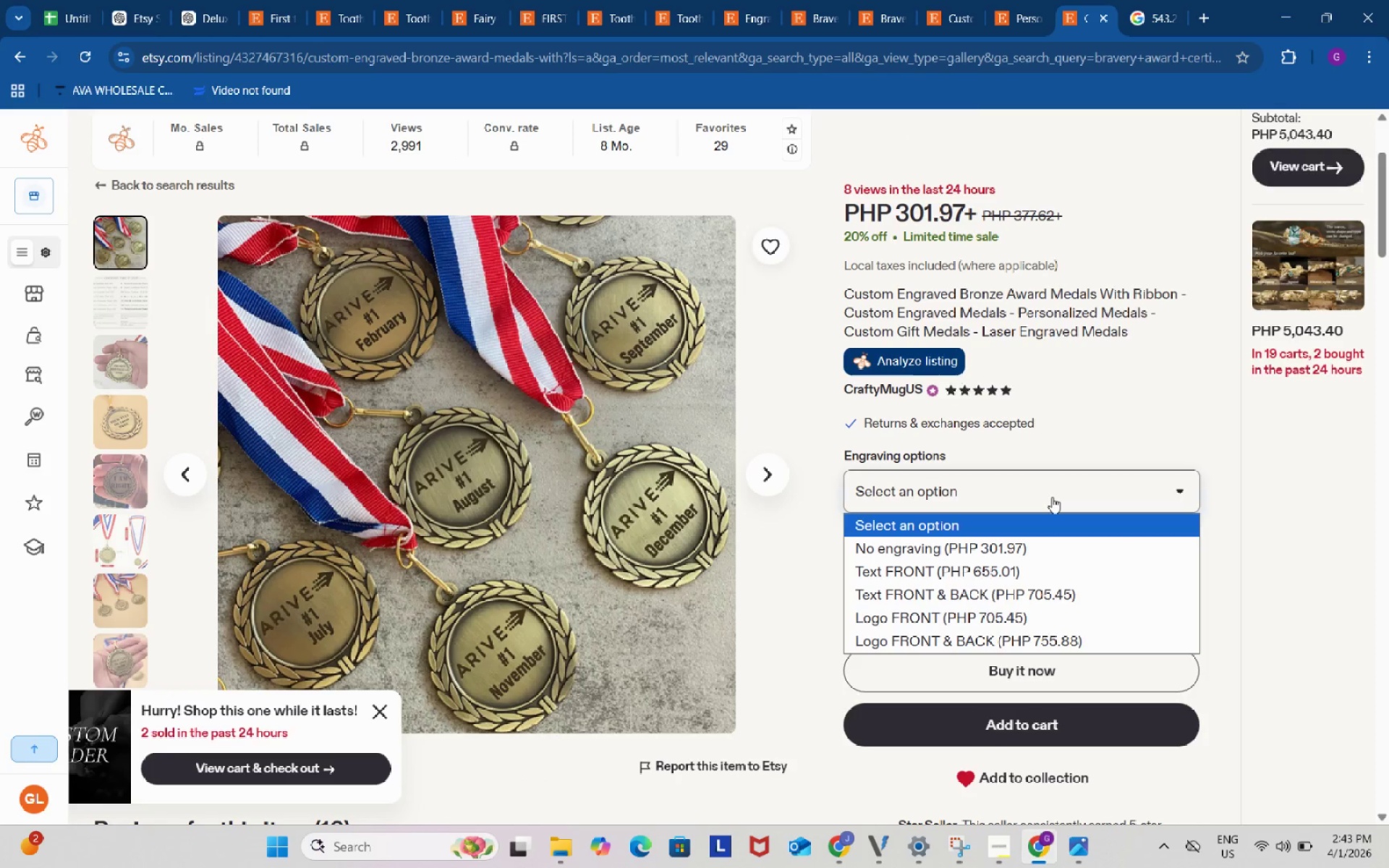 
left_click([1052, 497])
 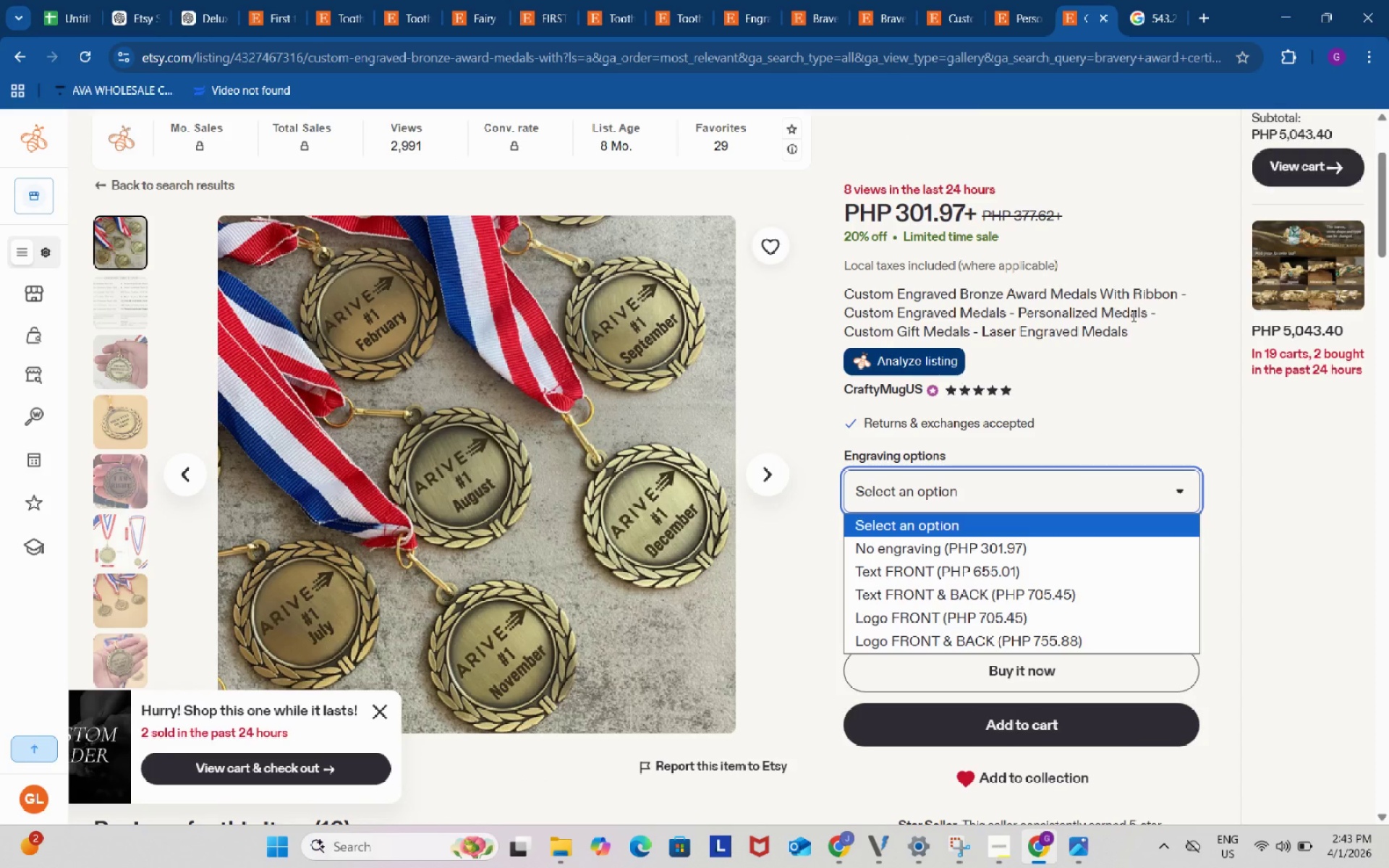 
left_click([1132, 315])
 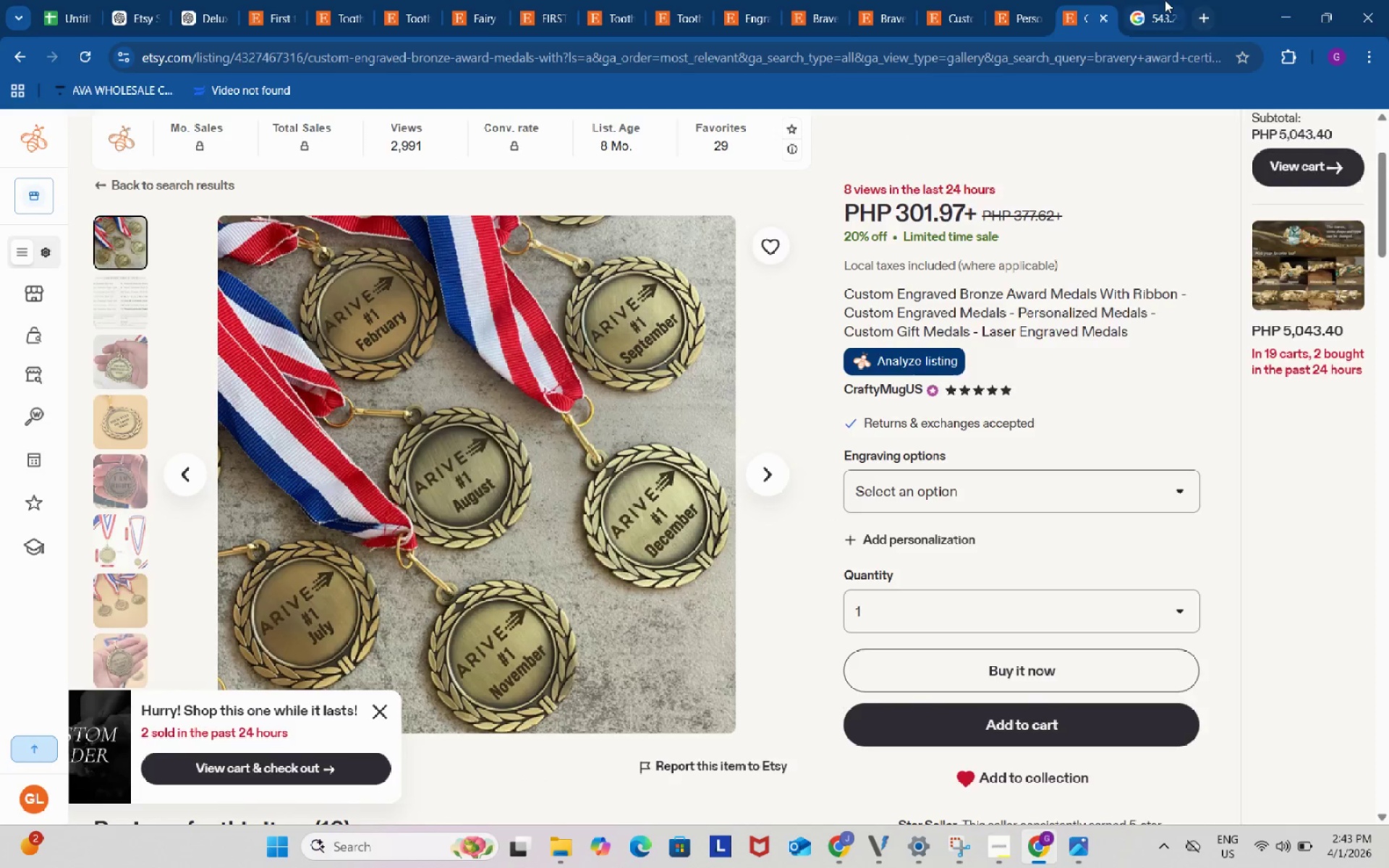 
left_click([1165, 0])
 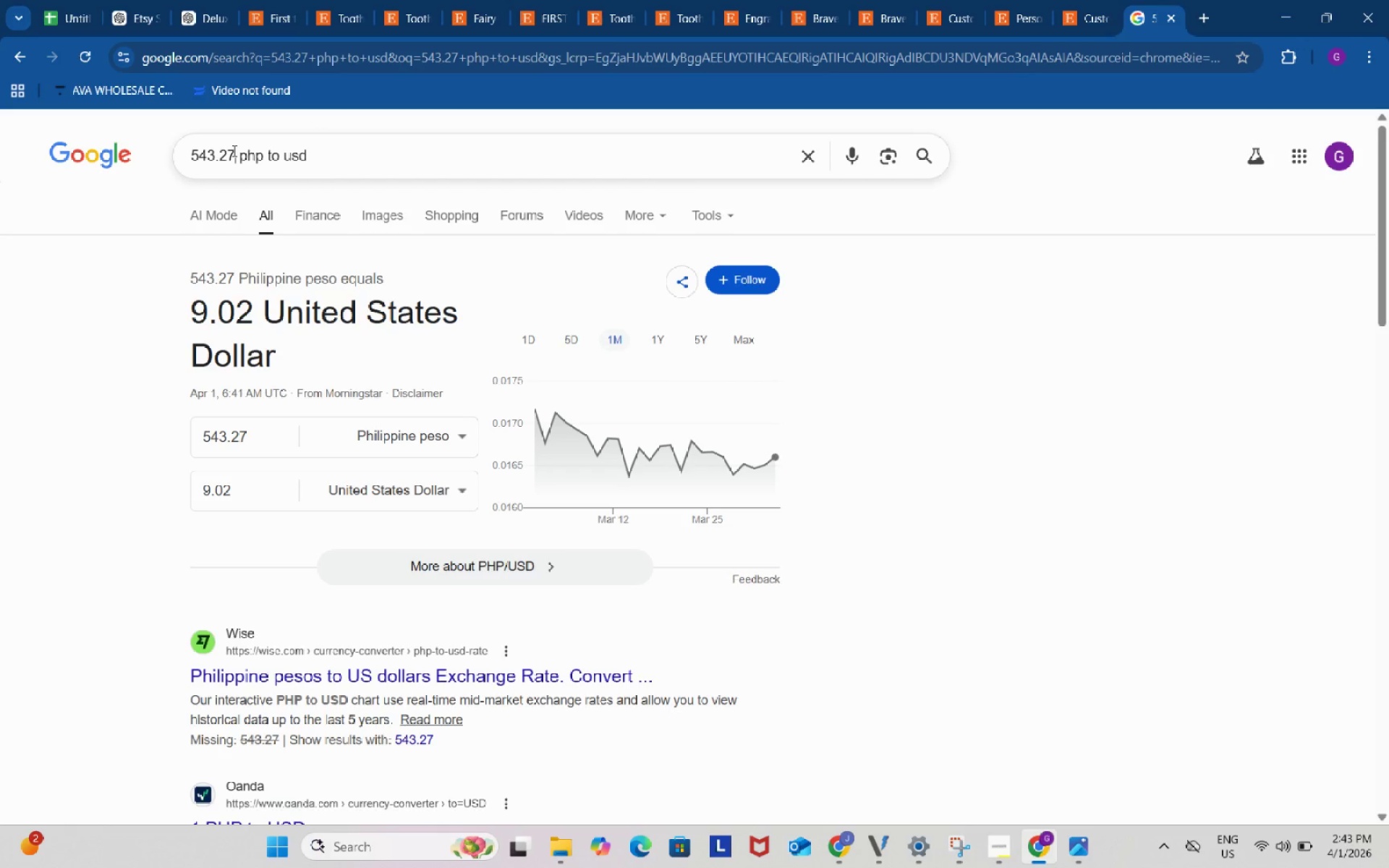 
left_click_drag(start_coordinate=[233, 150], to_coordinate=[158, 142])
 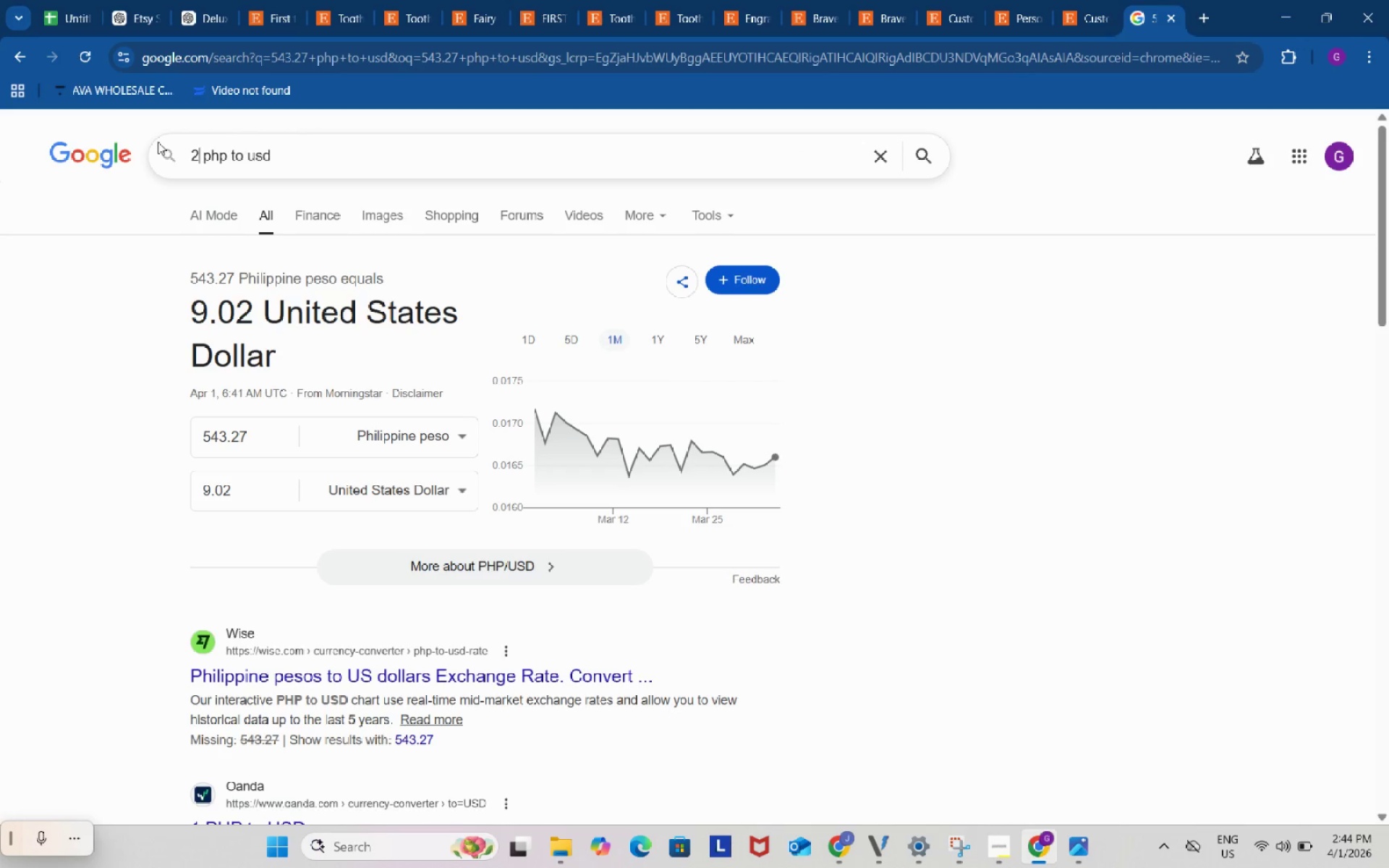 
key(Numpad2)
 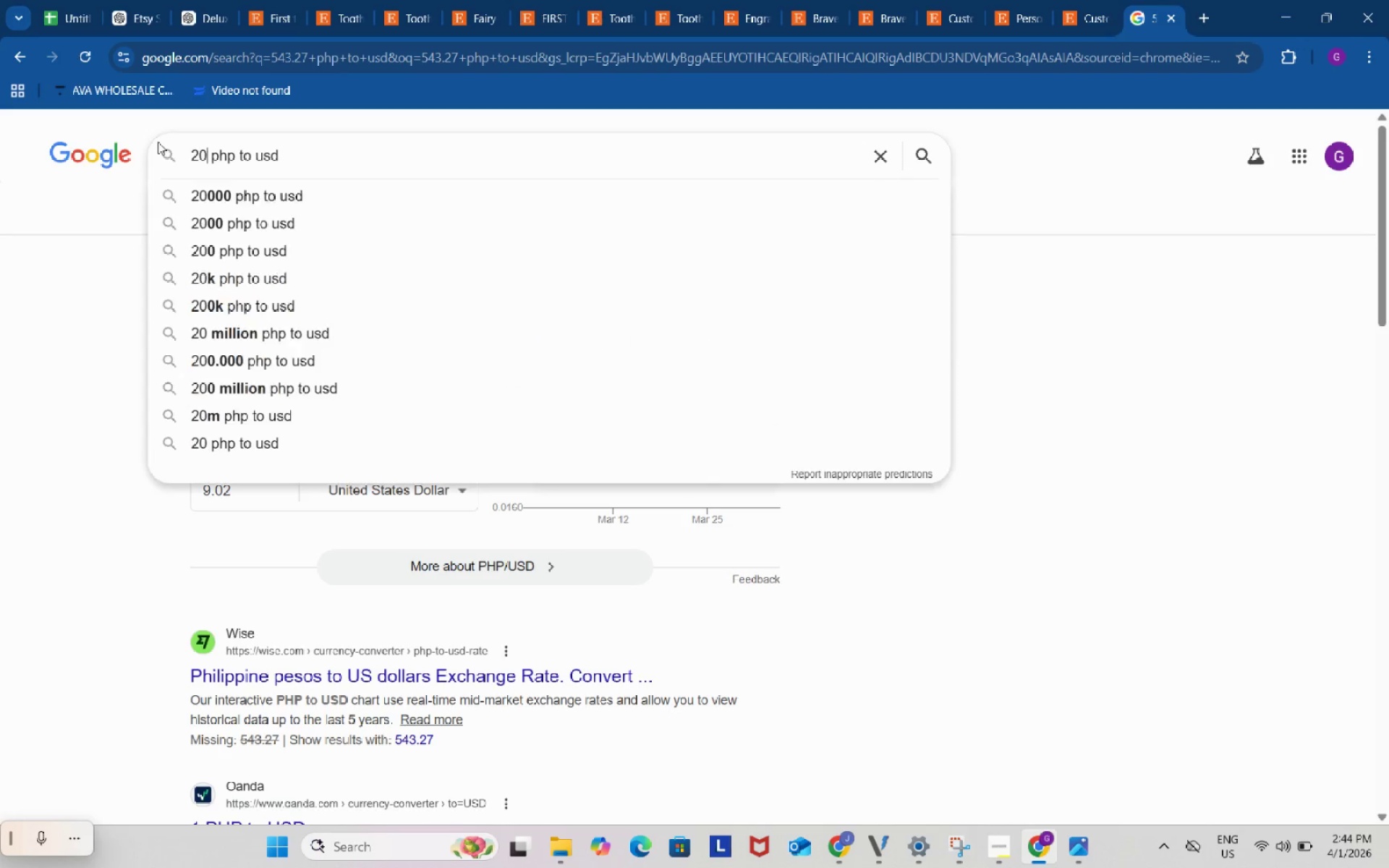 
key(Numpad0)
 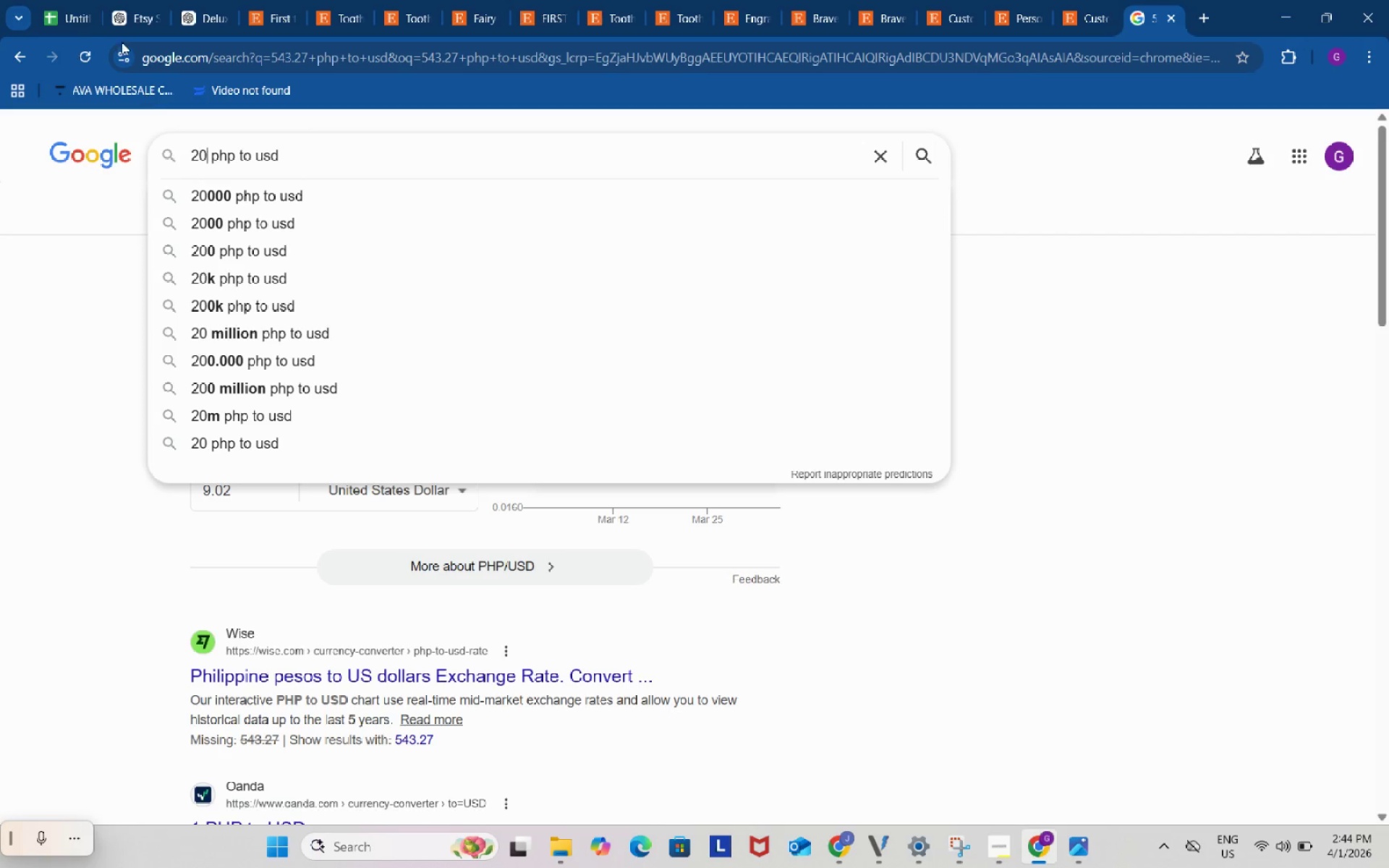 
left_click([64, 0])
 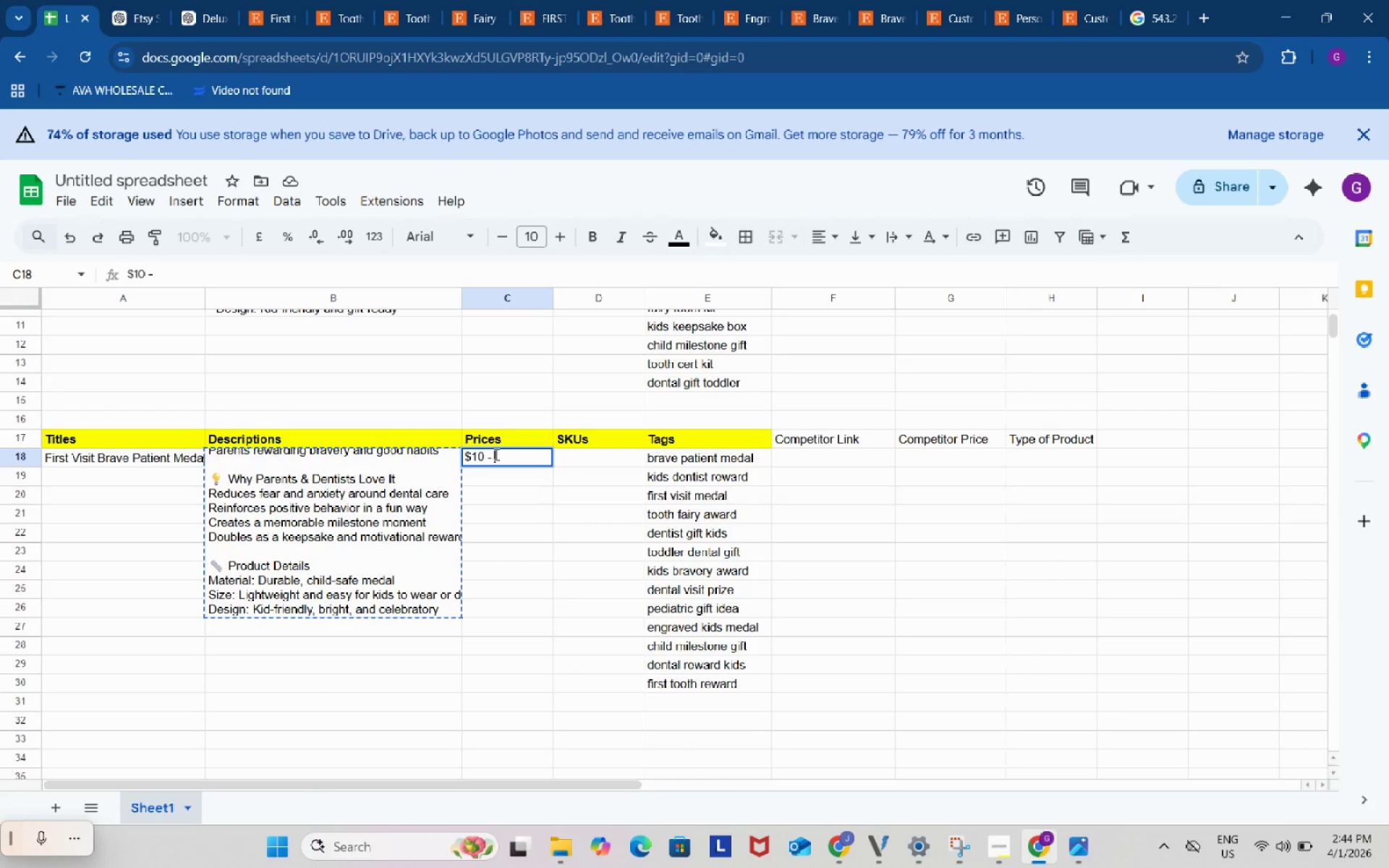 
key(Shift+4)
 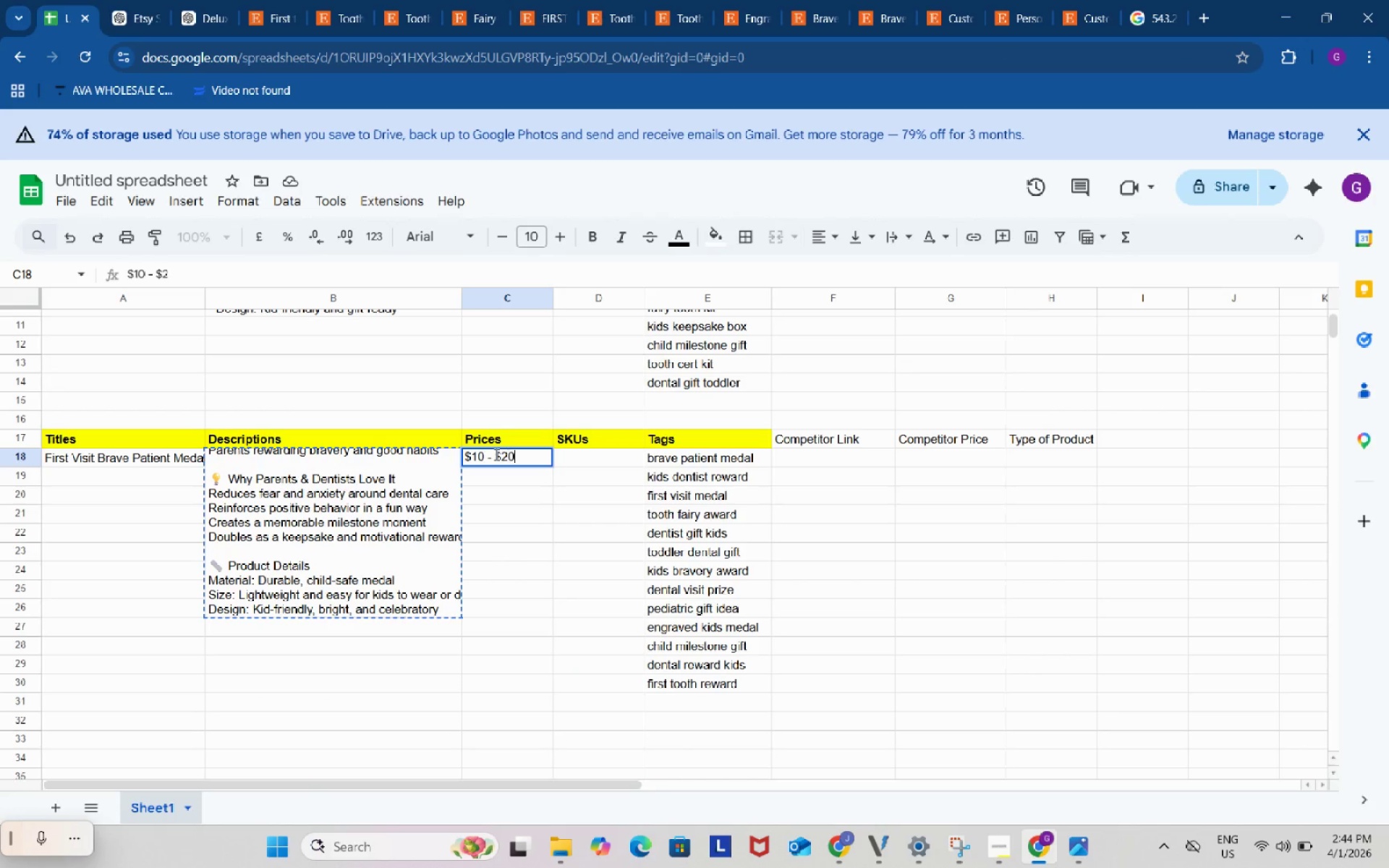 
key(Numpad2)
 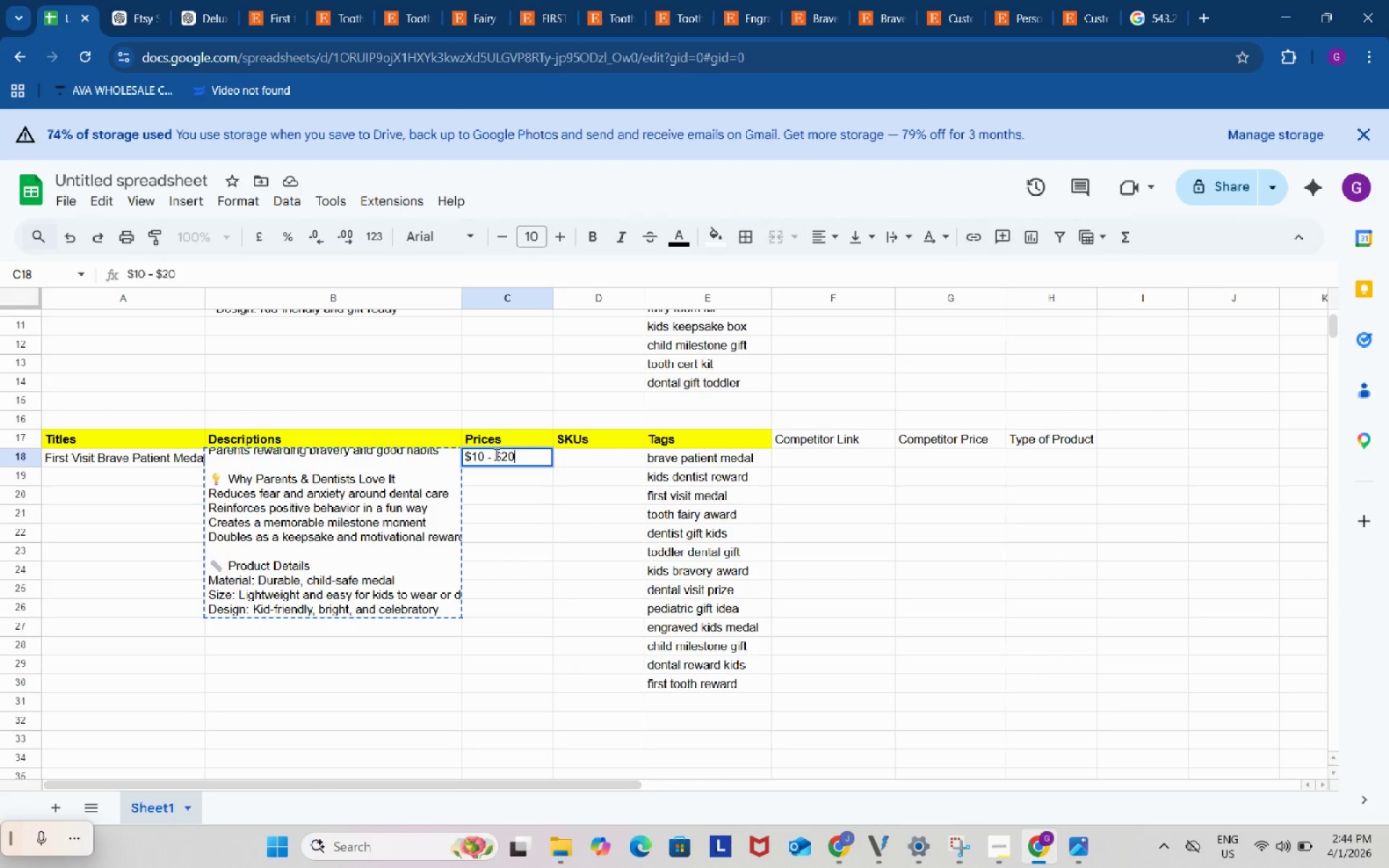 
key(Numpad0)
 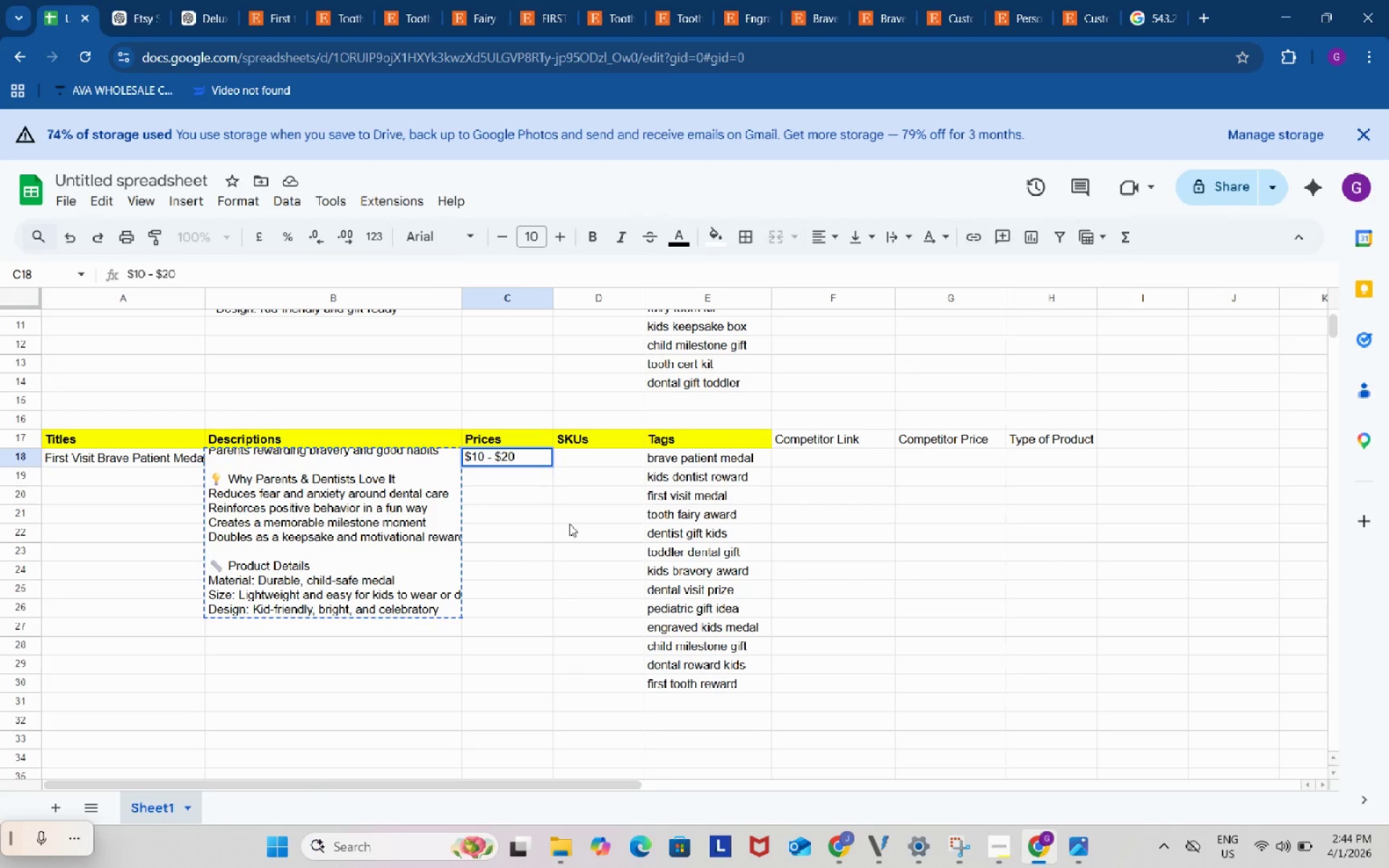 
left_click([569, 524])
 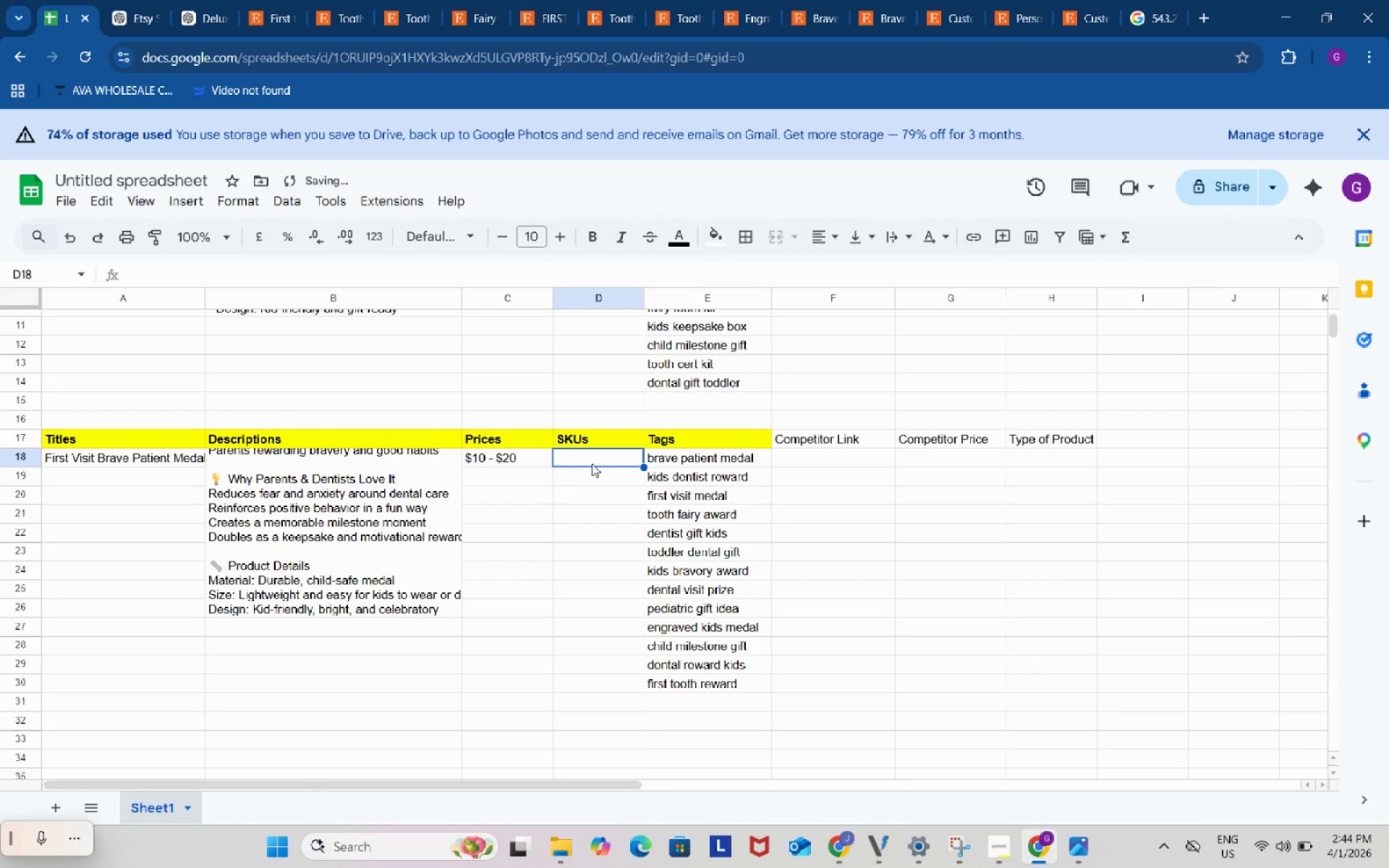 
double_click([592, 464])
 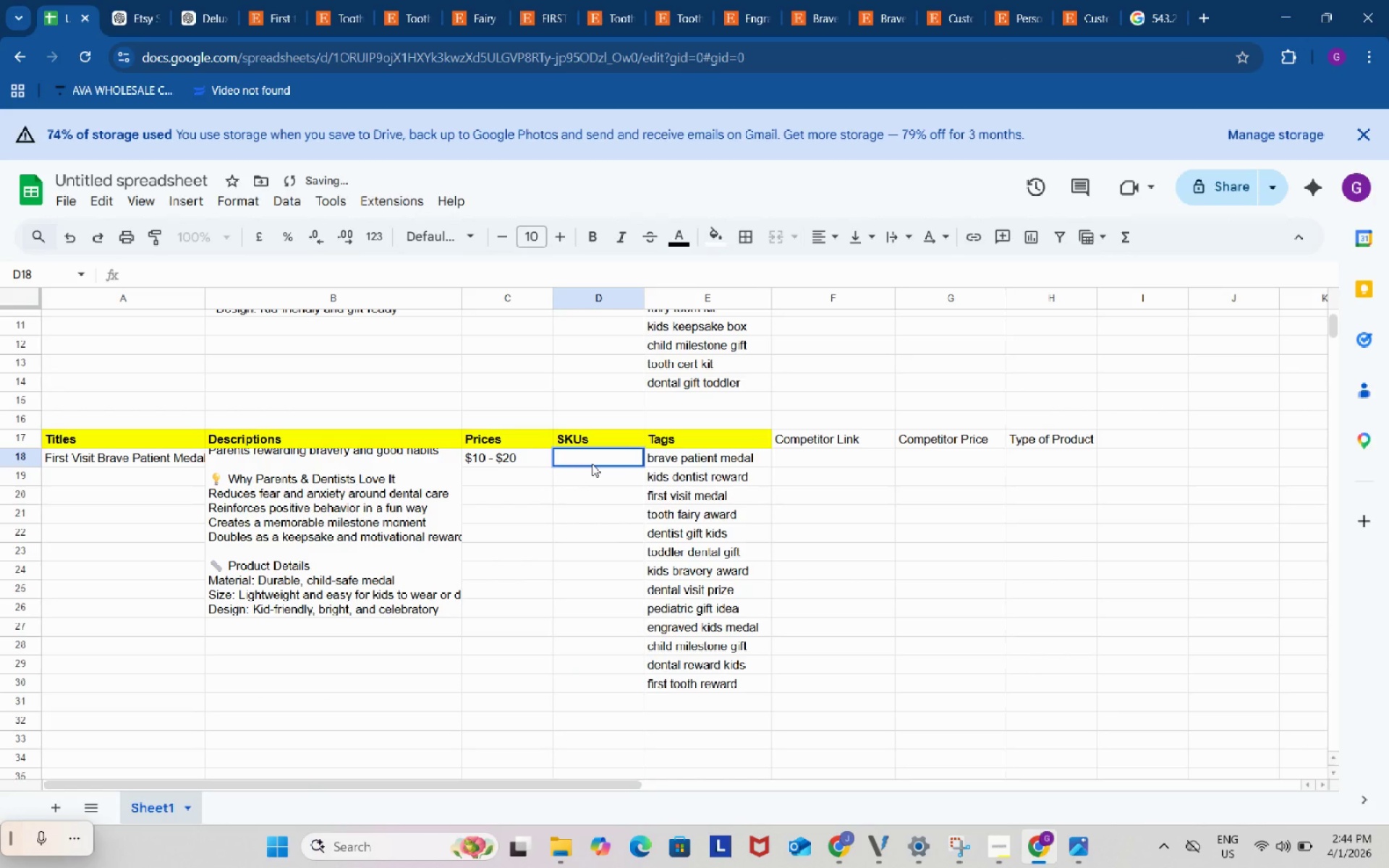 
type(FVBPM01)
 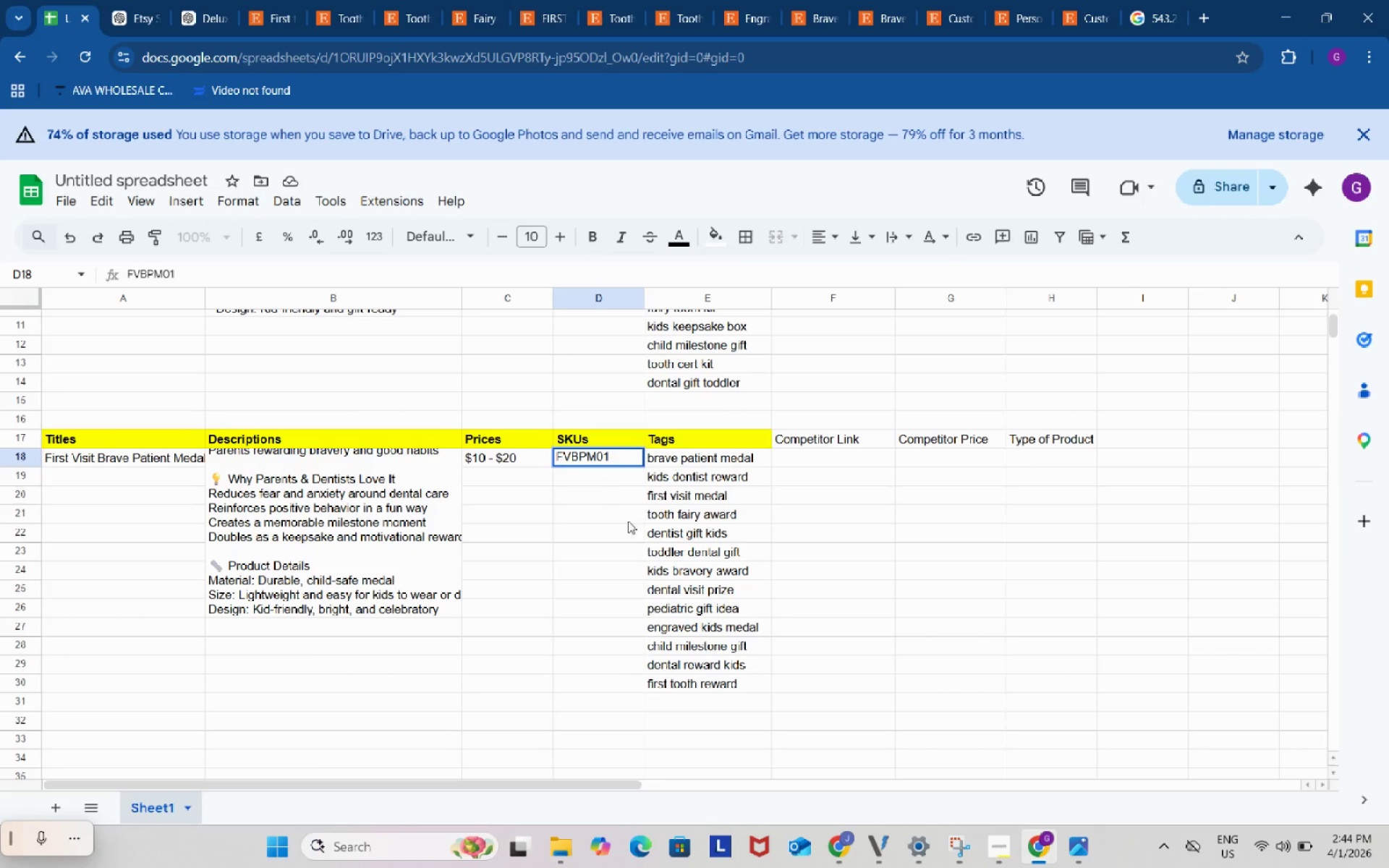 
left_click([630, 537])
 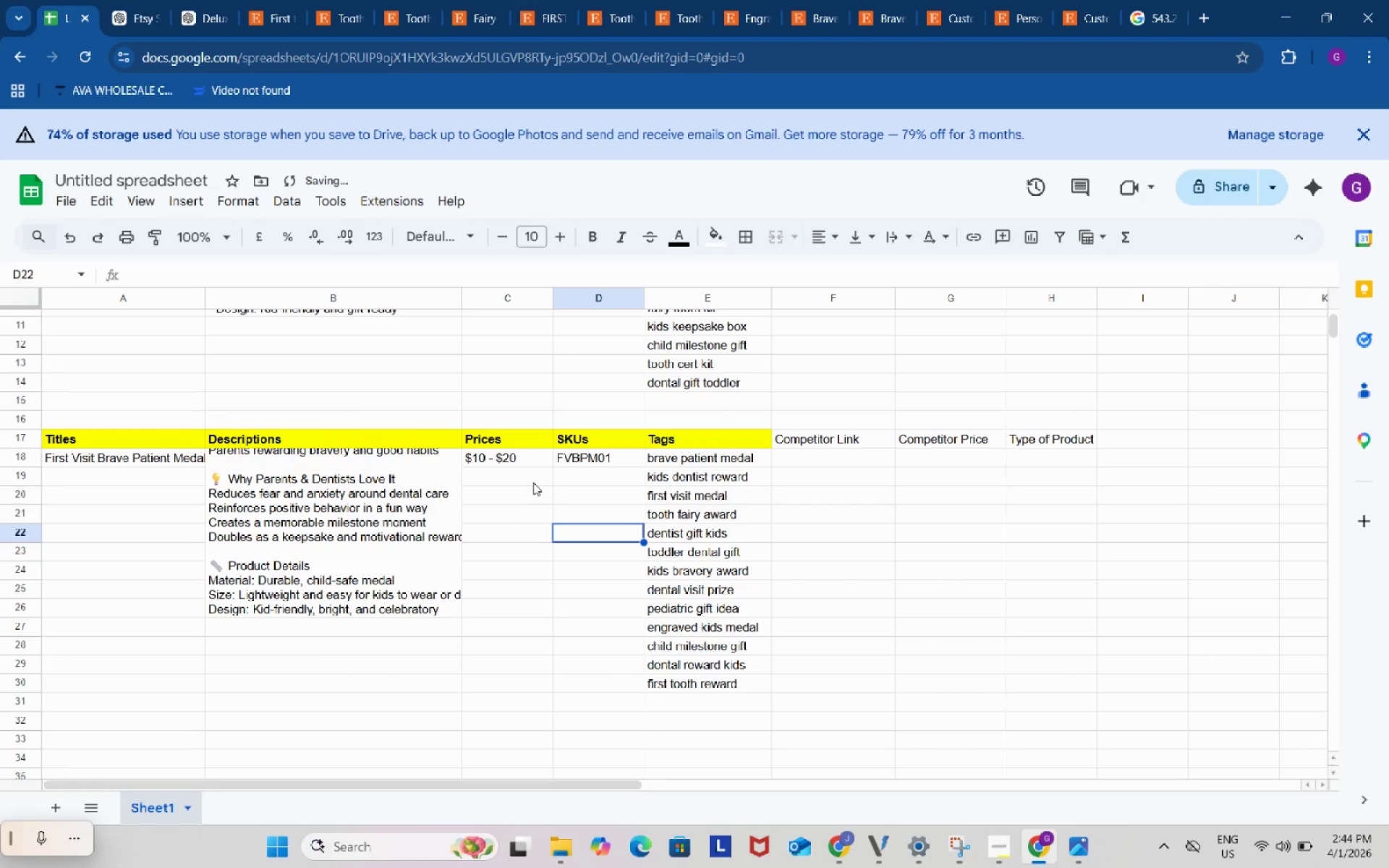 
left_click([532, 482])
 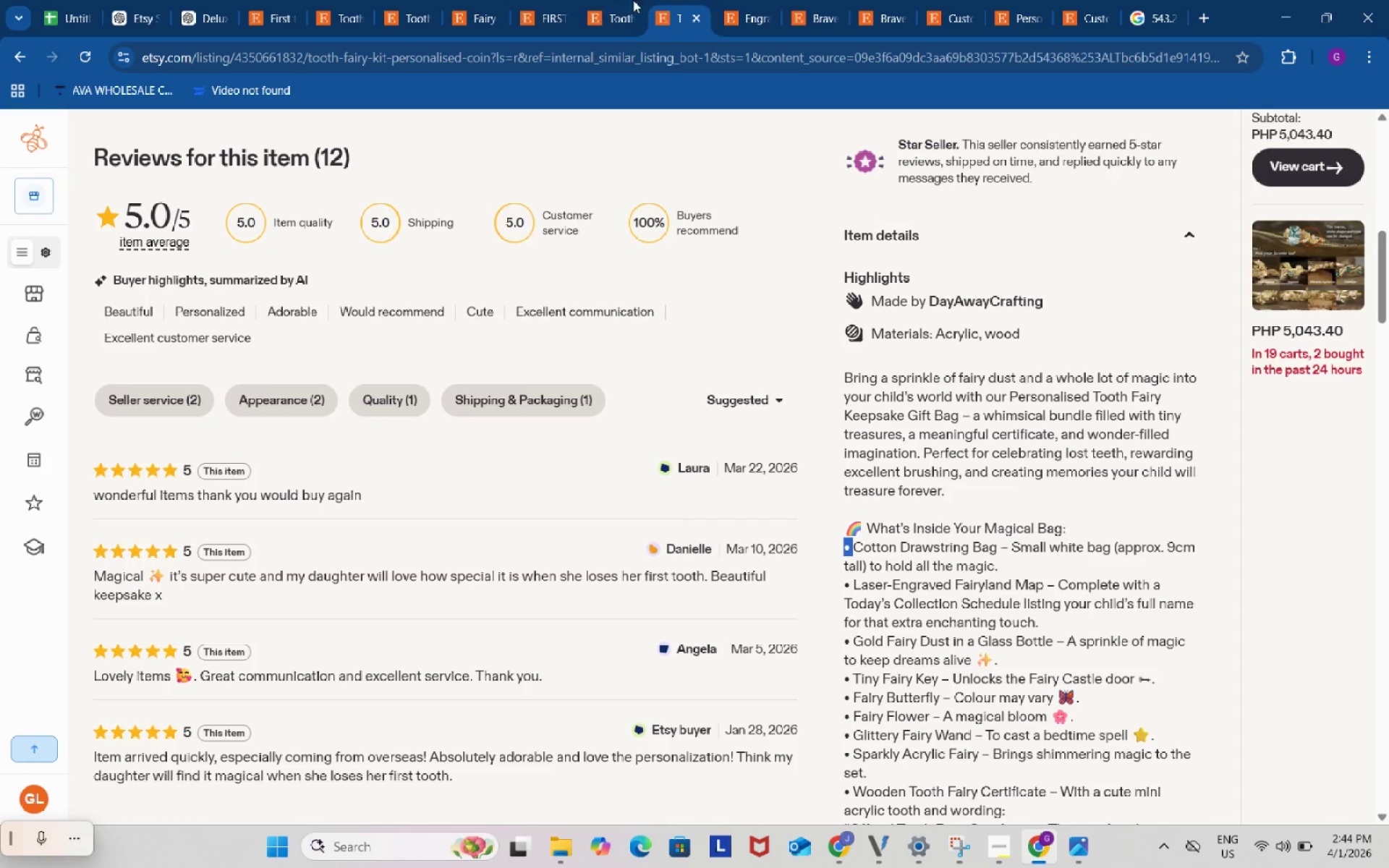 
double_click([590, 0])
 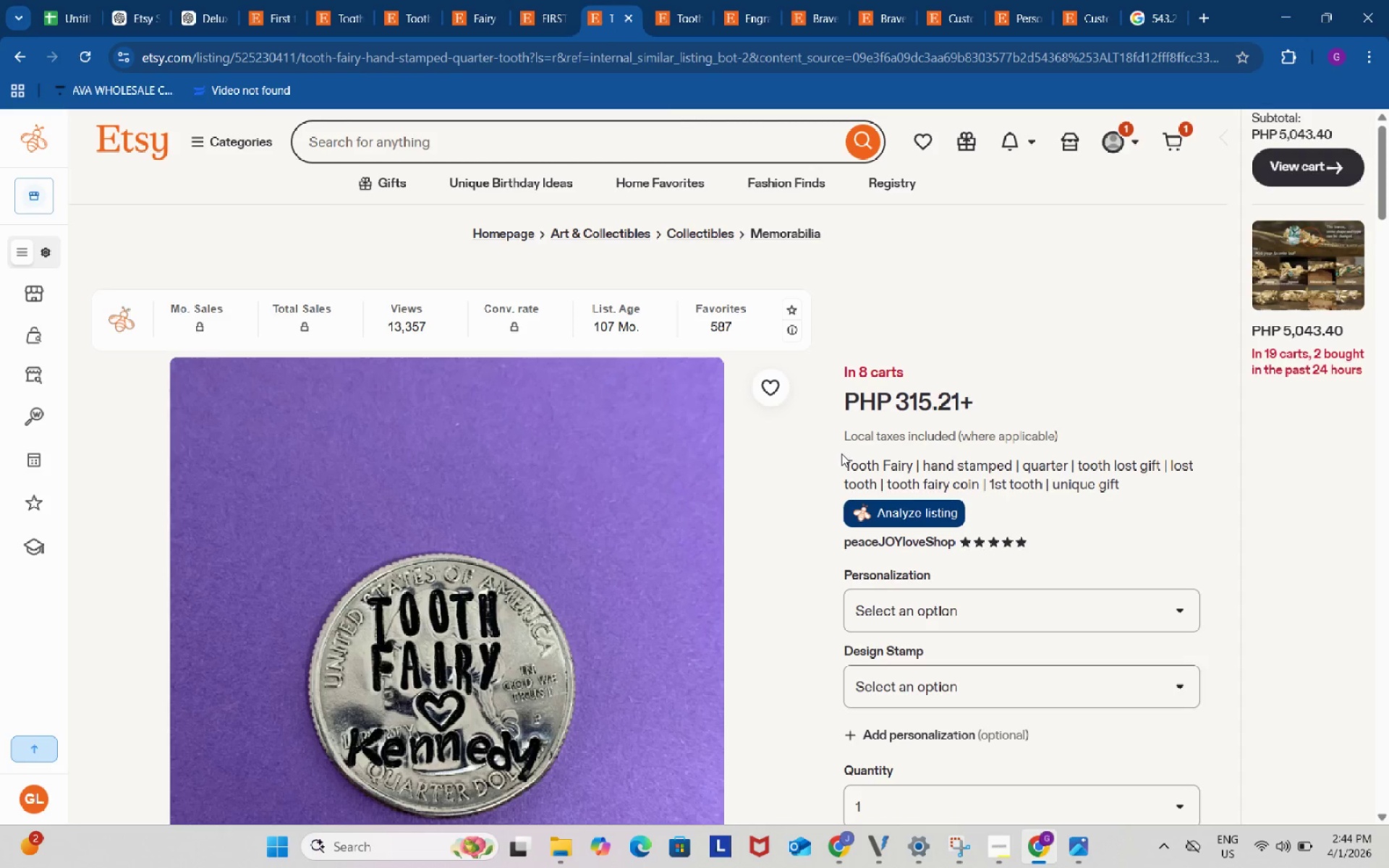 
scroll: coordinate [841, 454], scroll_direction: up, amount: 4.0
 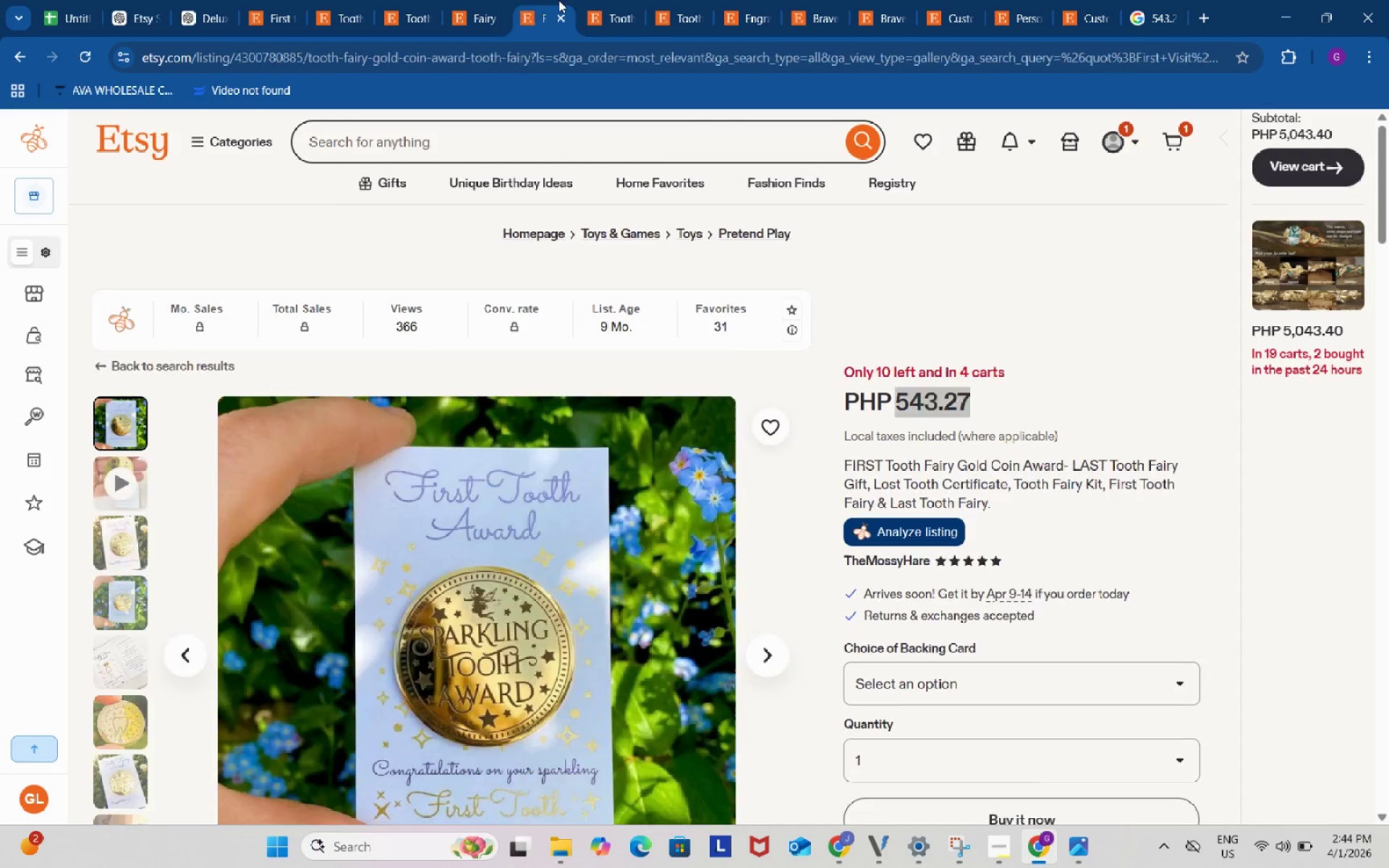 
left_click([558, 0])
 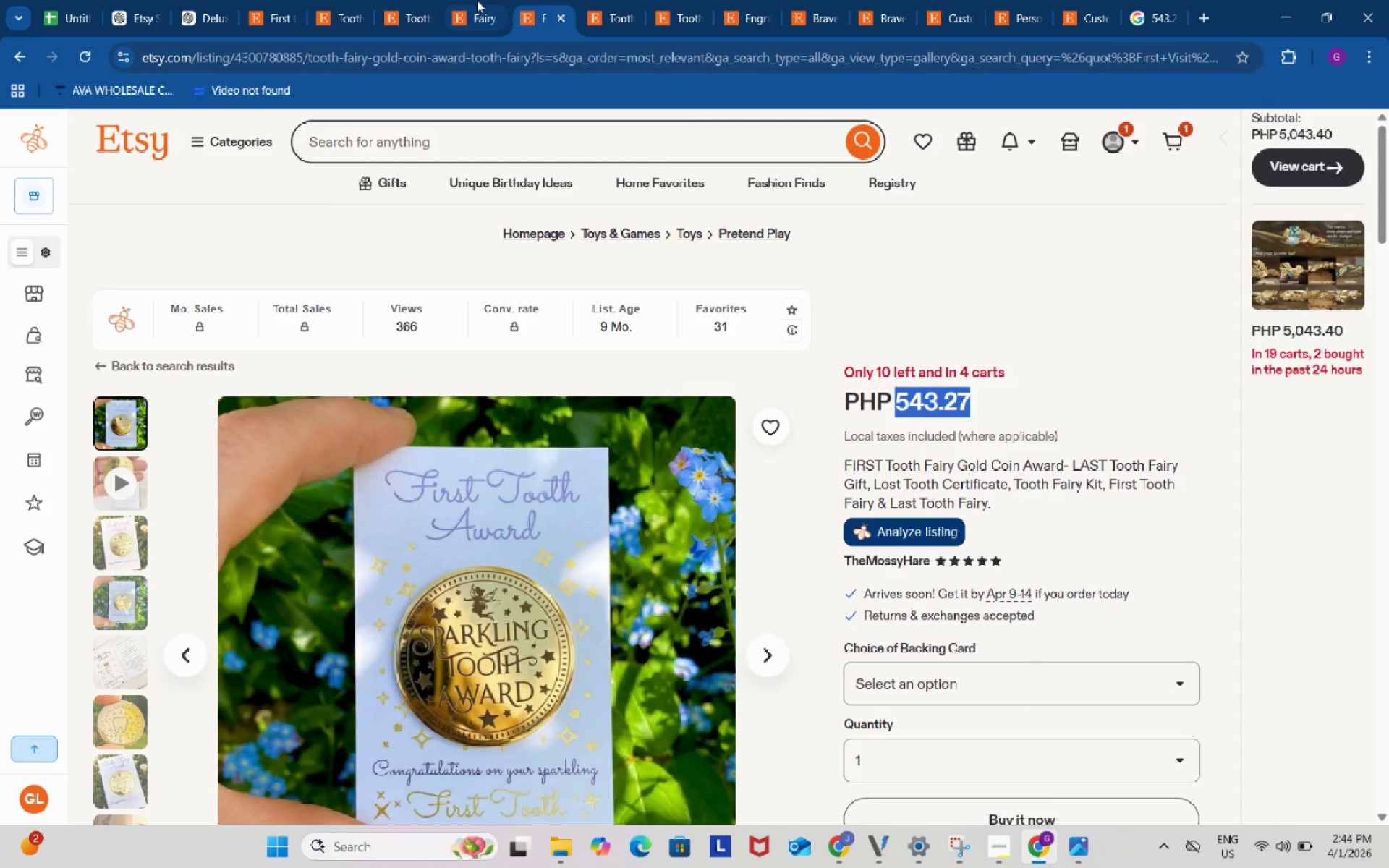 
left_click([476, 0])
 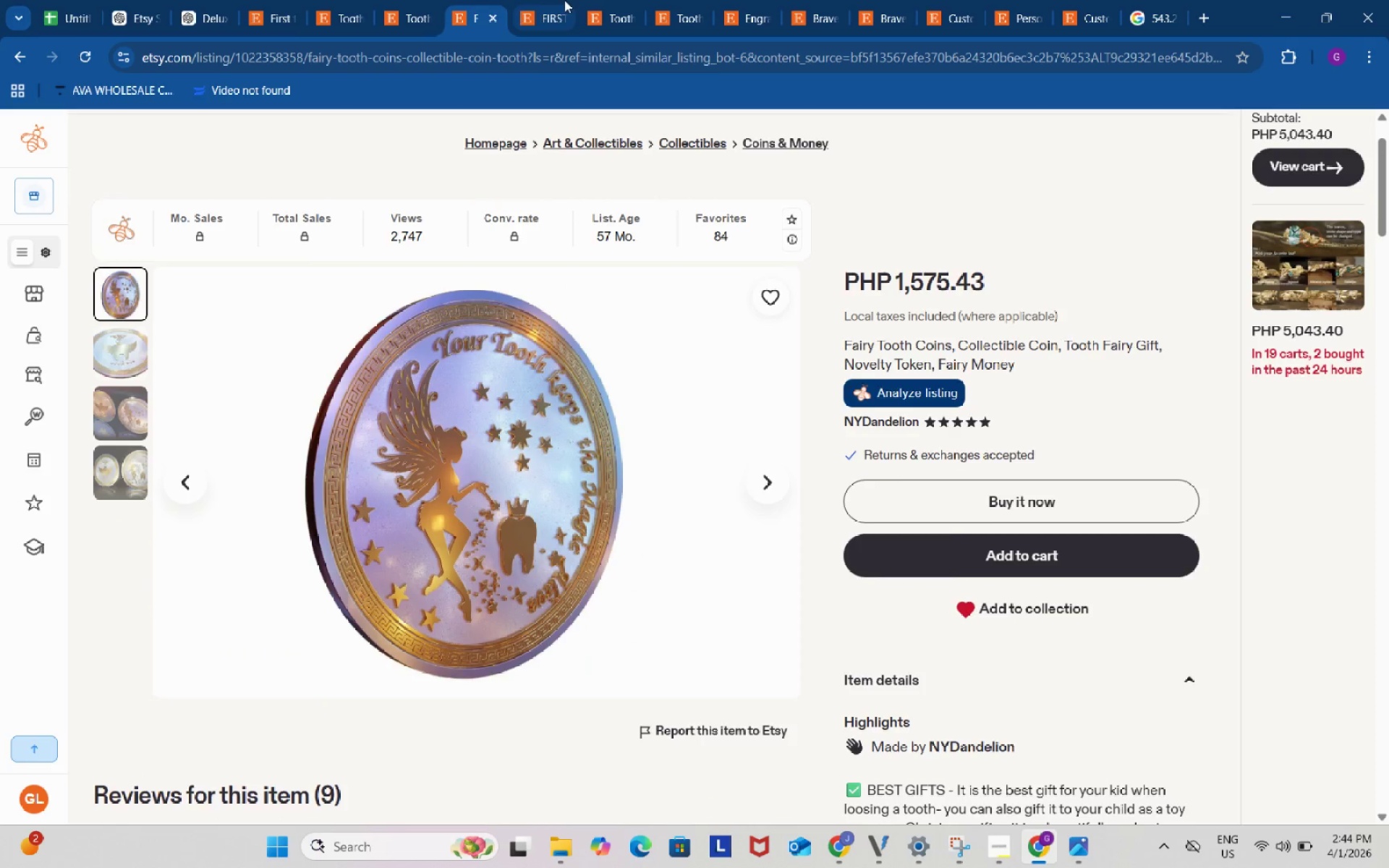 
left_click([564, 0])
 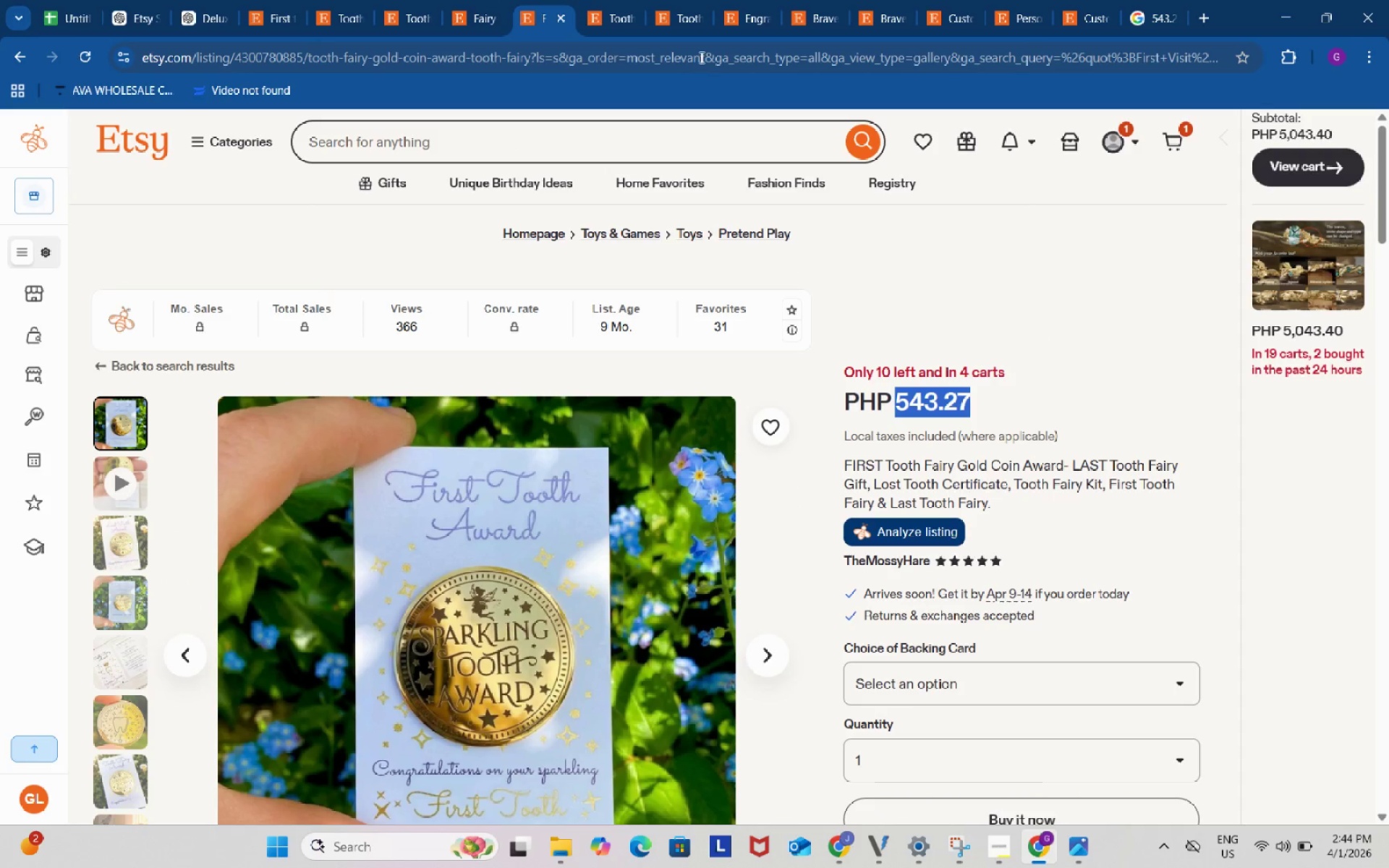 
left_click([700, 57])
 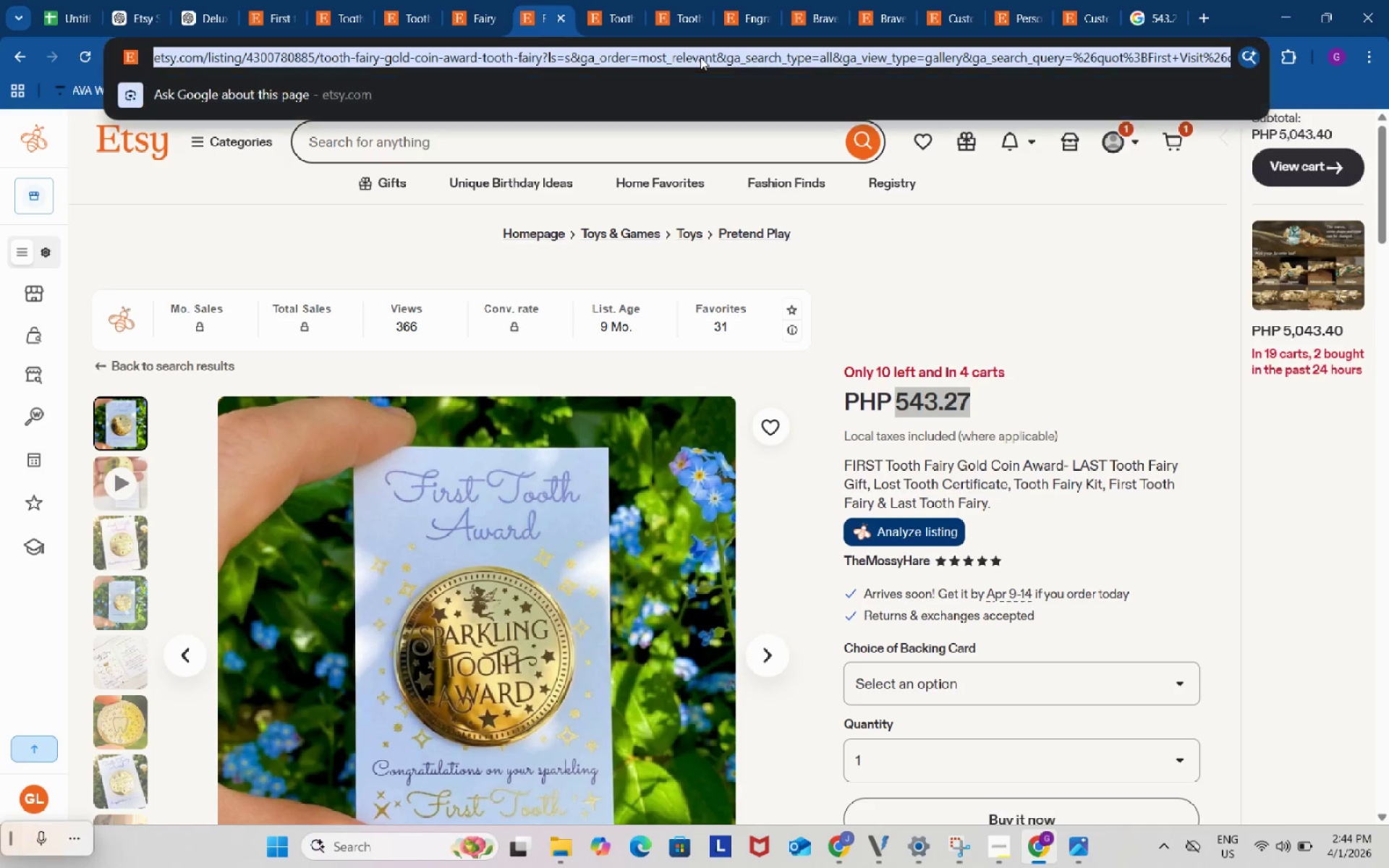 
key(Control+C)
 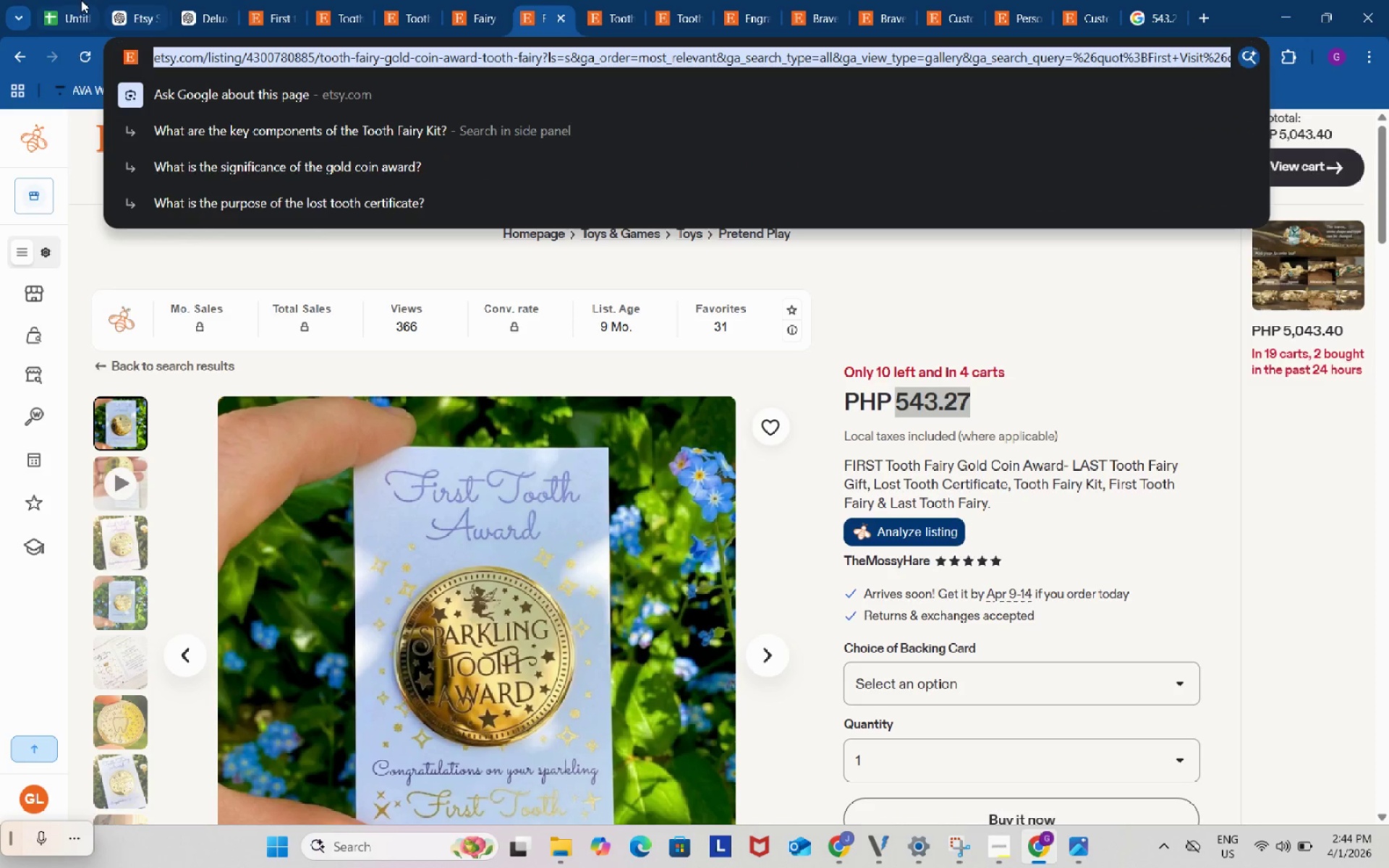 
mouse_move([106, 0])
 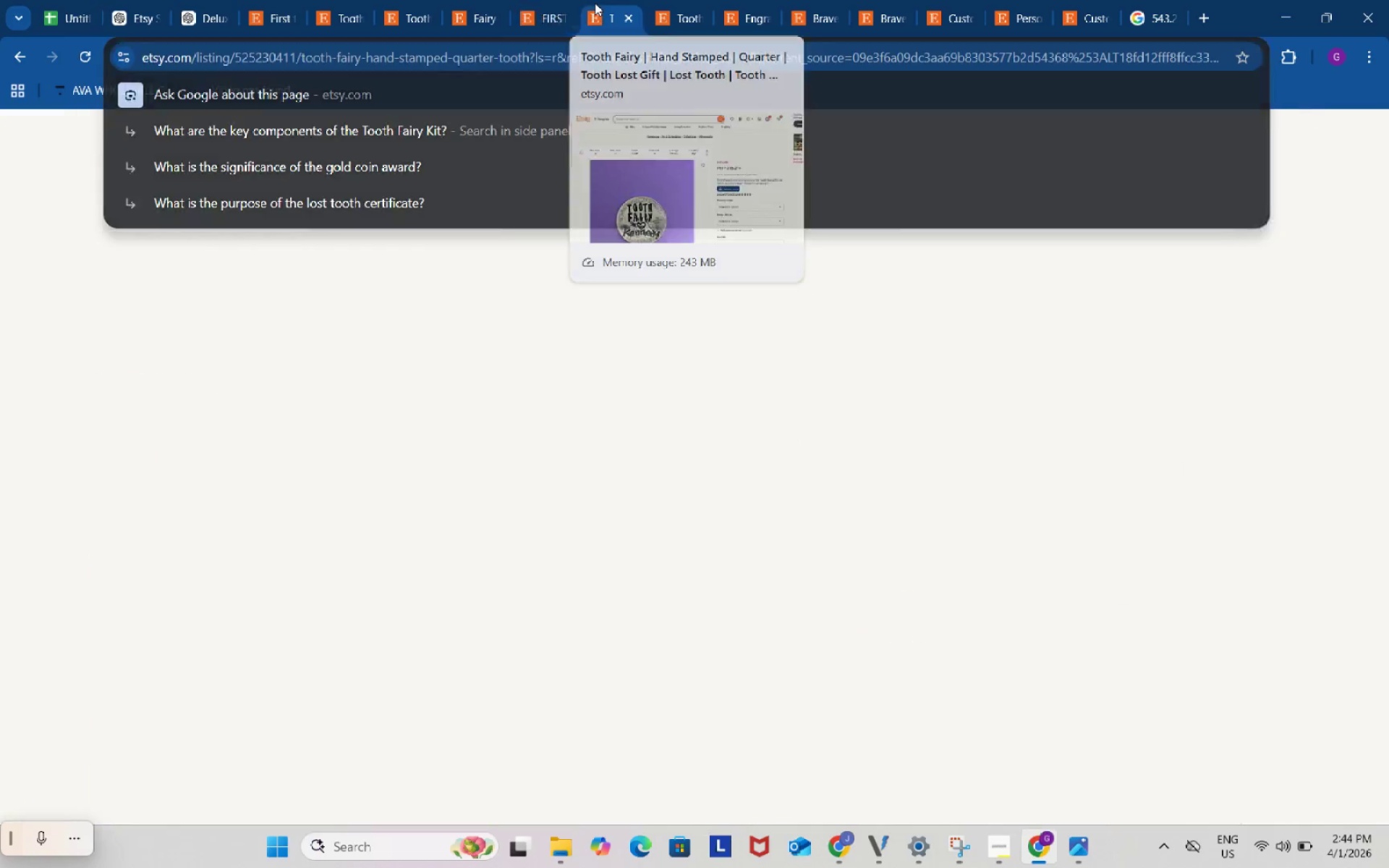 
left_click([595, 3])
 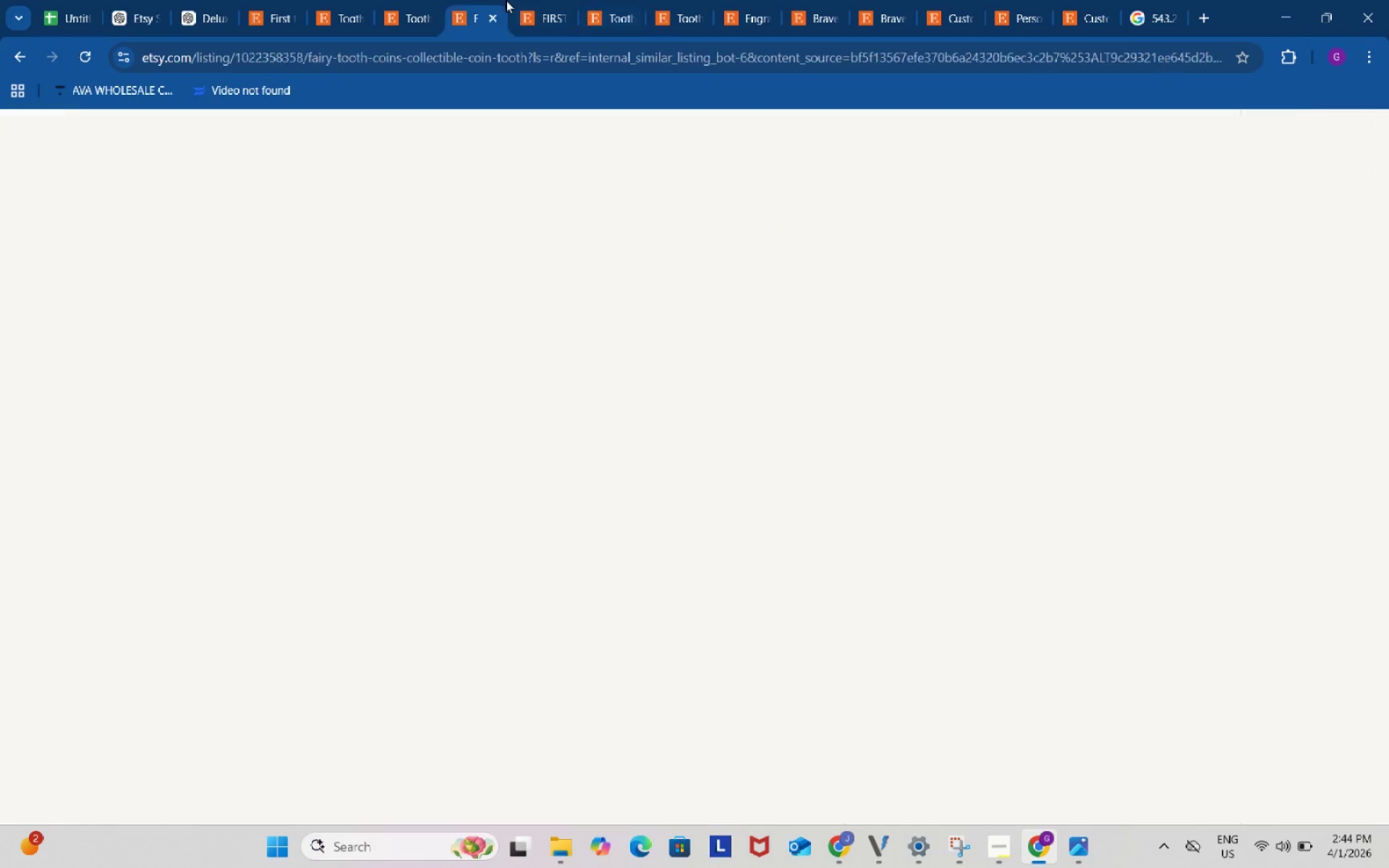 
left_click([506, 0])
 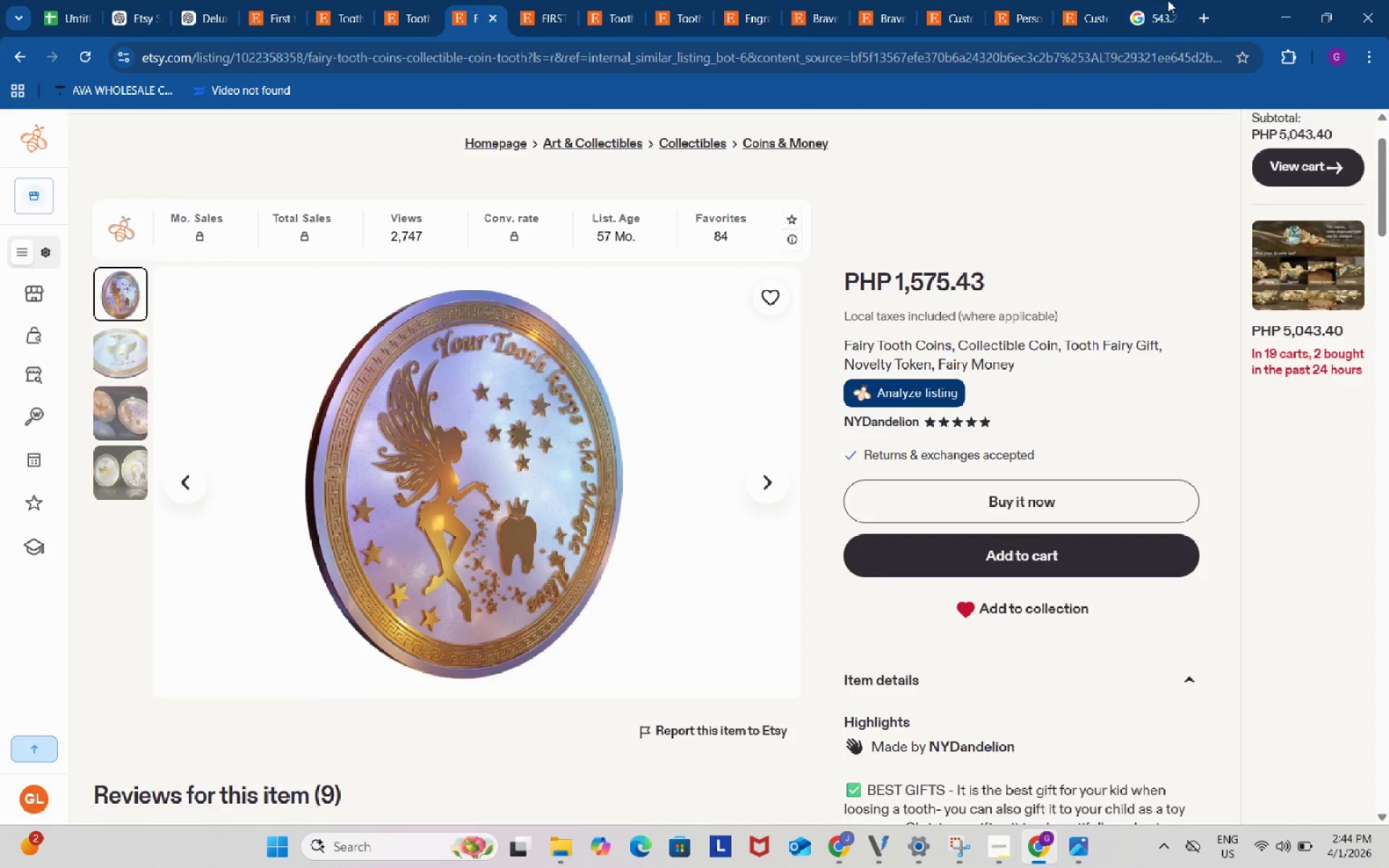 
left_click([1164, 0])
 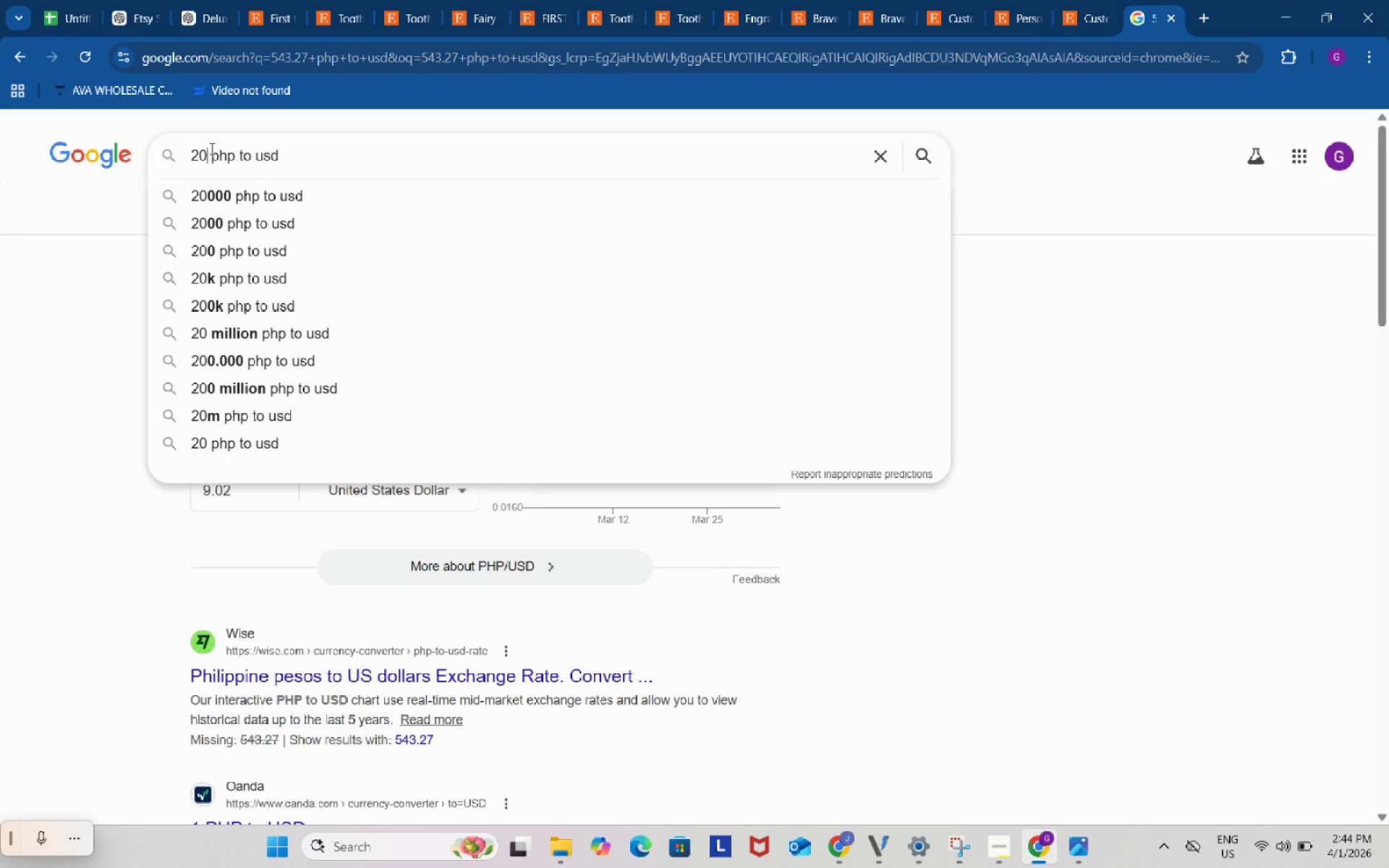 
left_click_drag(start_coordinate=[211, 148], to_coordinate=[161, 144])
 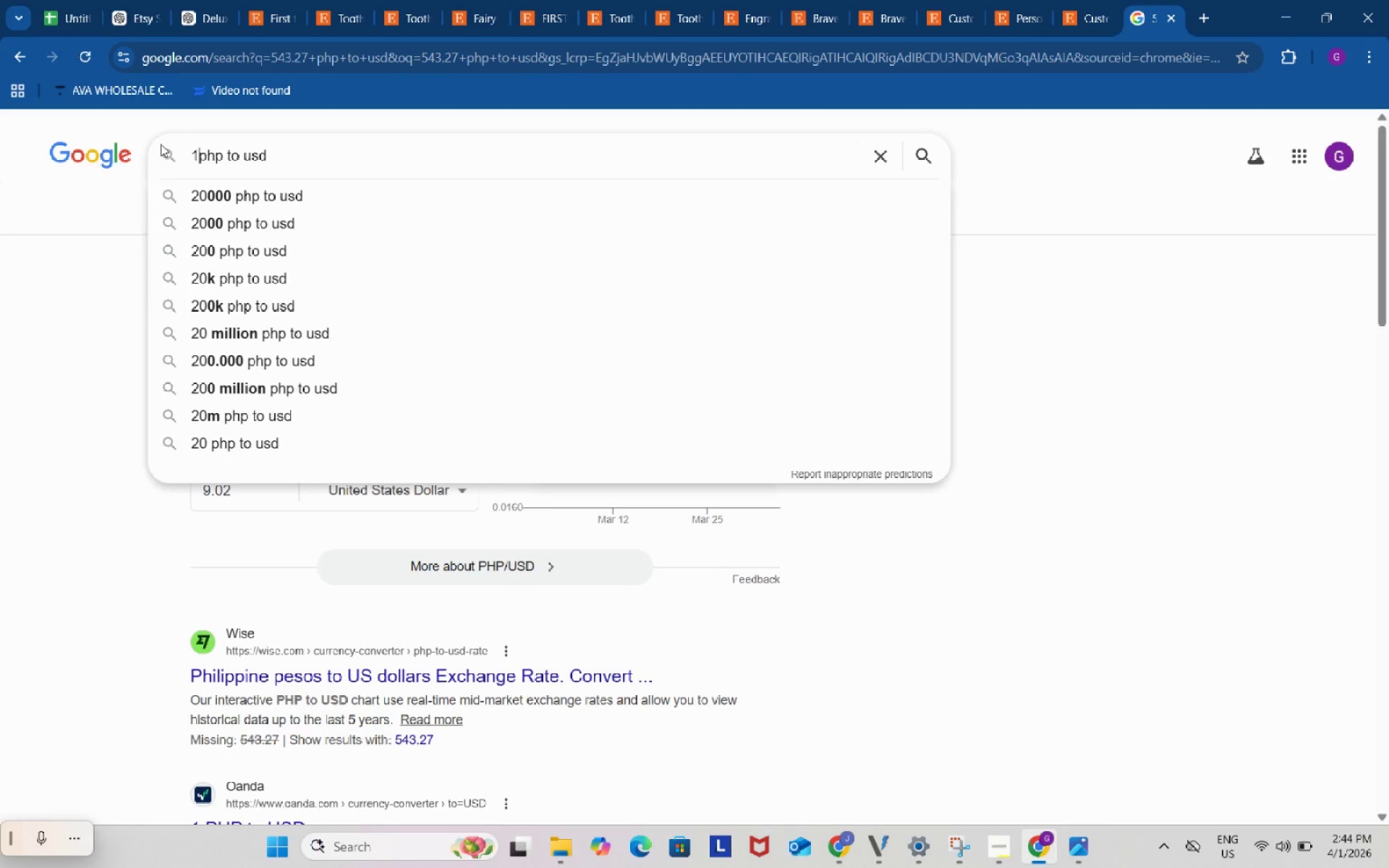 
key(Numpad1)
 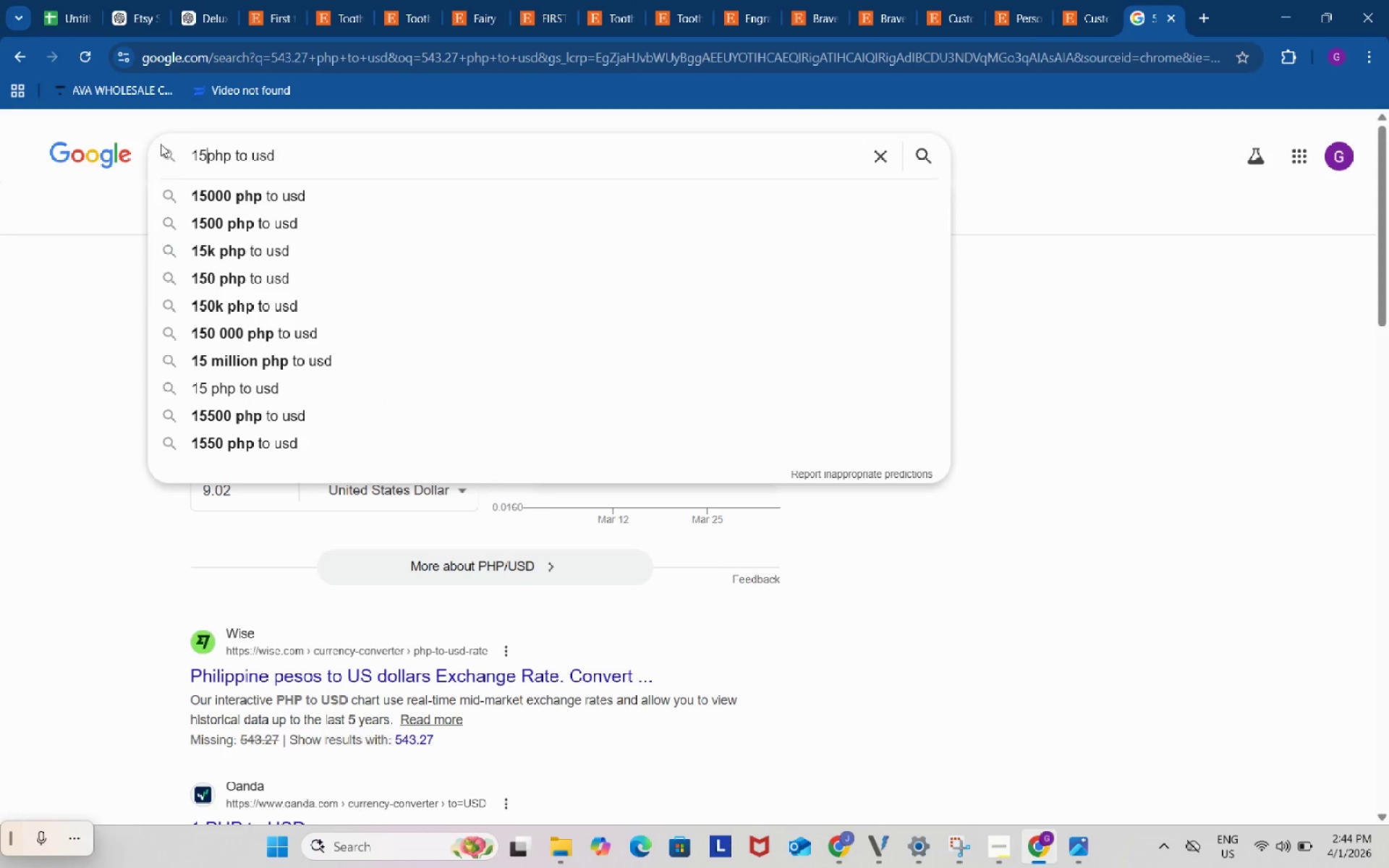 
key(Numpad5)
 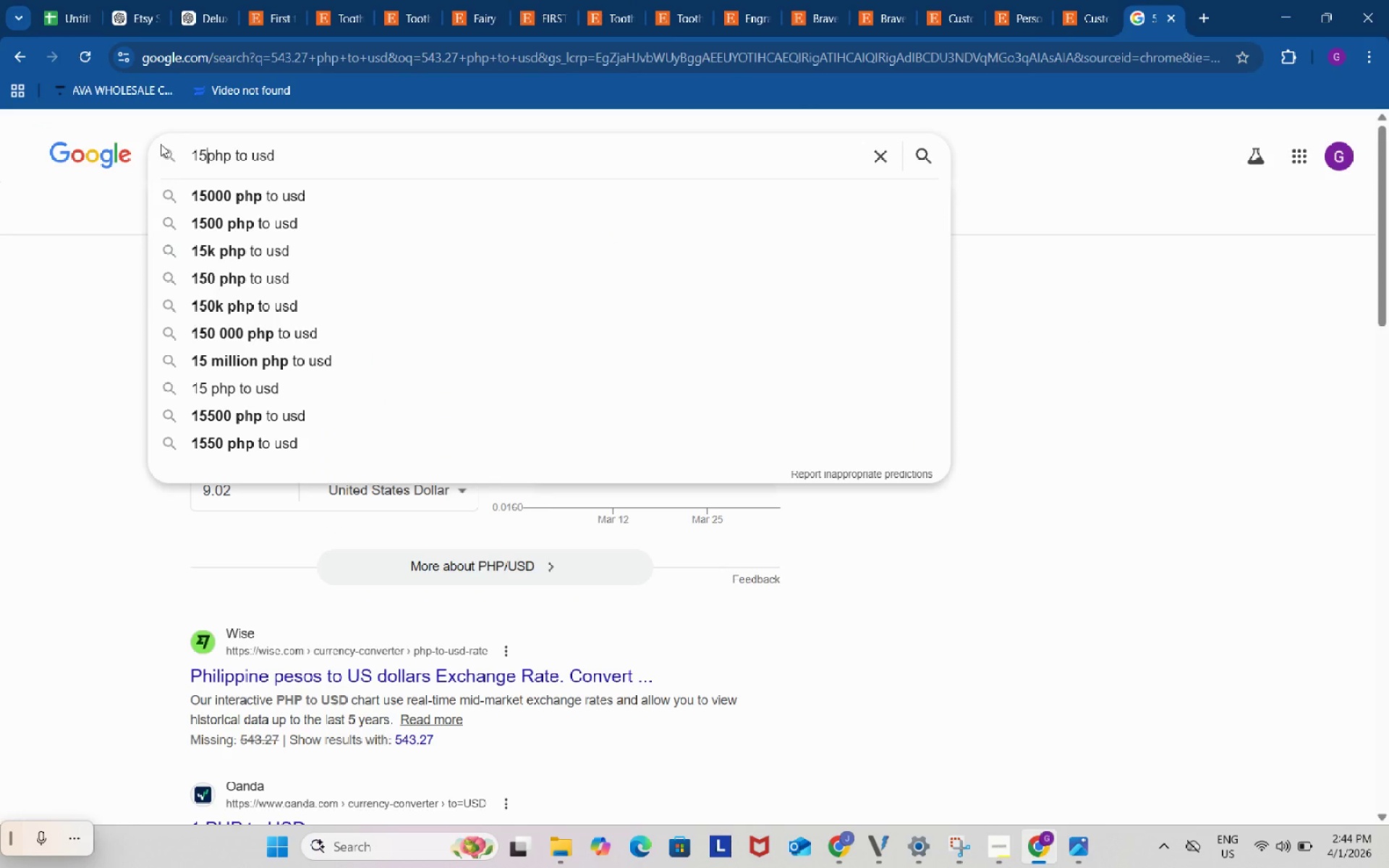 
key(Numpad5)
 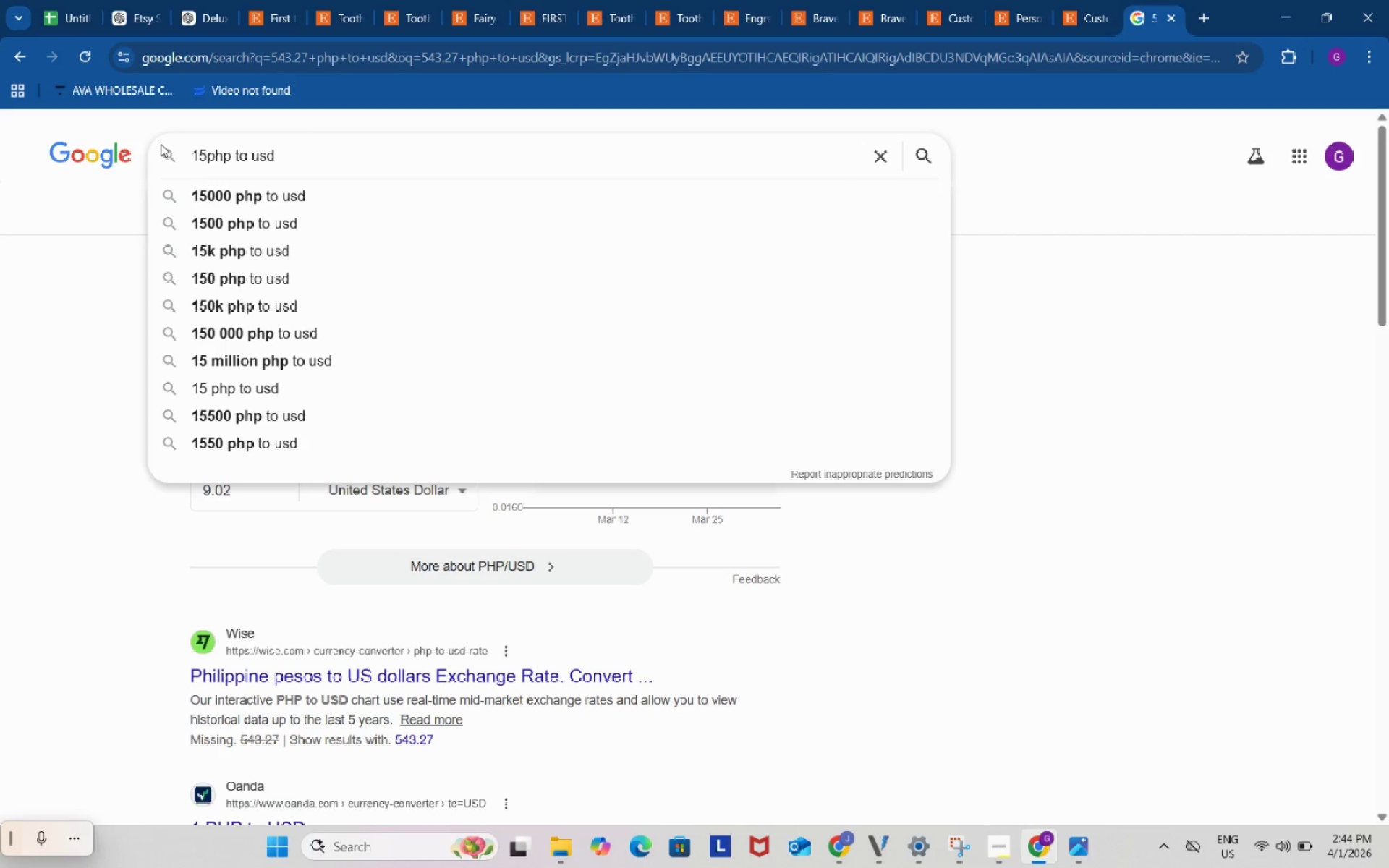 
key(Backspace)
 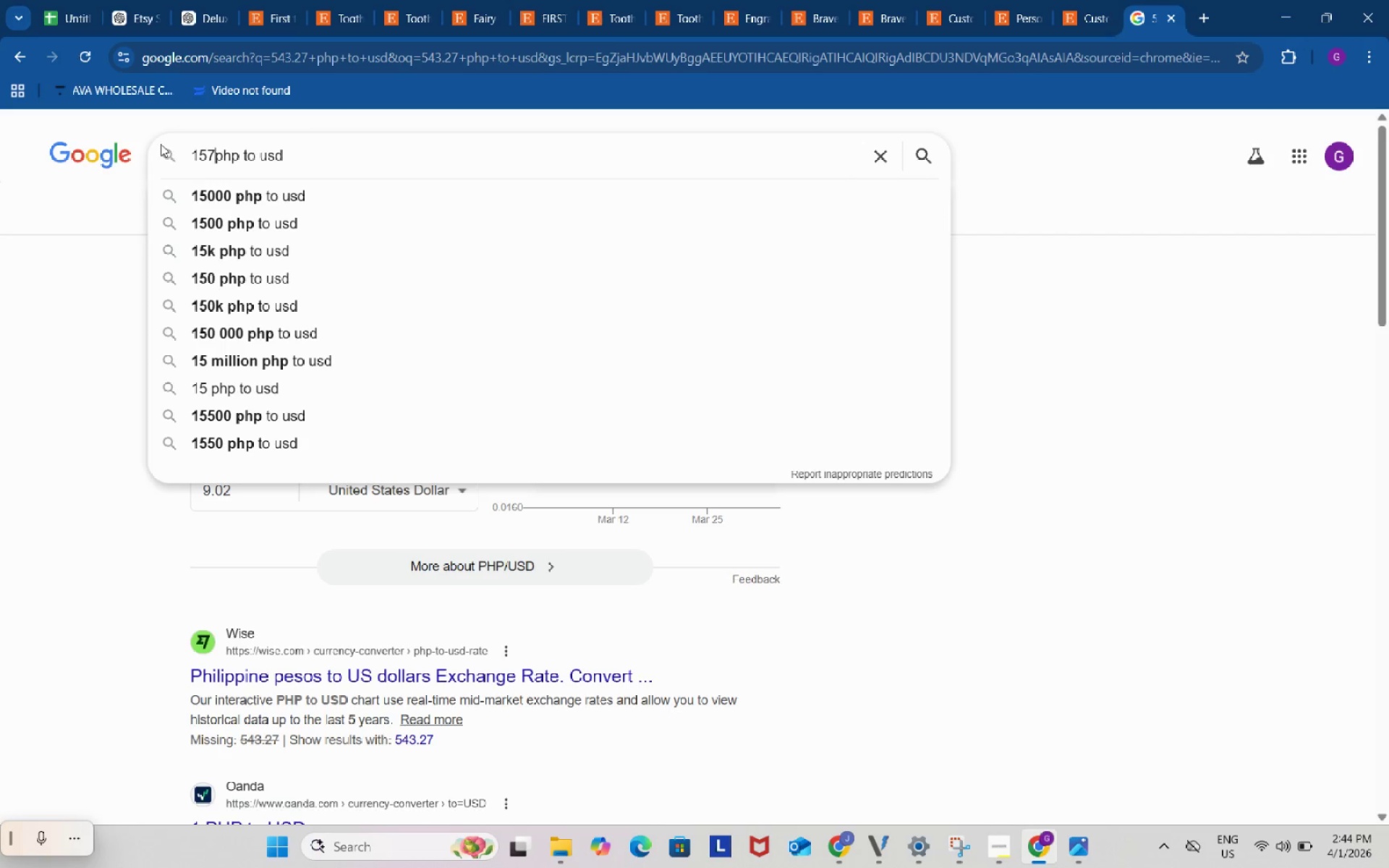 
key(Numpad7)
 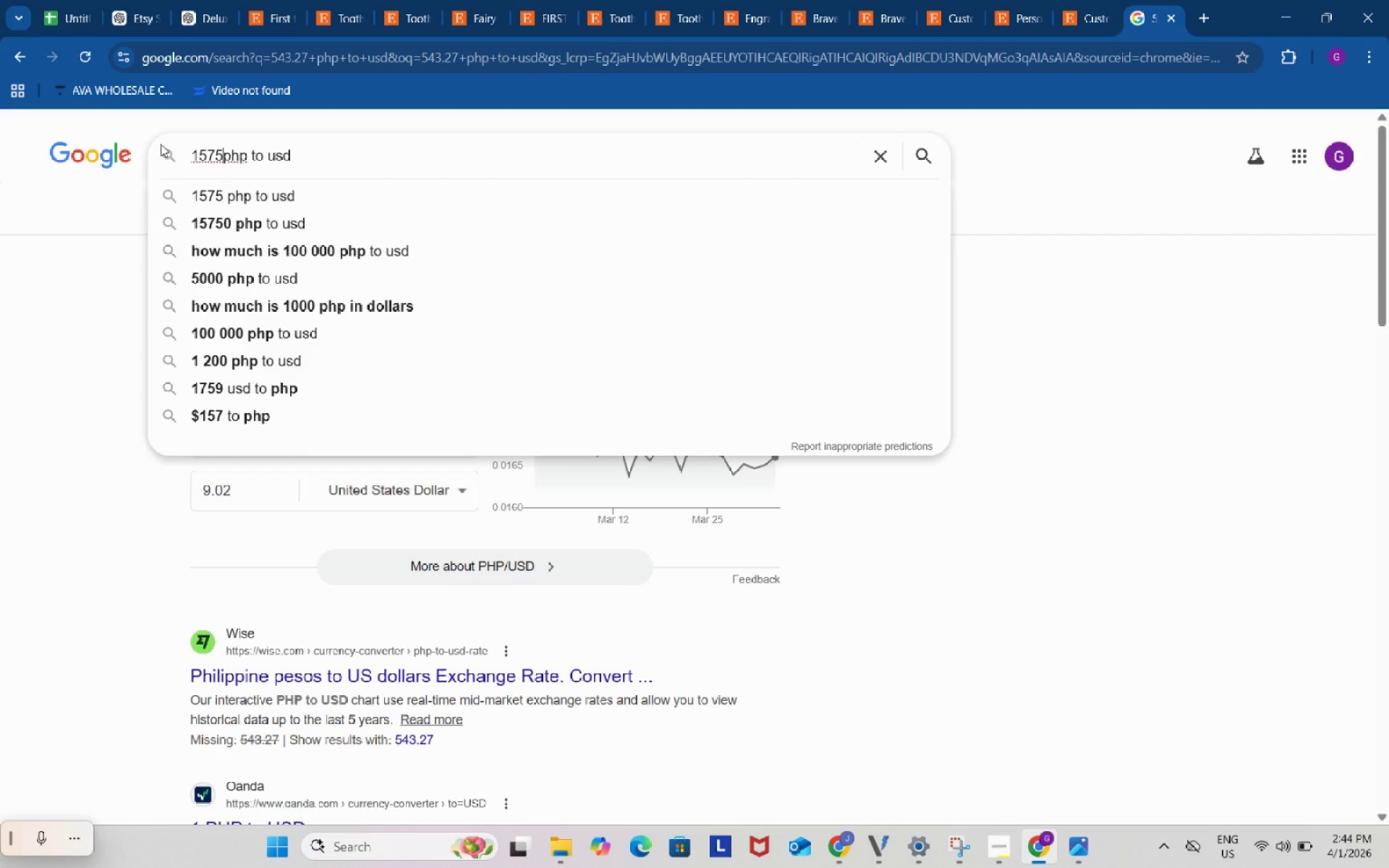 
key(Numpad5)
 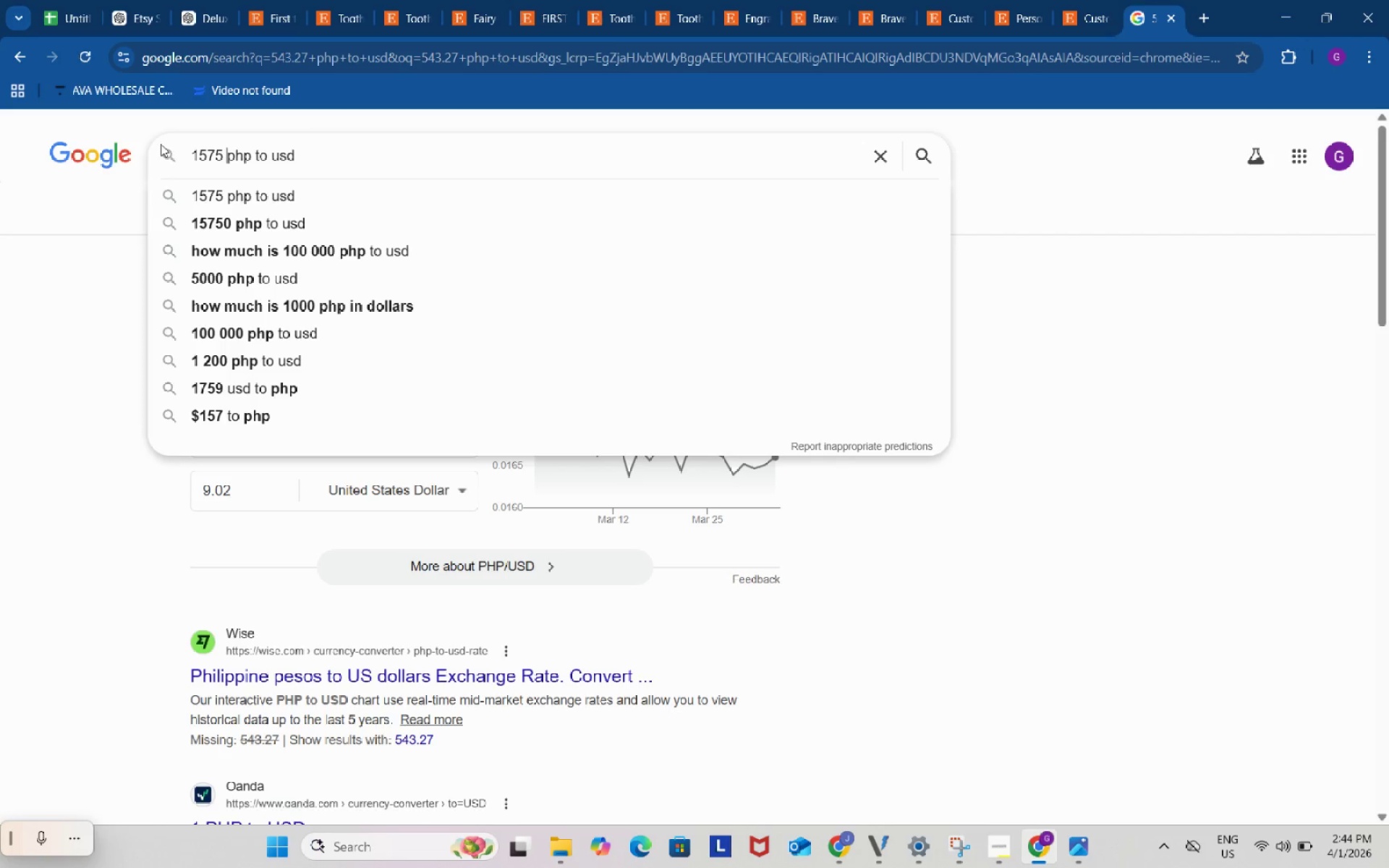 
key(Space)
 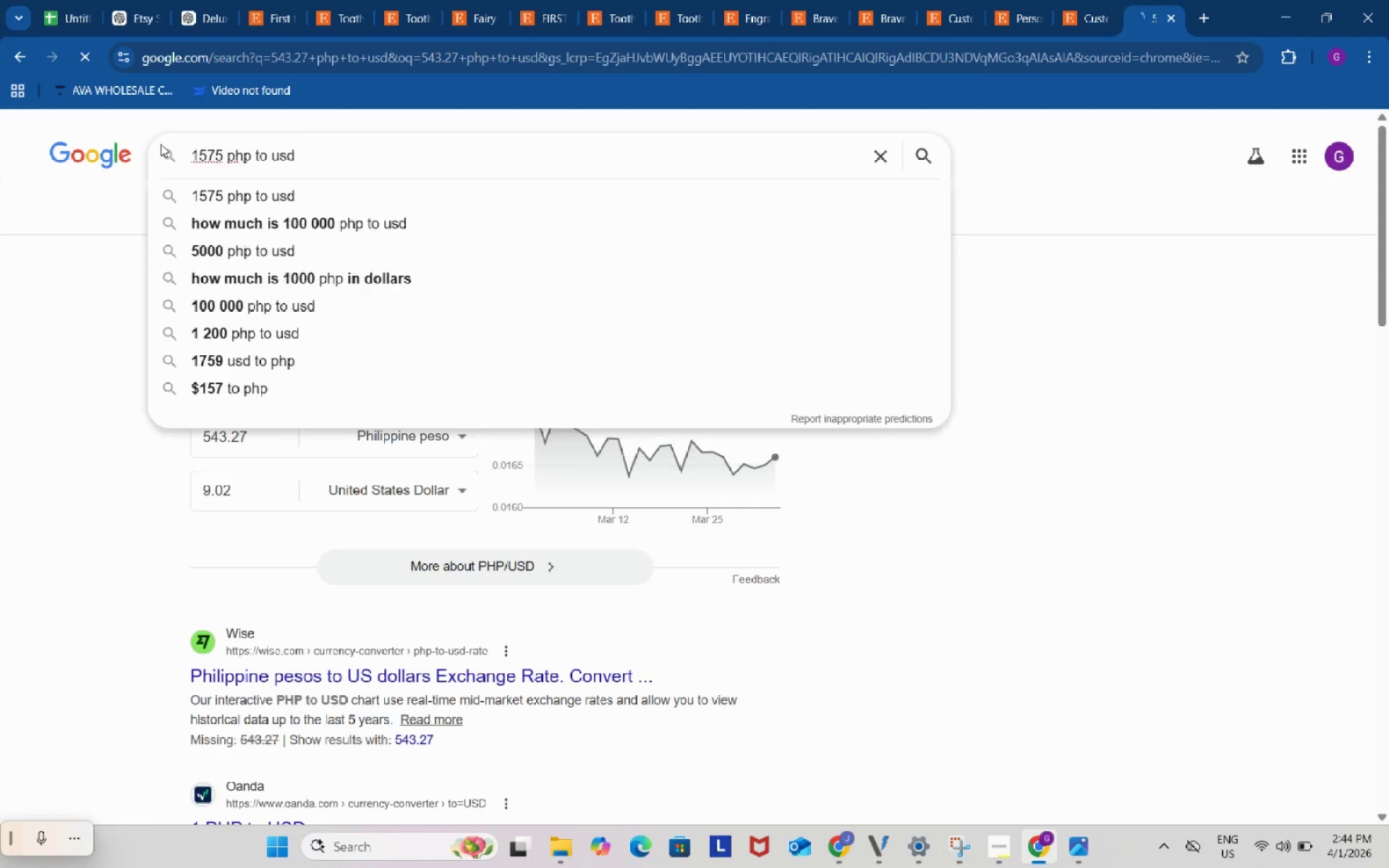 
key(Enter)
 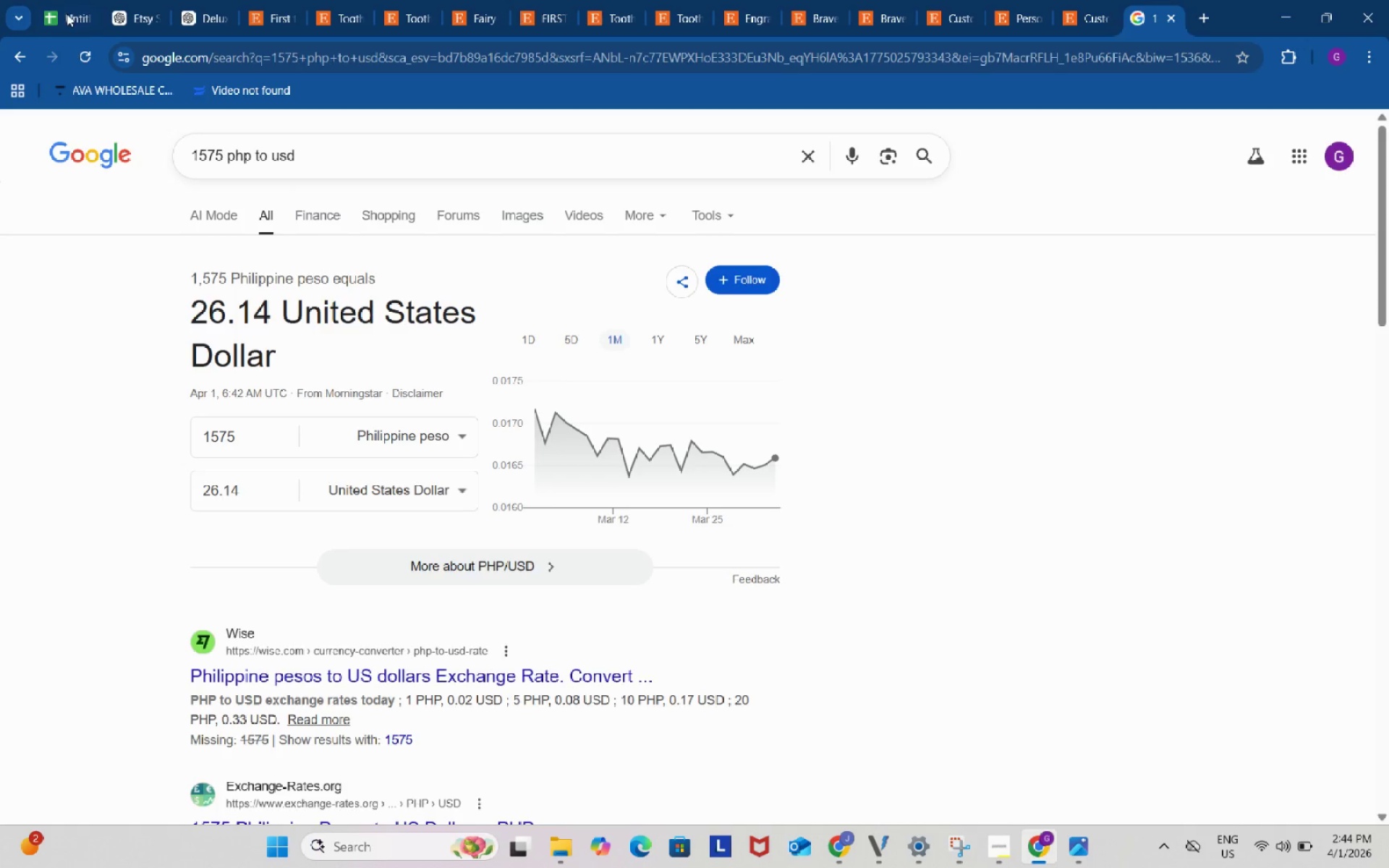 
left_click([67, 4])
 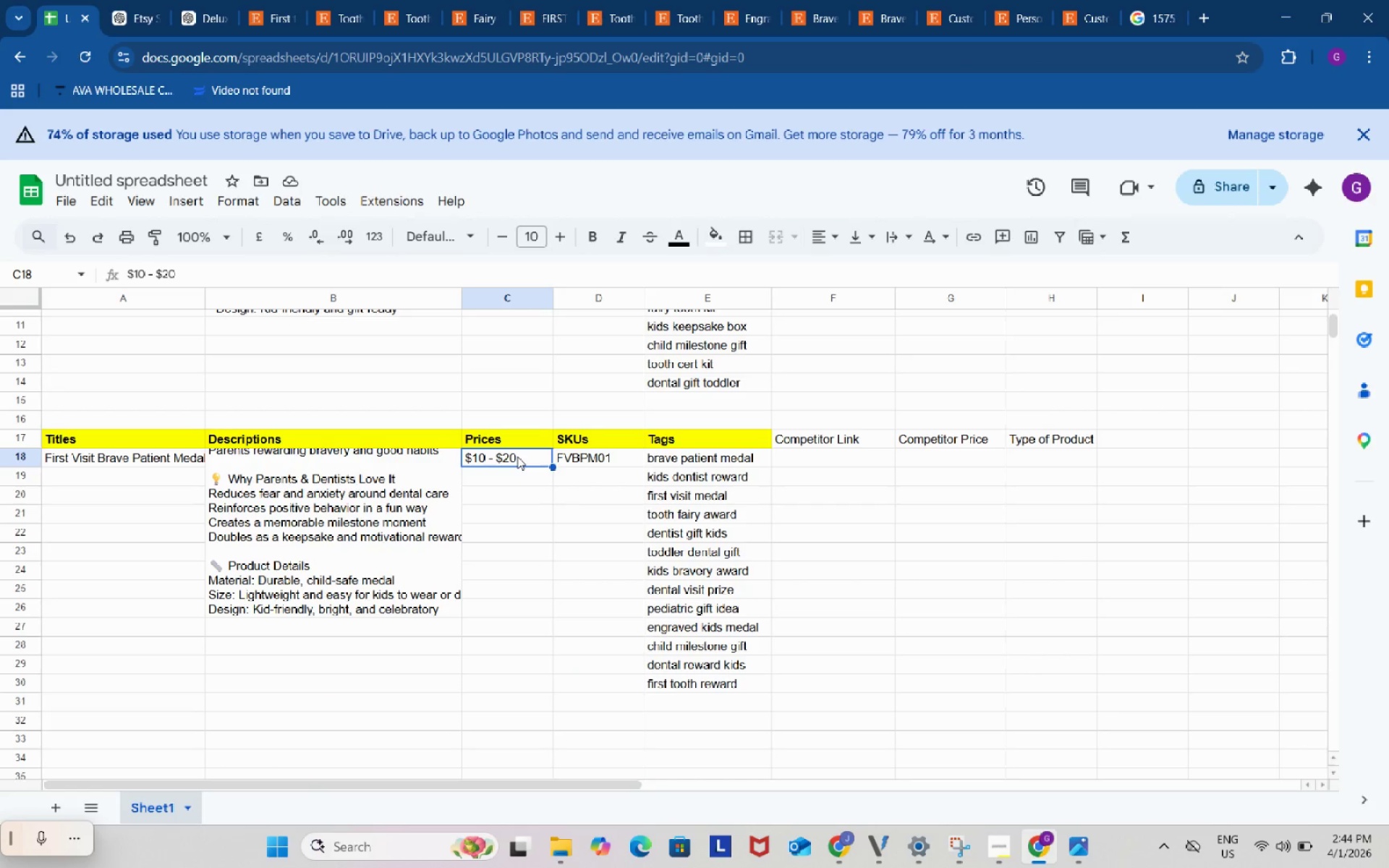 
double_click([517, 456])
 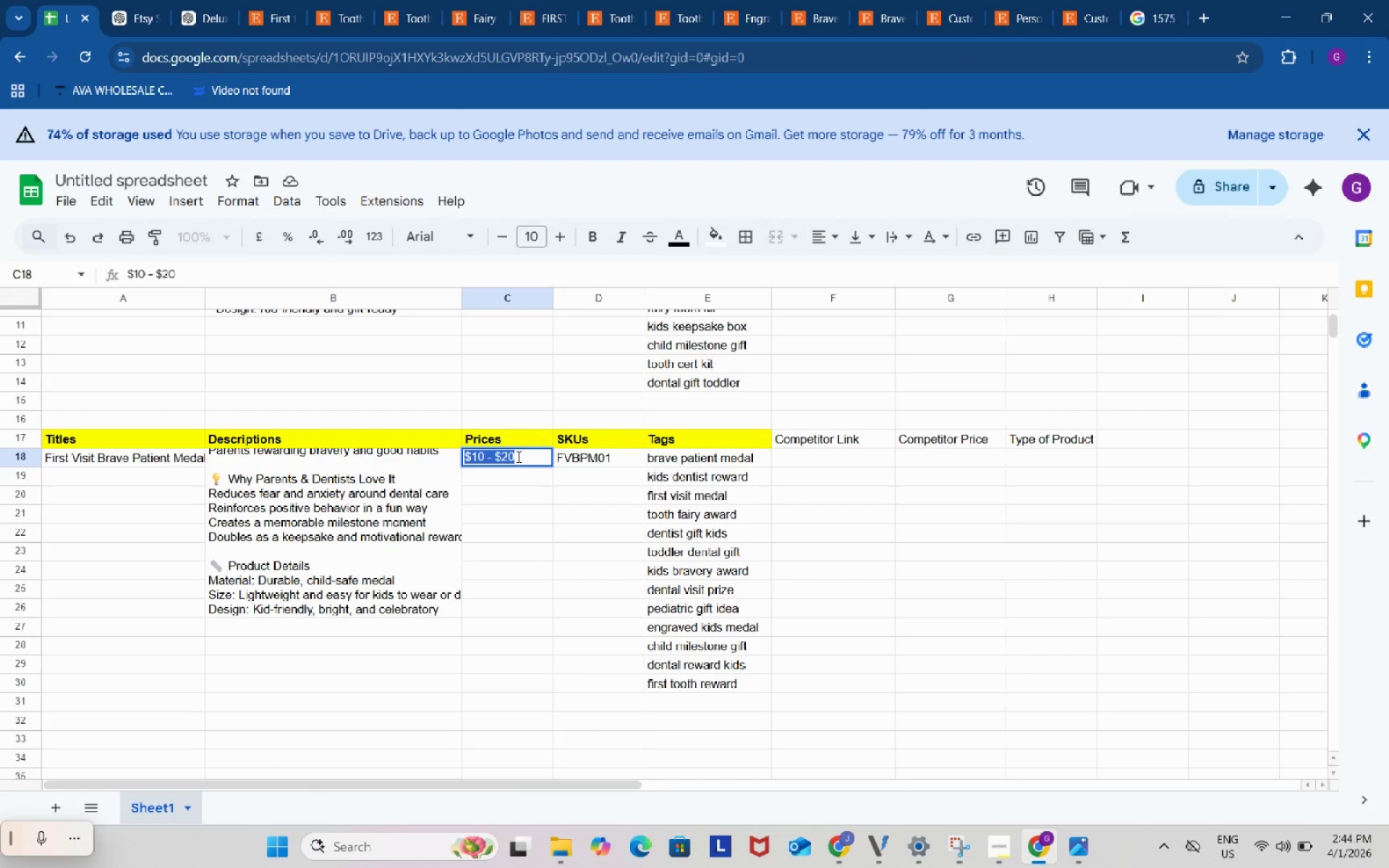 
triple_click([517, 456])
 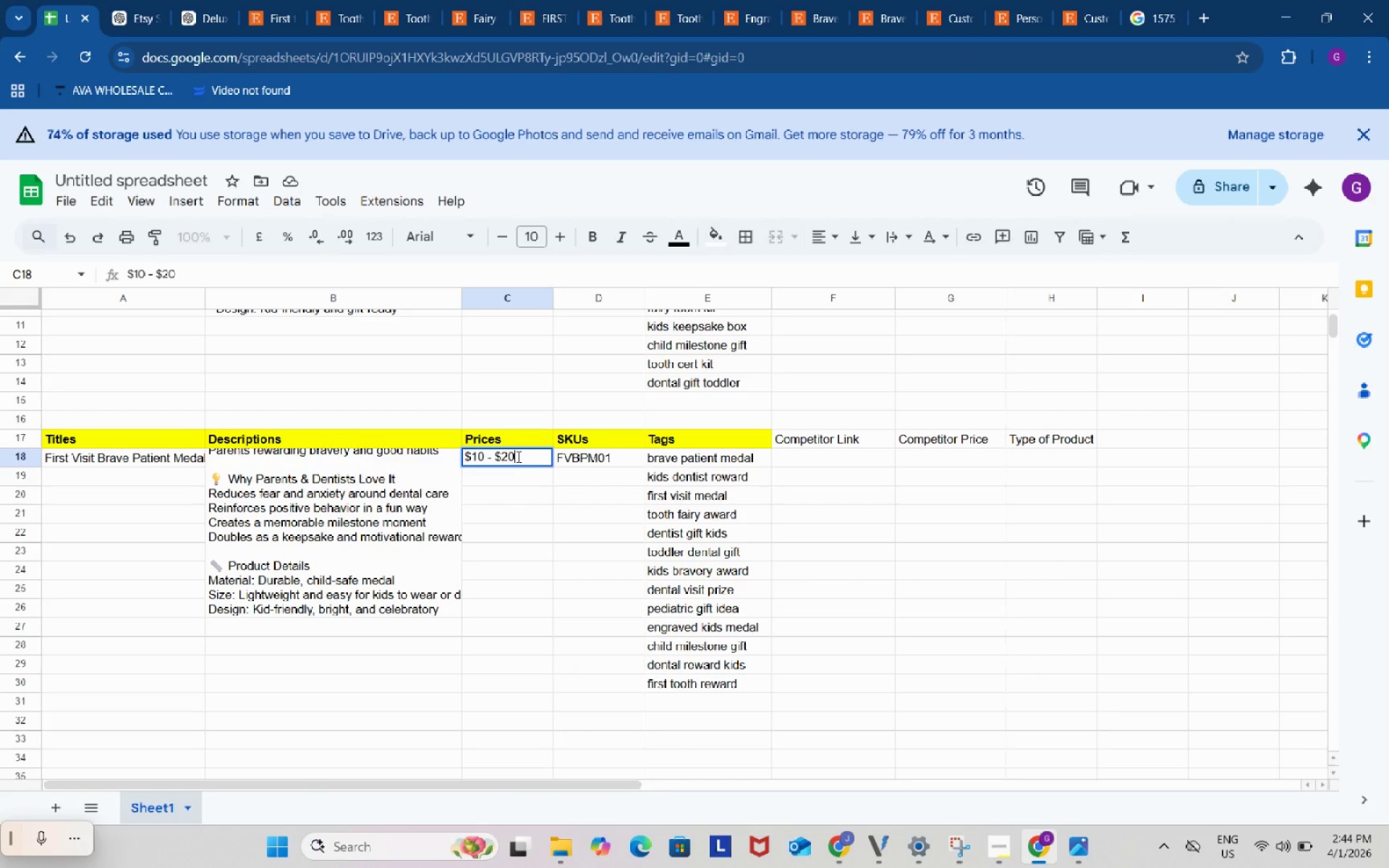 
left_click([517, 456])
 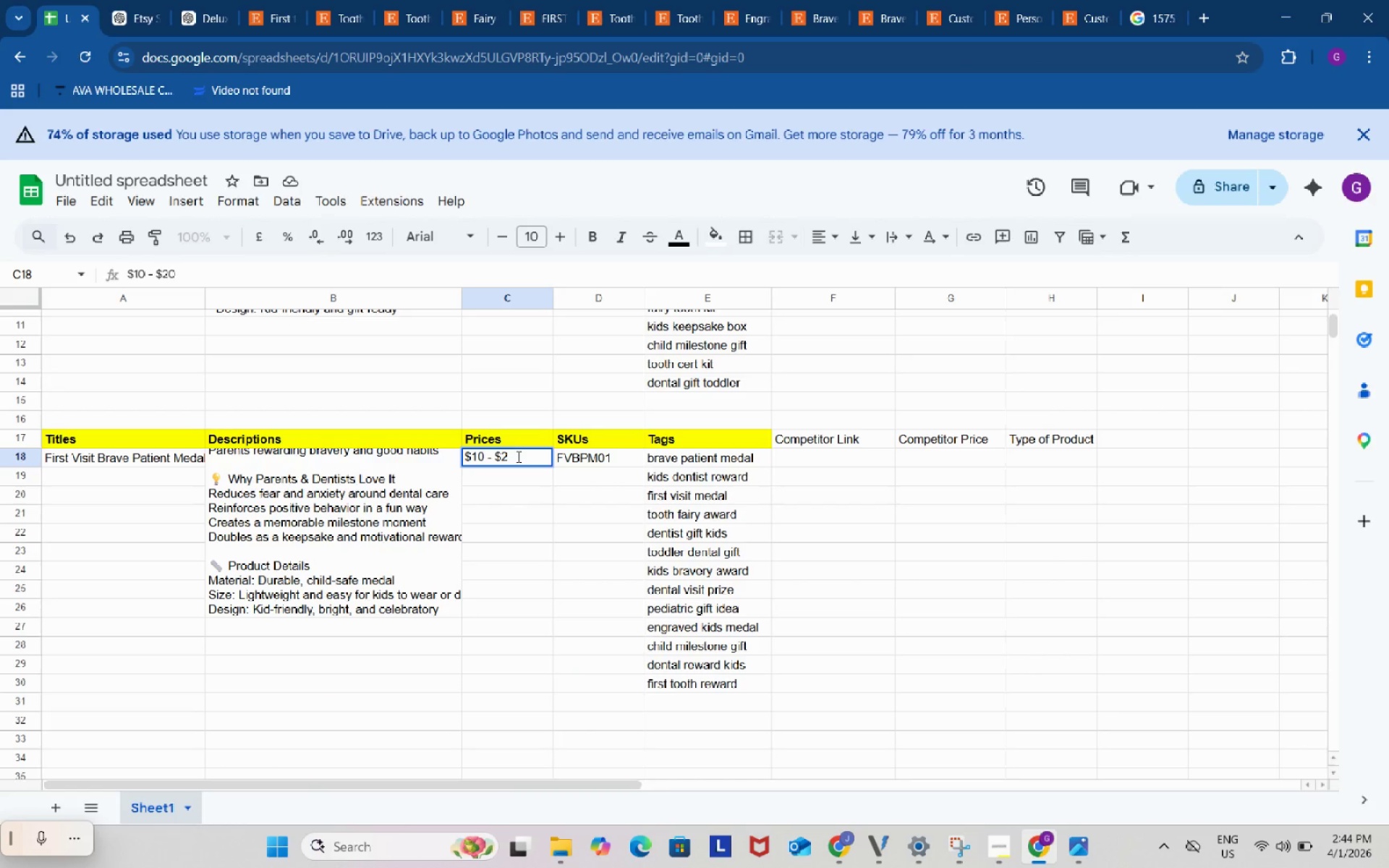 
key(Backspace)
 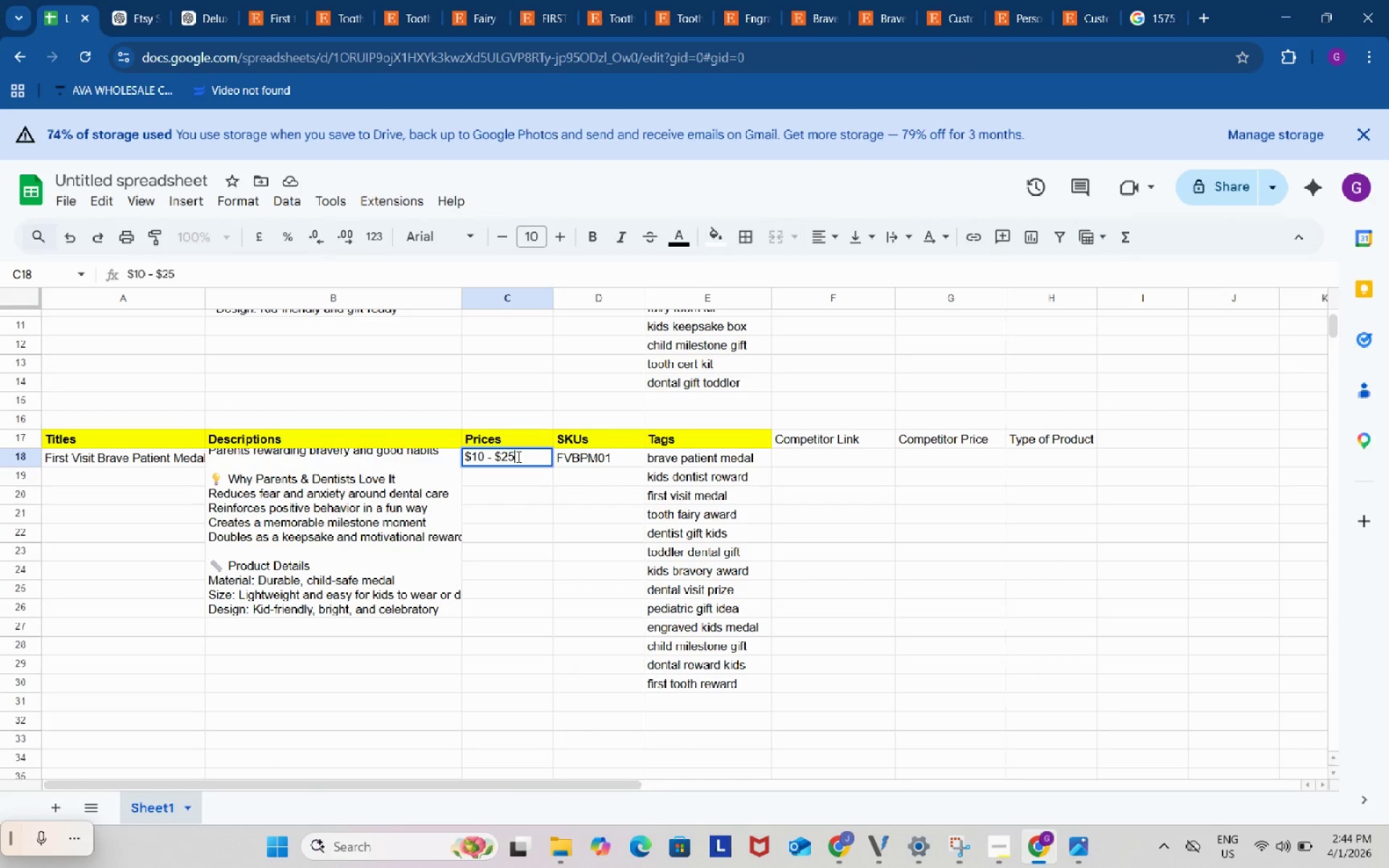 
key(Numpad5)
 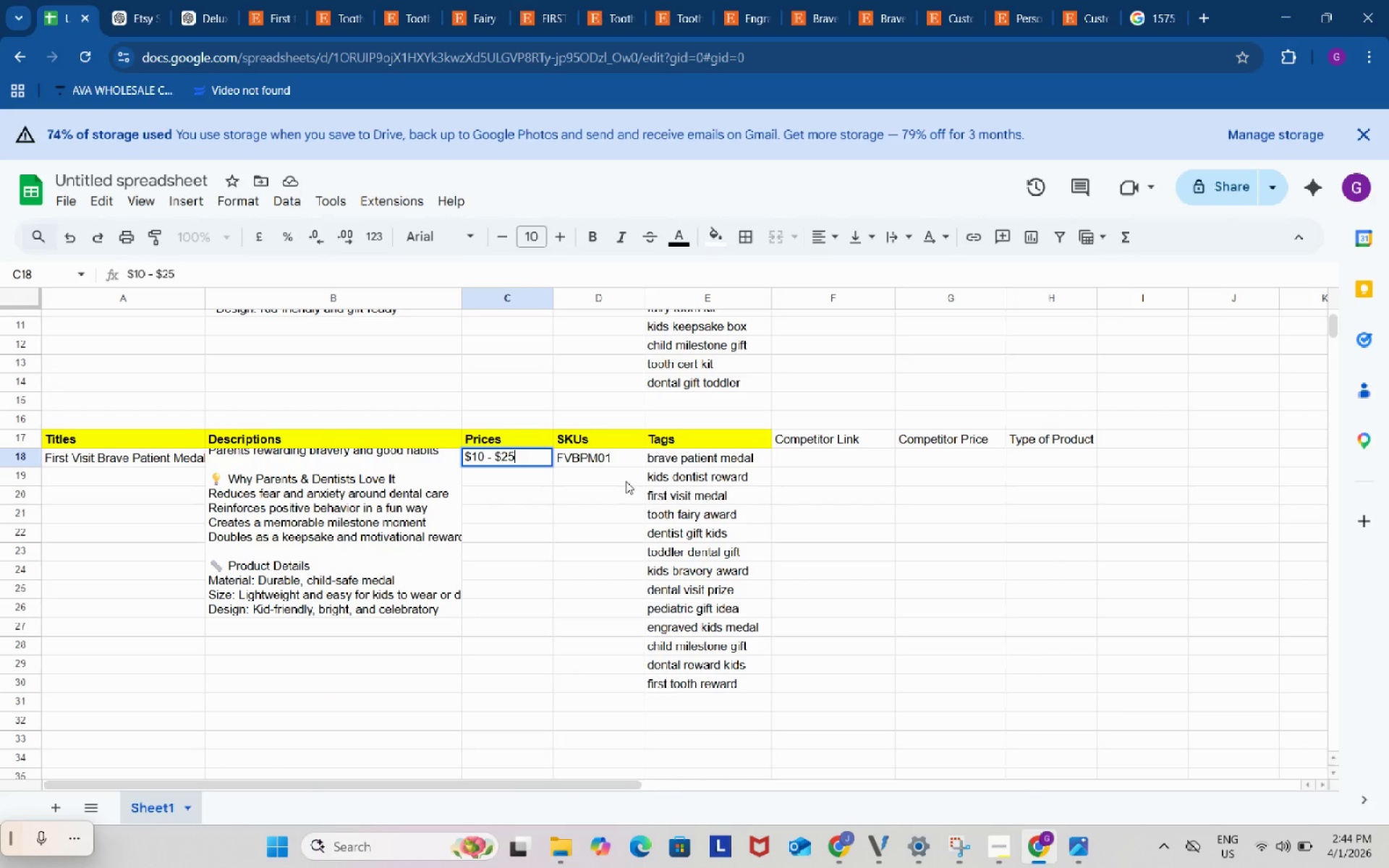 
left_click([626, 481])
 